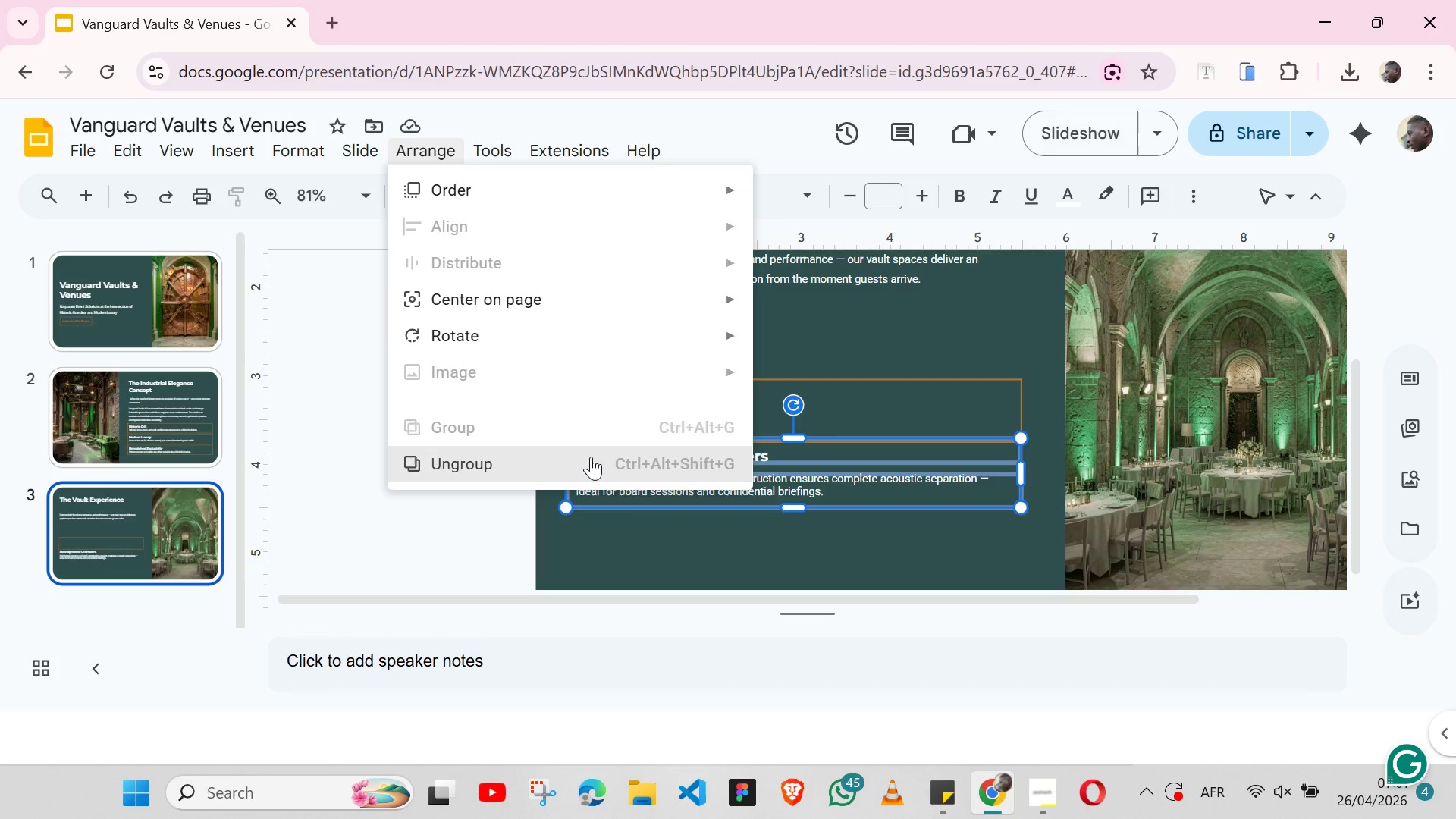 
wait(6.12)
 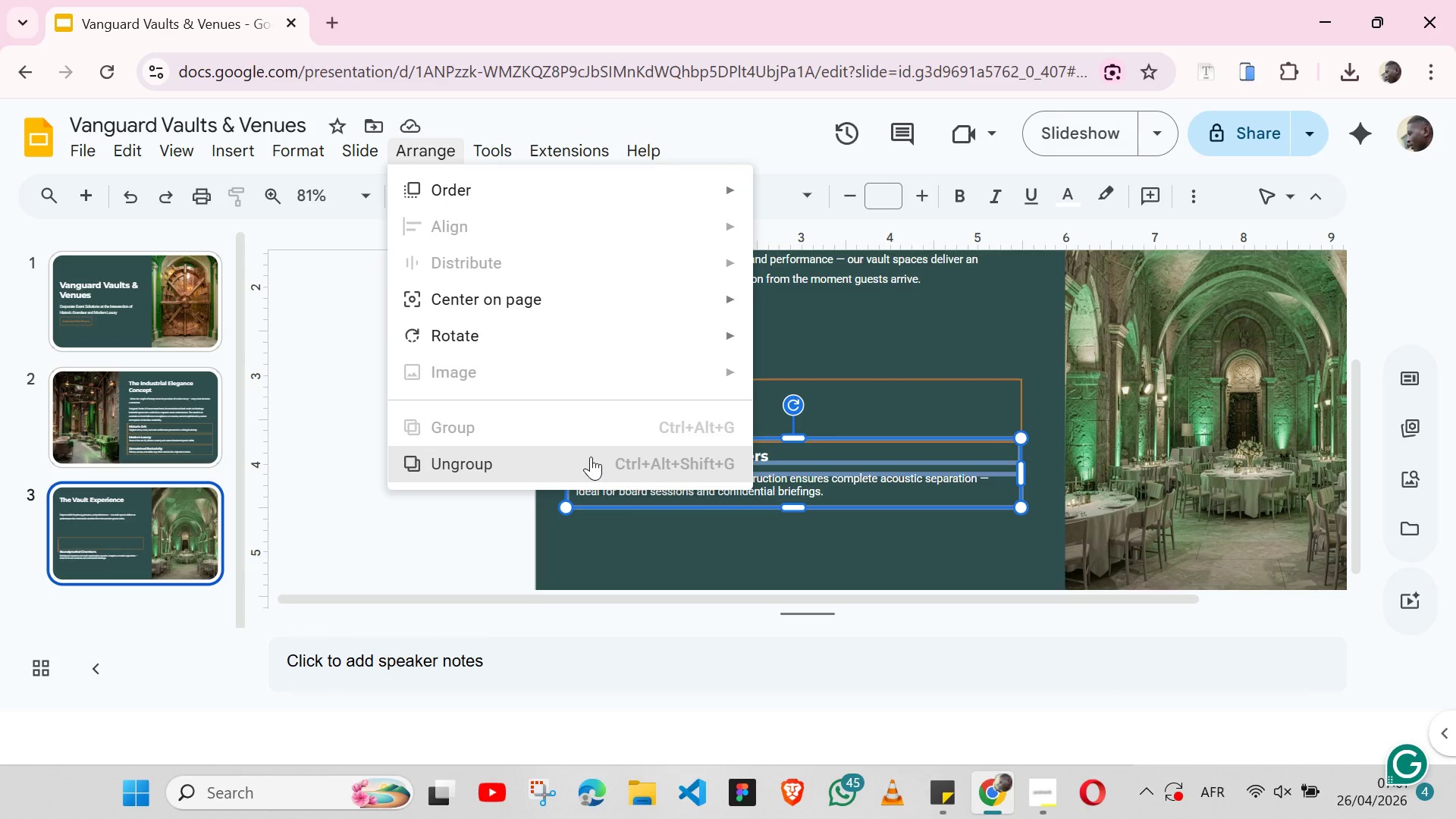 
left_click([537, 541])
 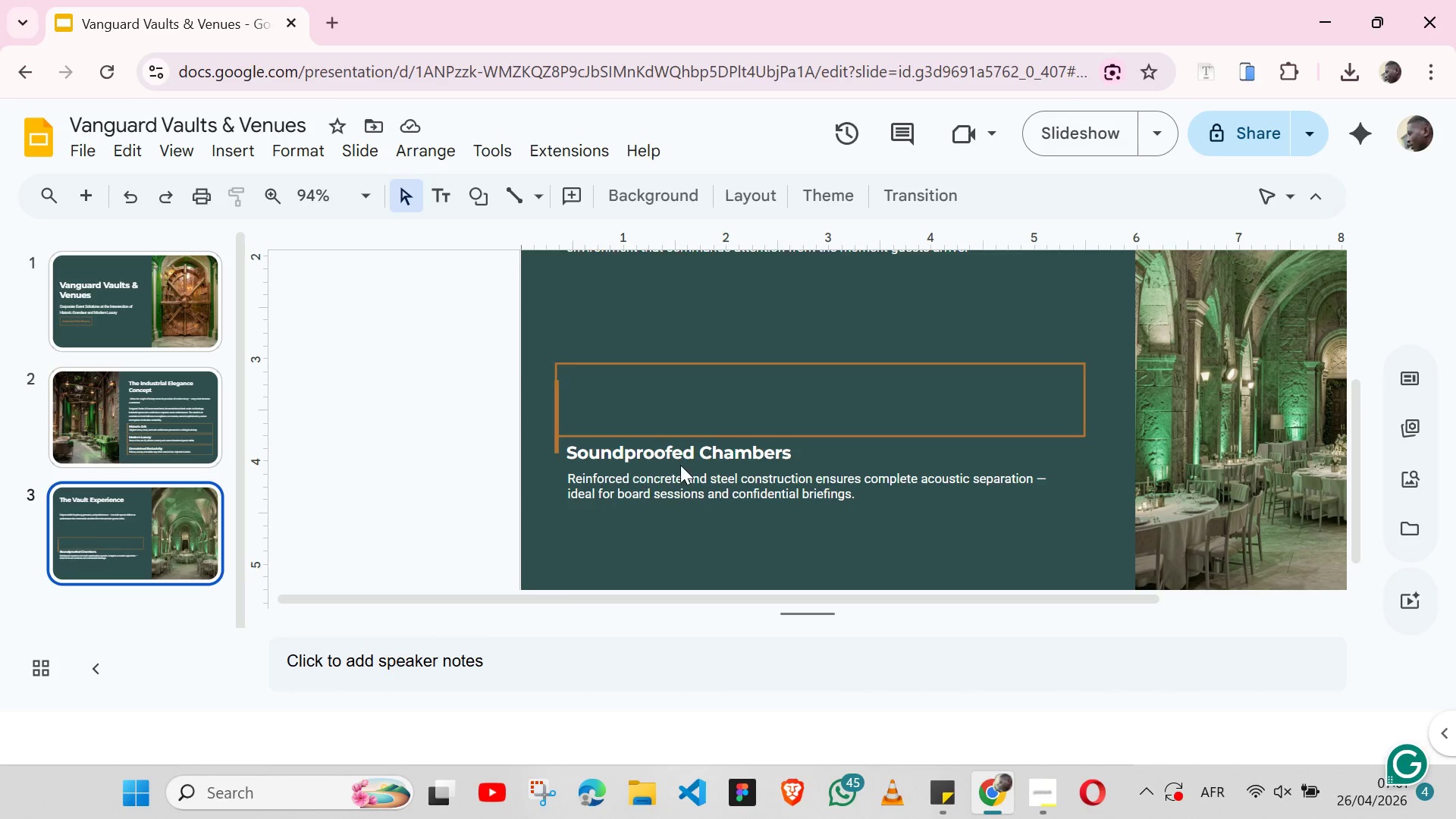 
left_click([704, 461])
 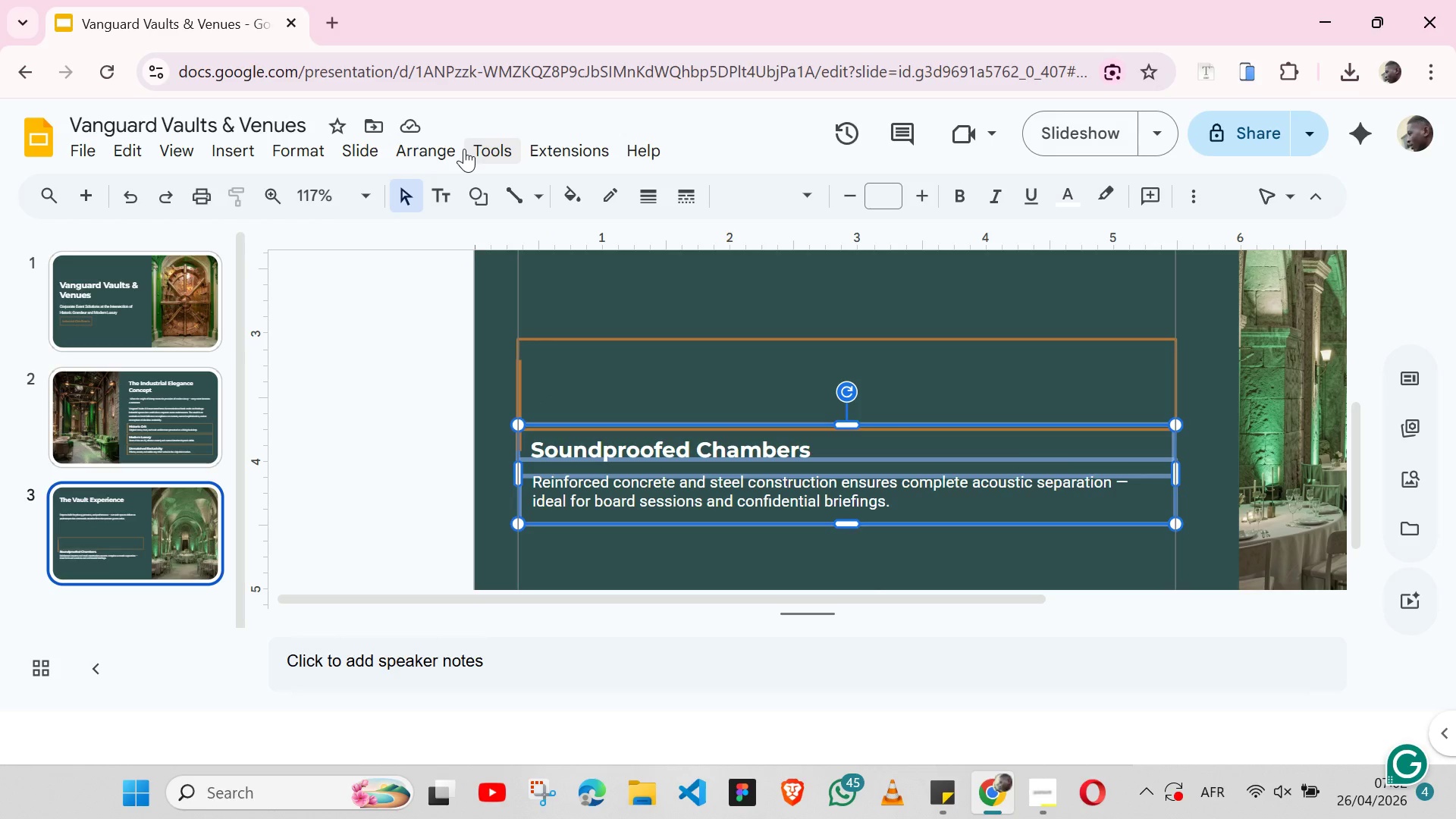 
wait(35.8)
 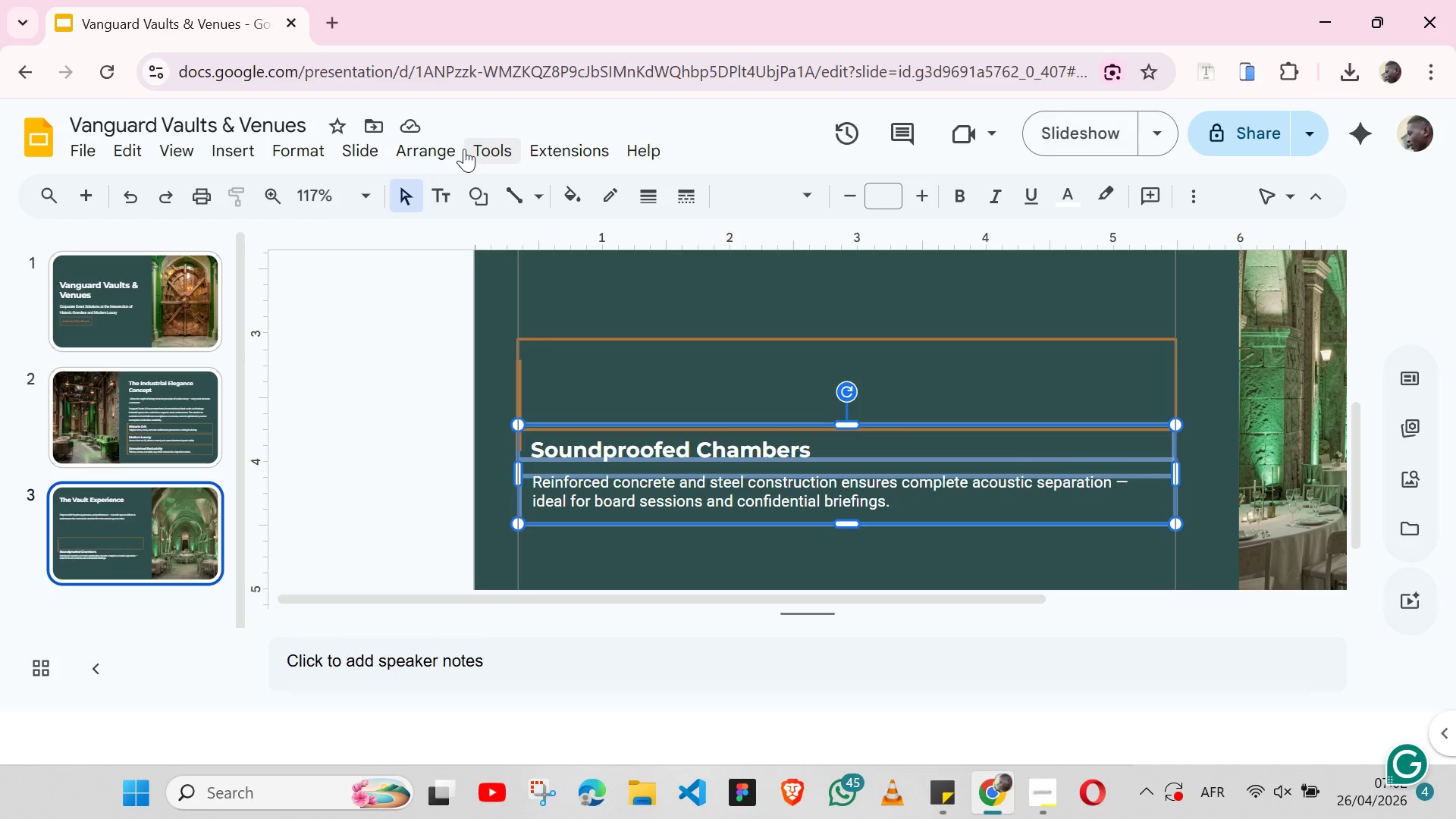 
left_click([437, 154])
 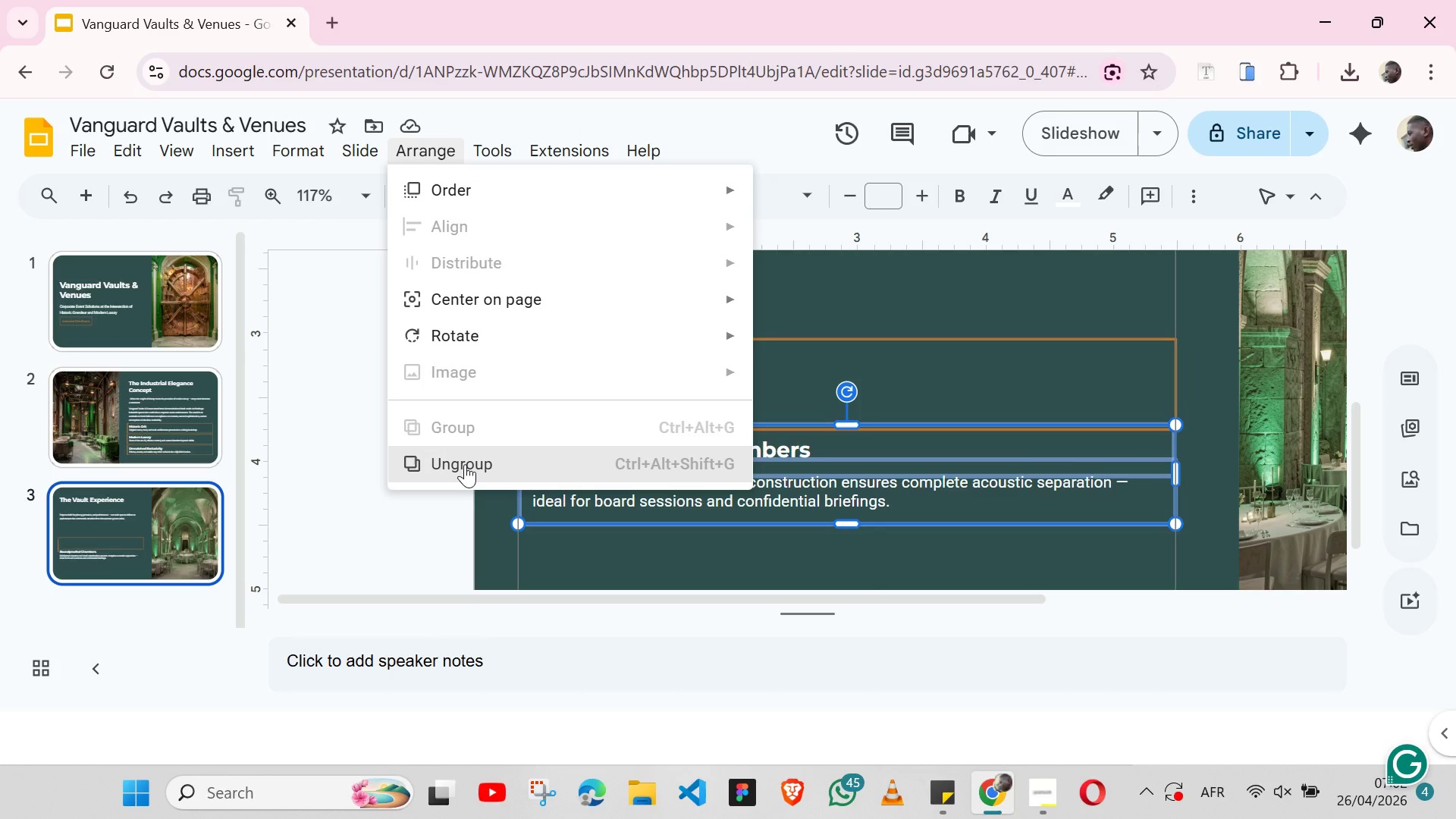 
left_click([465, 464])
 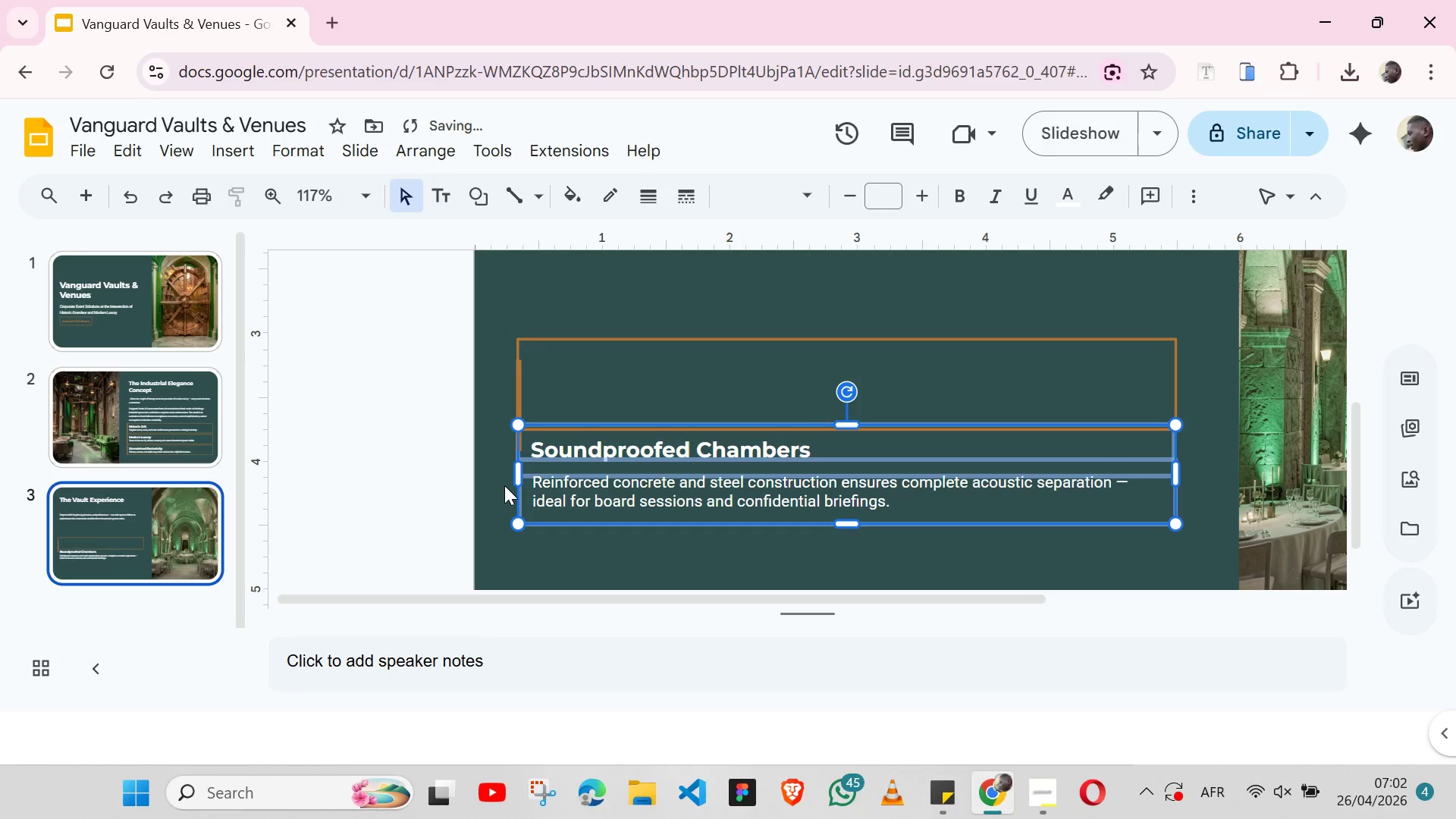 
left_click([504, 485])
 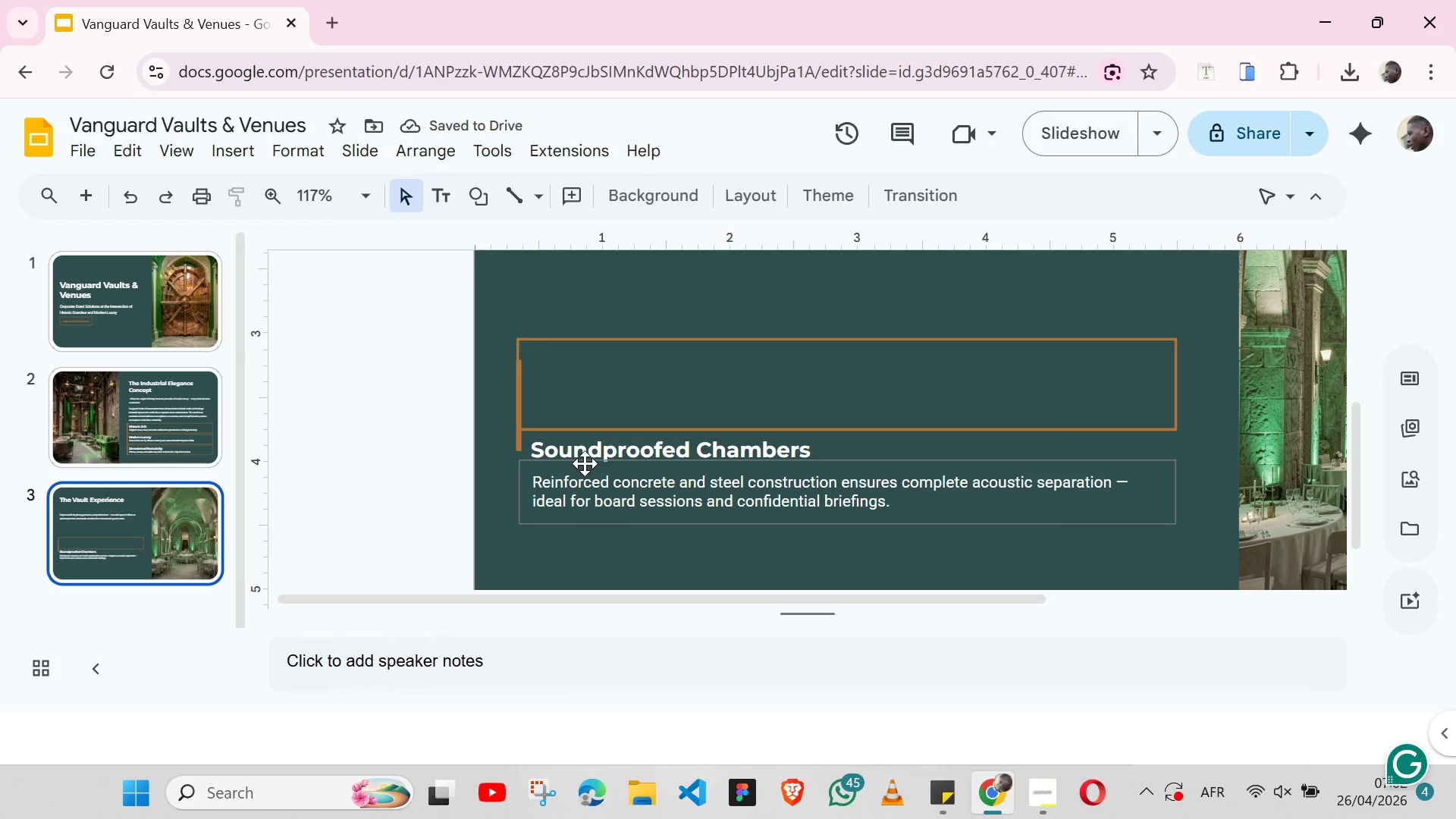 
left_click([582, 463])
 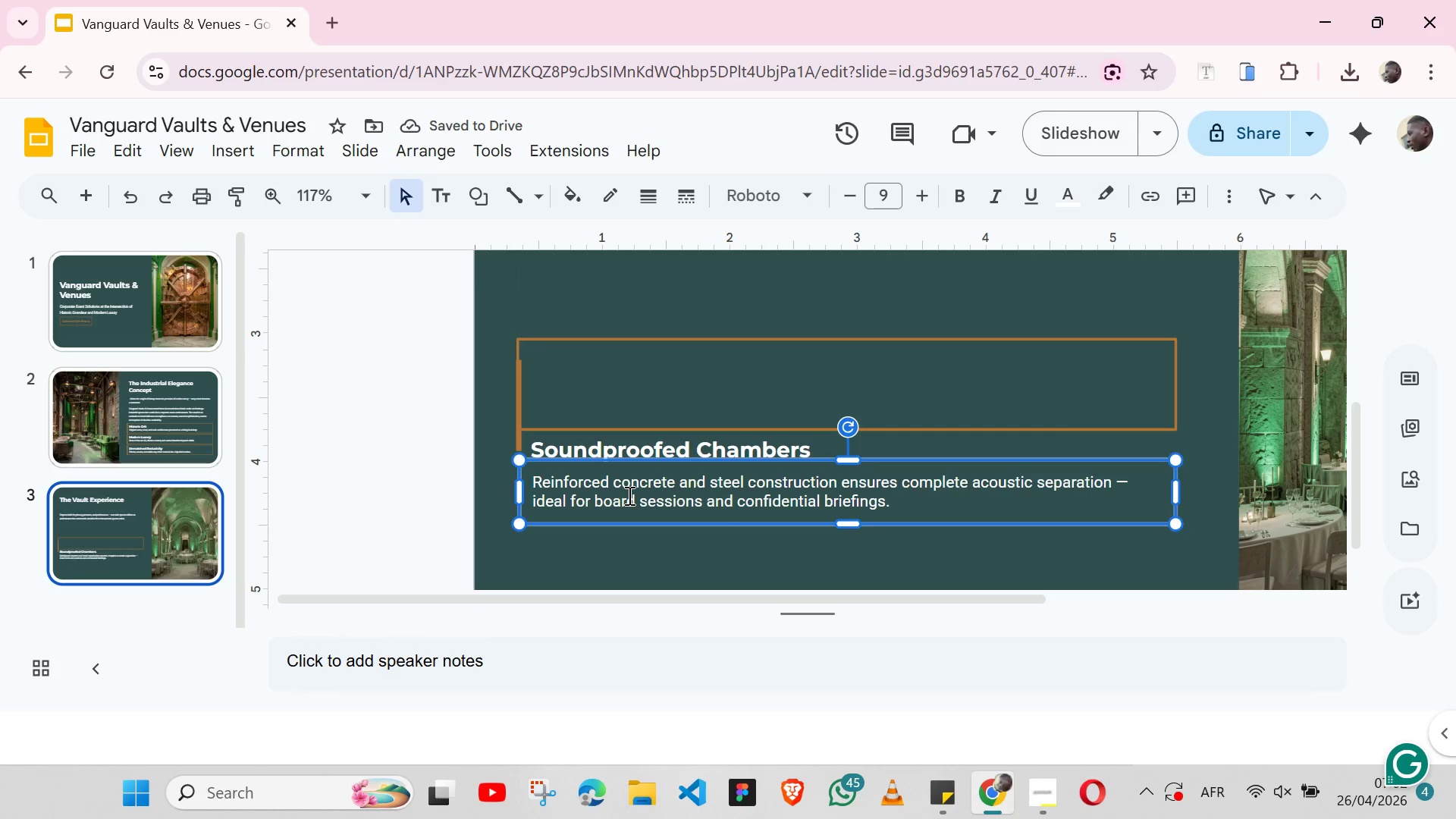 
double_click([628, 495])
 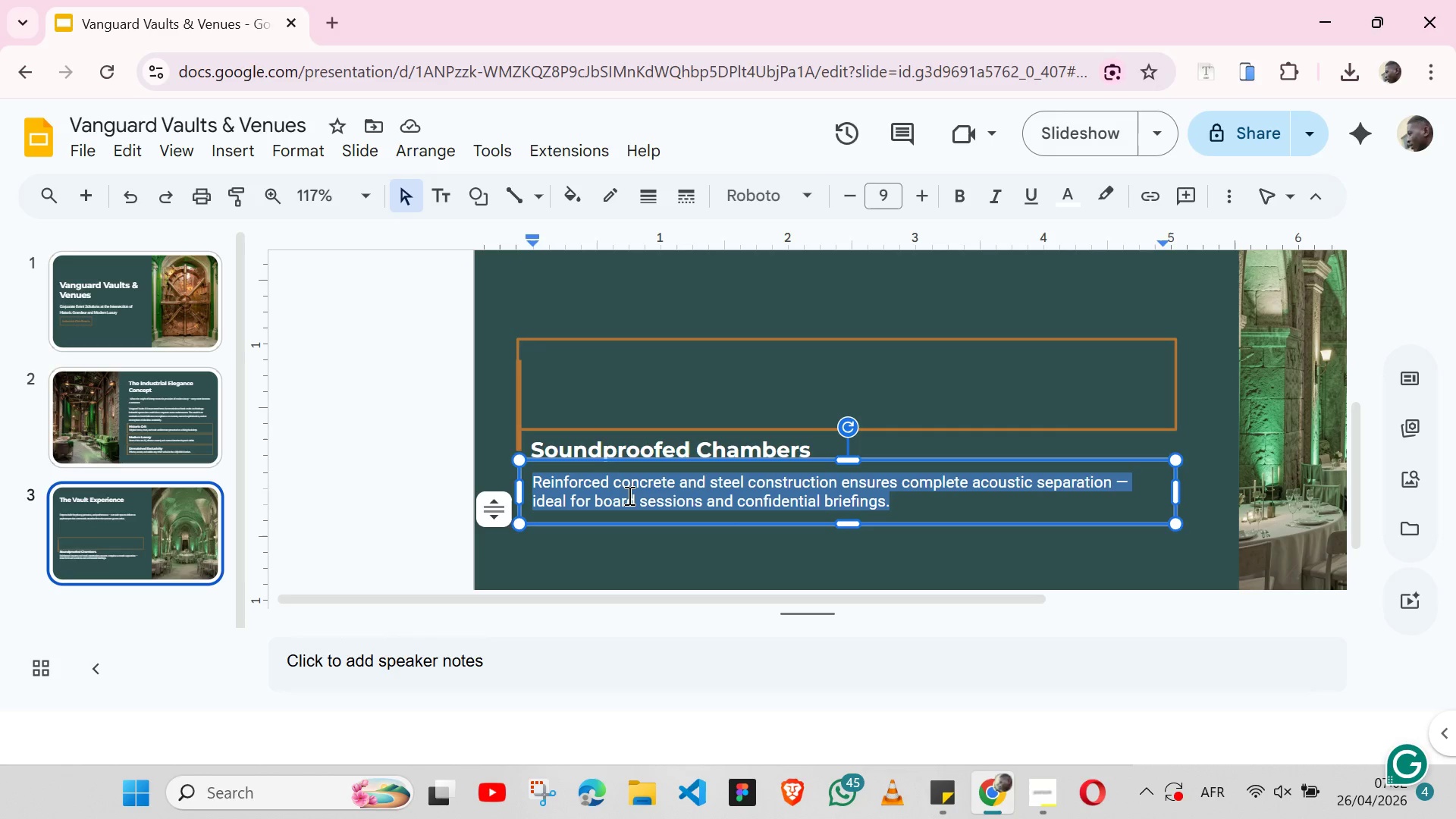 
triple_click([628, 495])
 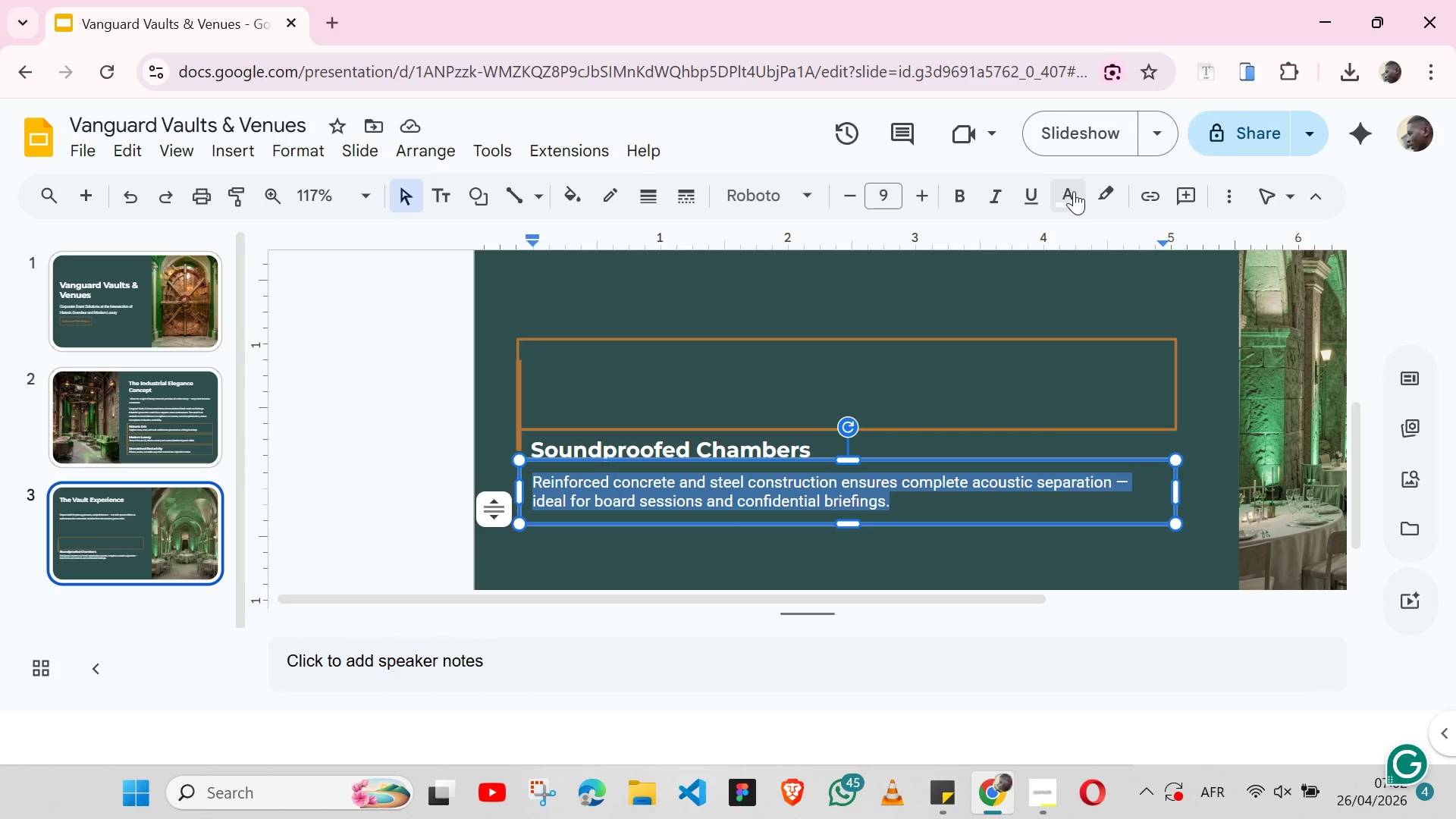 
mouse_move([1081, 196])
 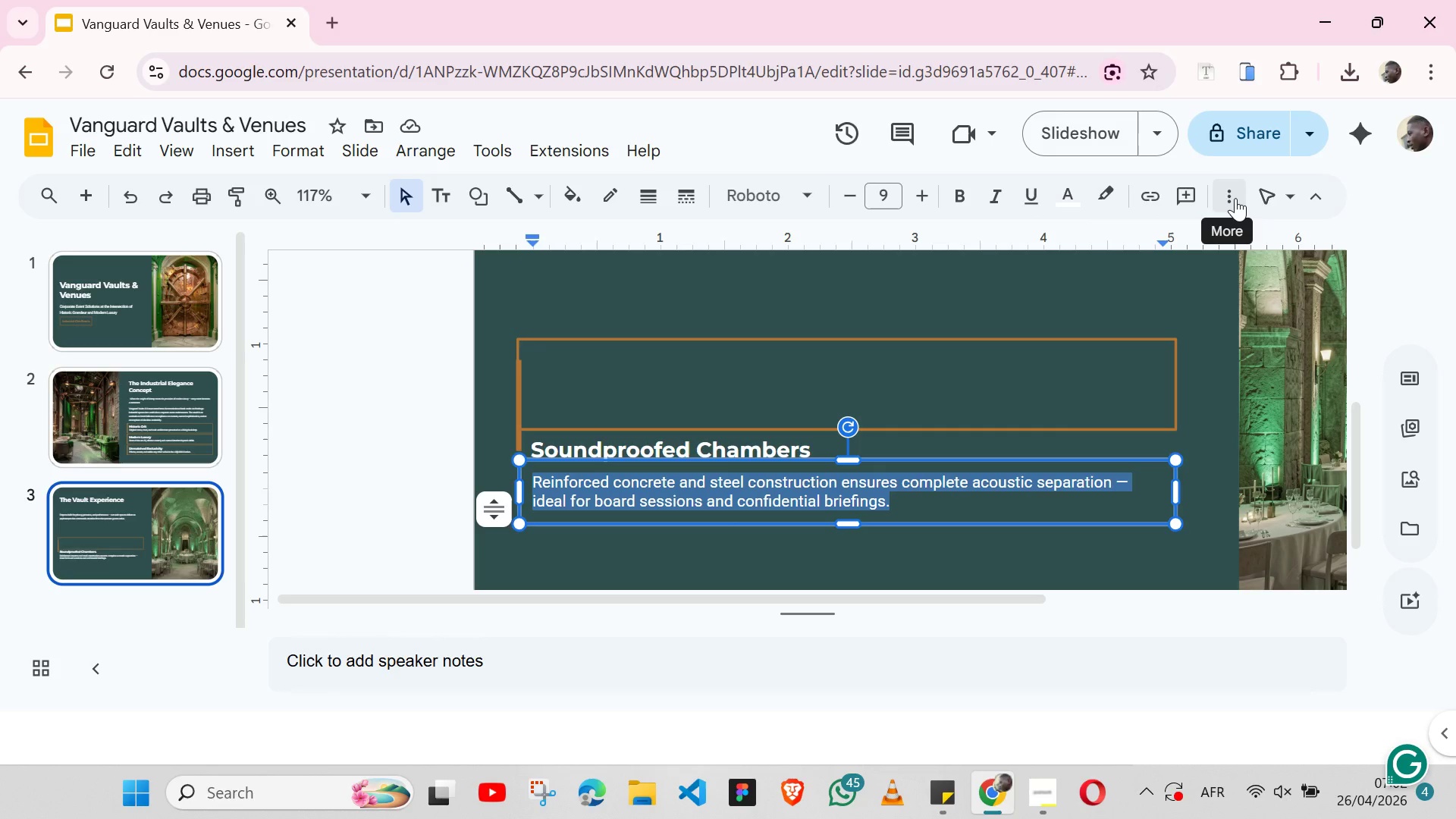 
left_click([1235, 198])
 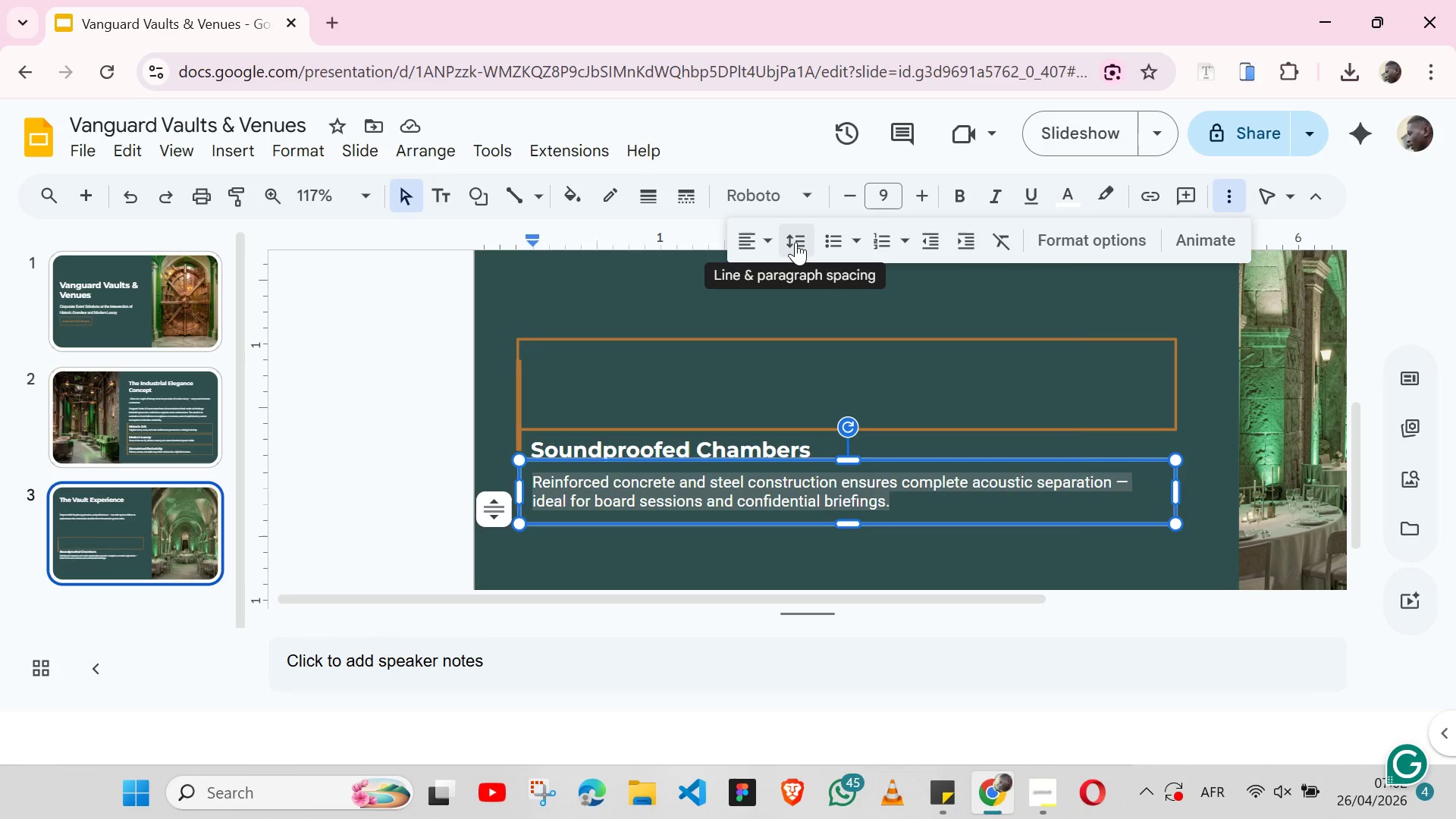 
left_click([795, 242])
 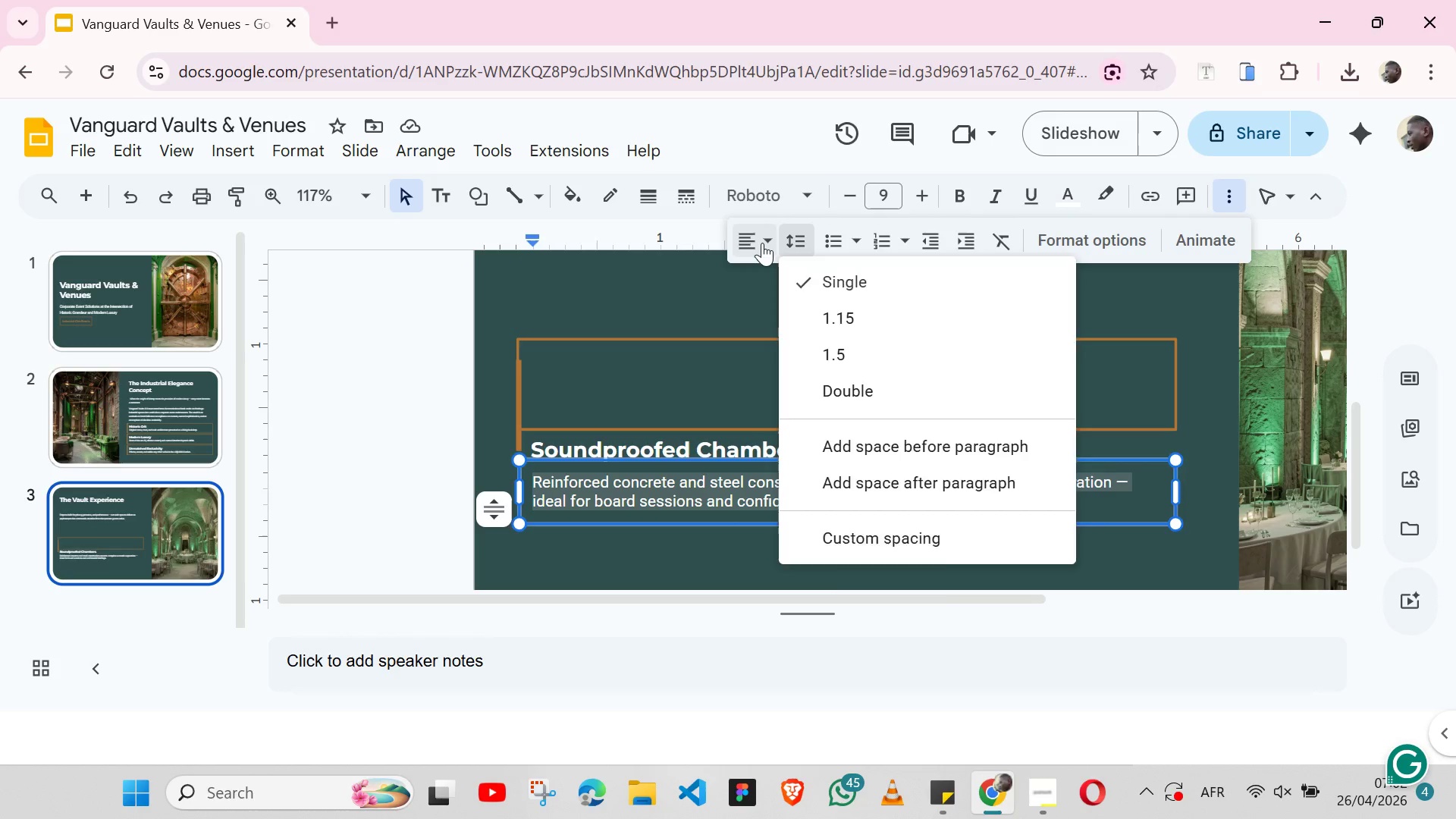 
left_click([762, 243])
 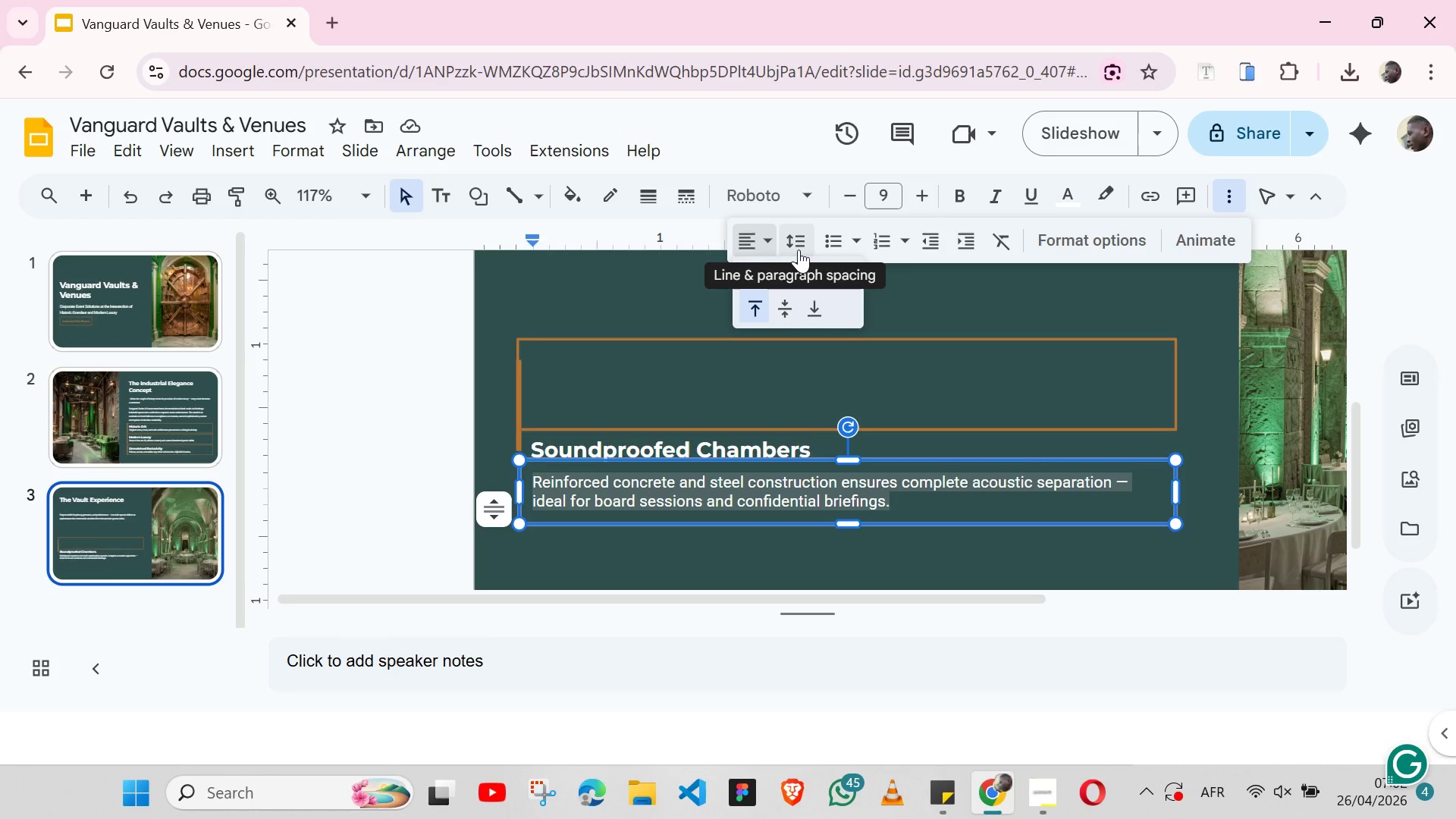 
left_click([799, 249])
 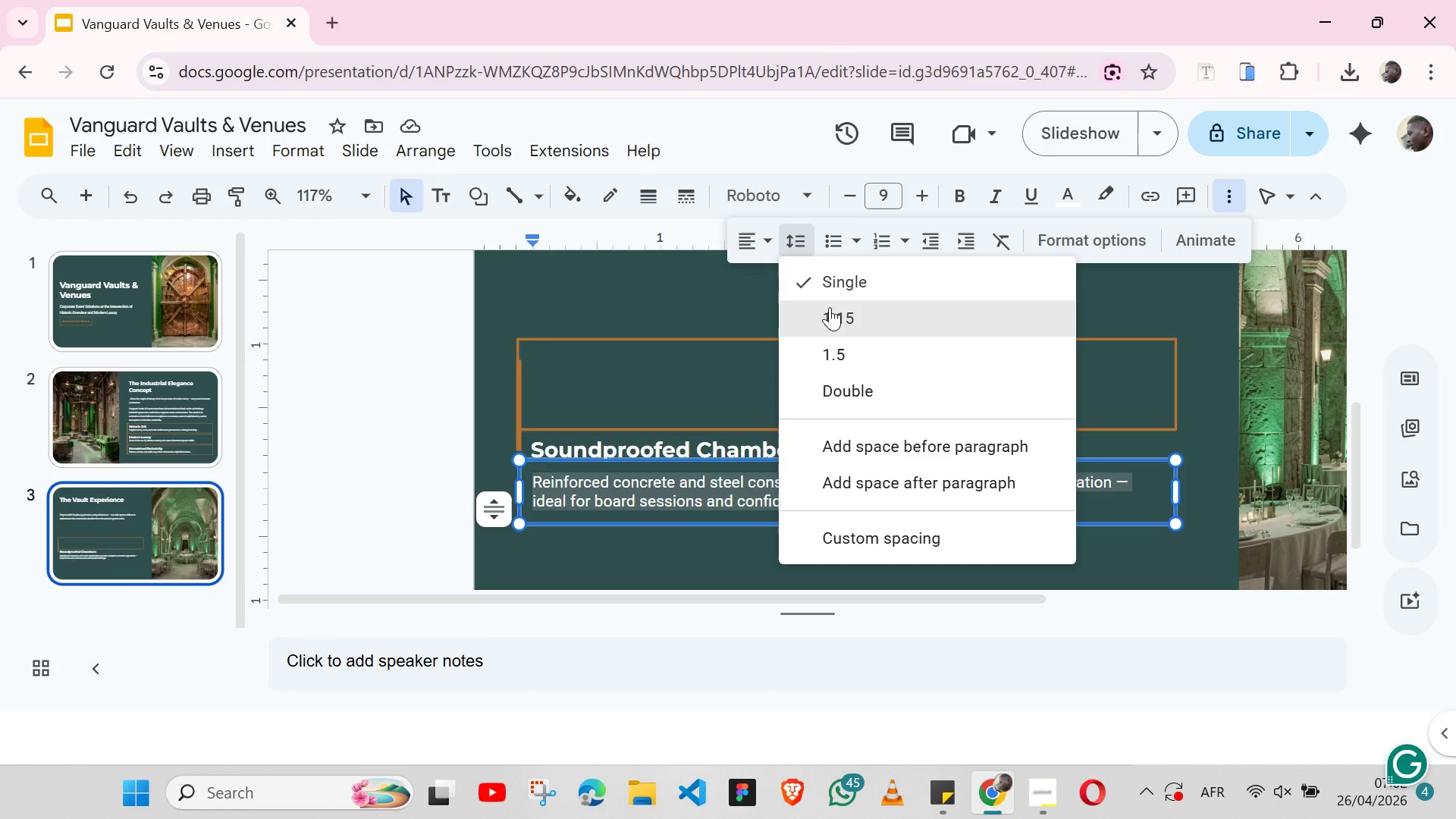 
left_click([830, 307])
 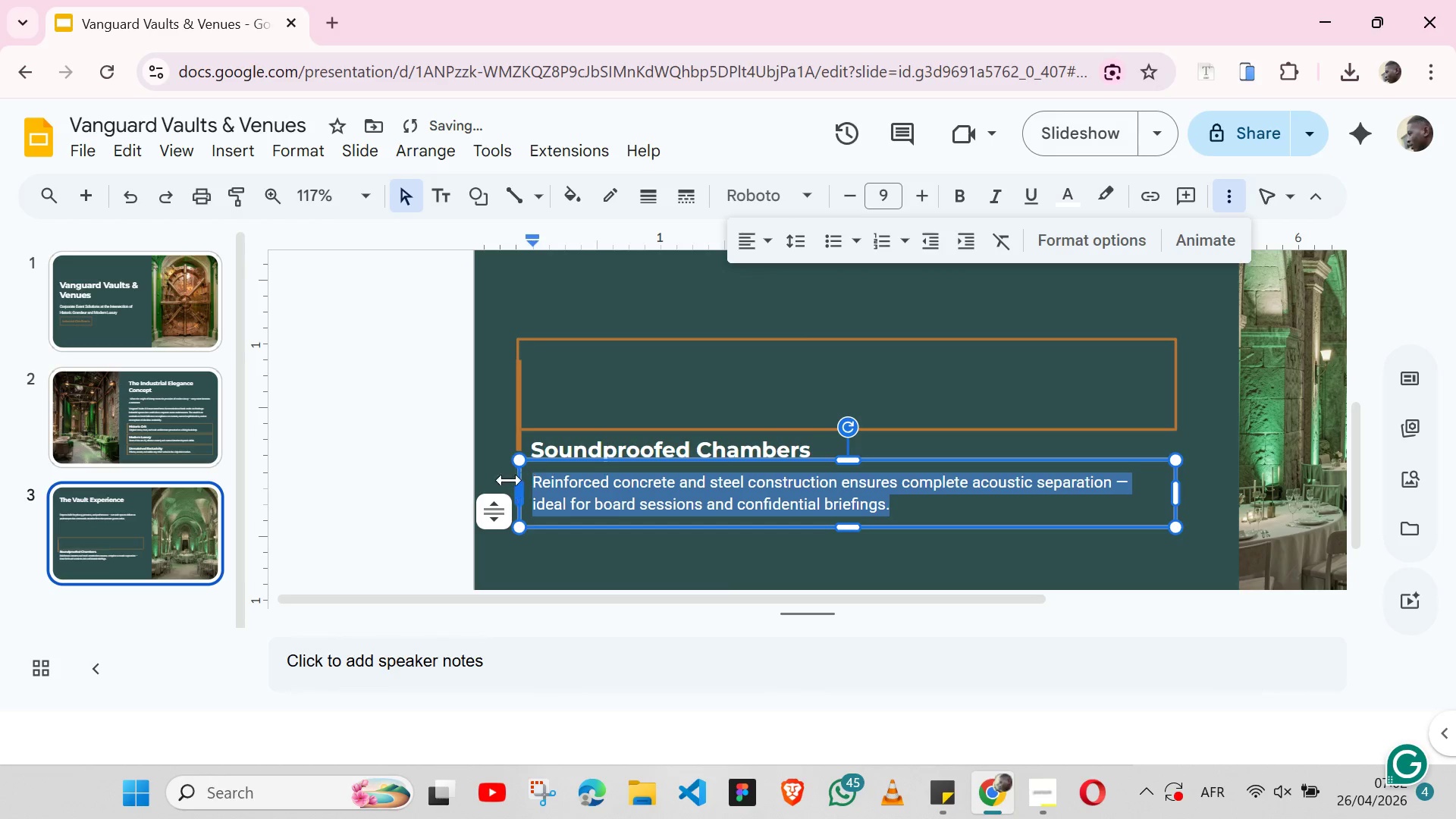 
left_click([496, 473])
 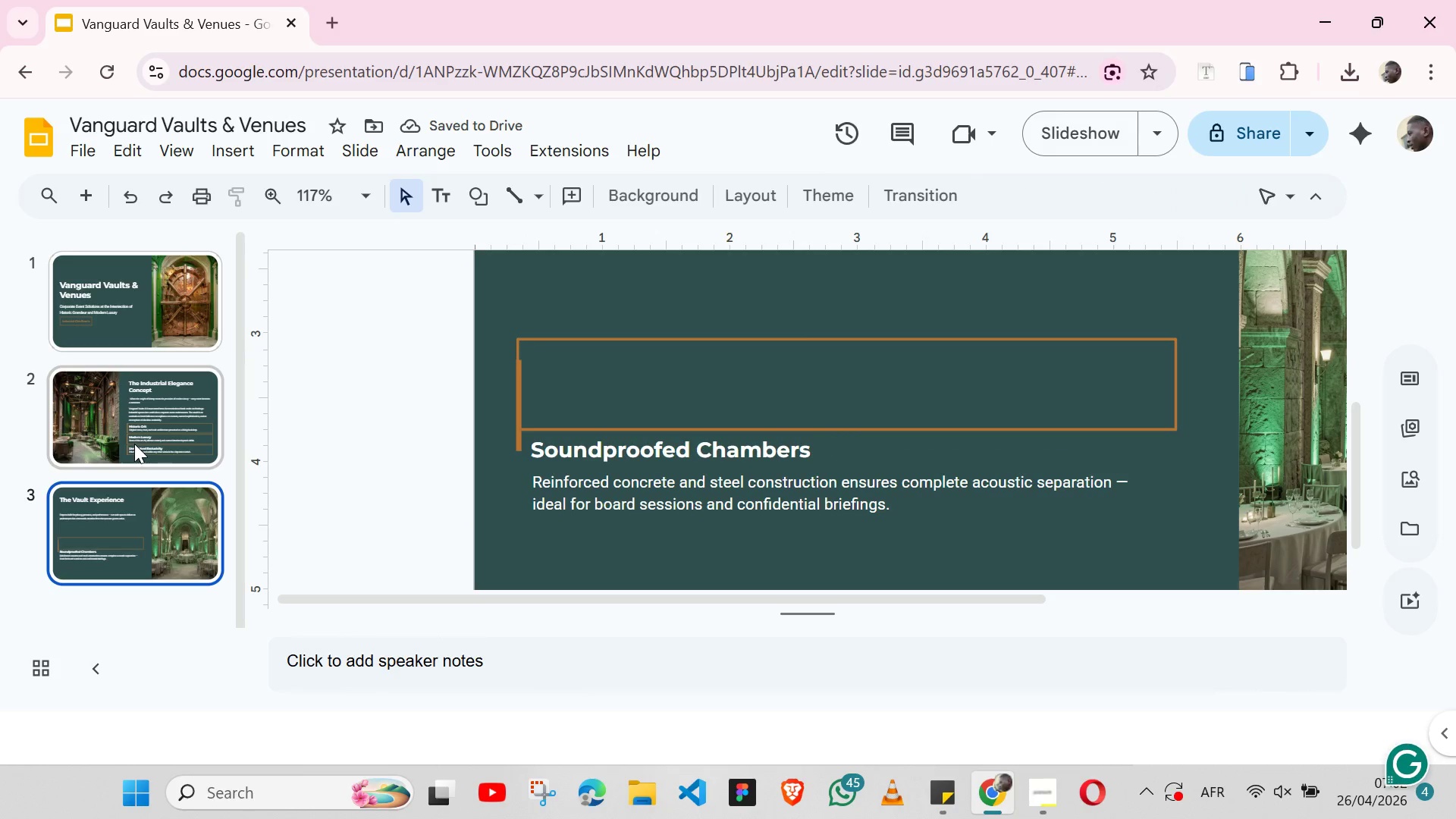 
left_click([134, 444])
 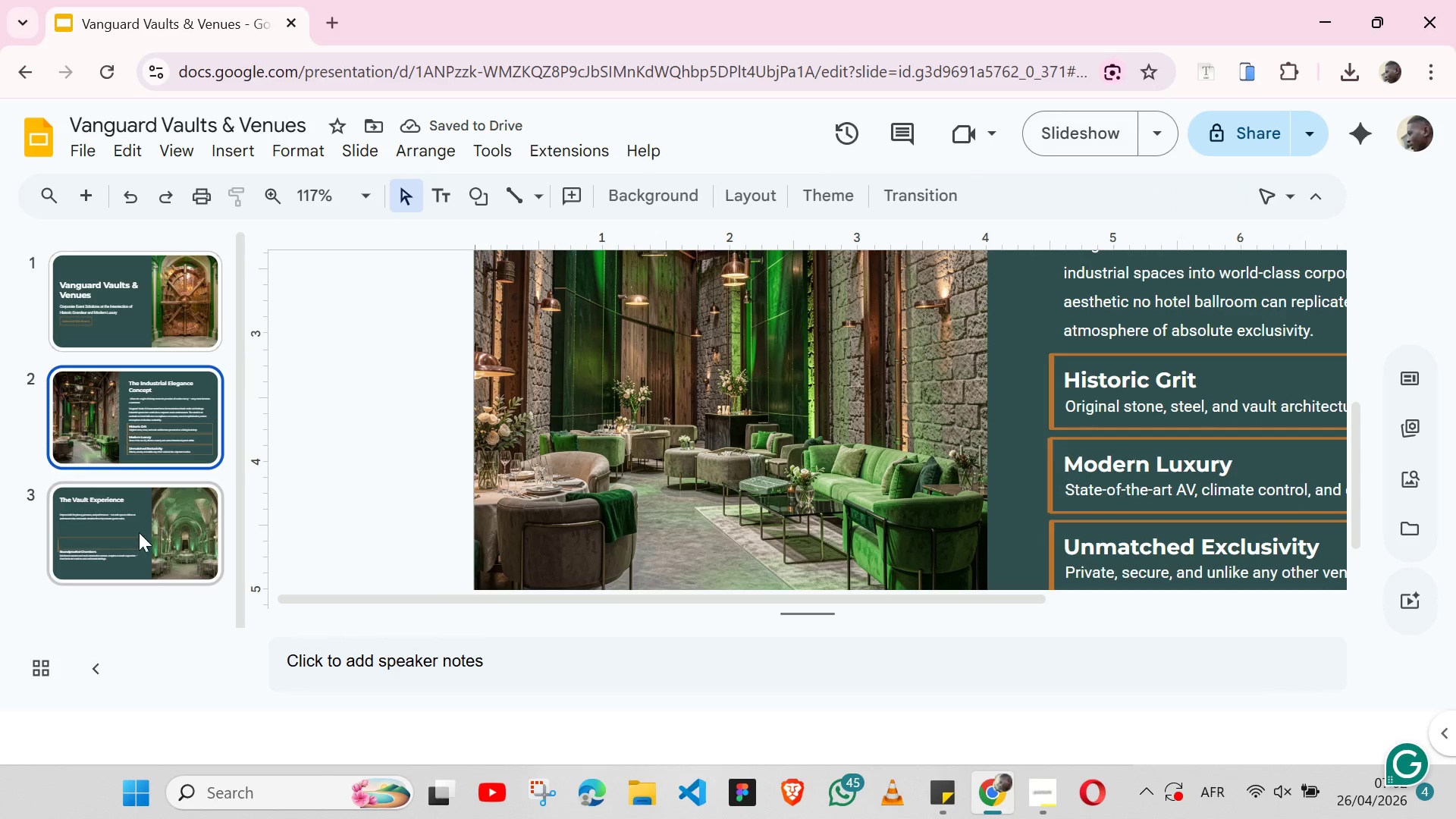 
left_click([135, 535])
 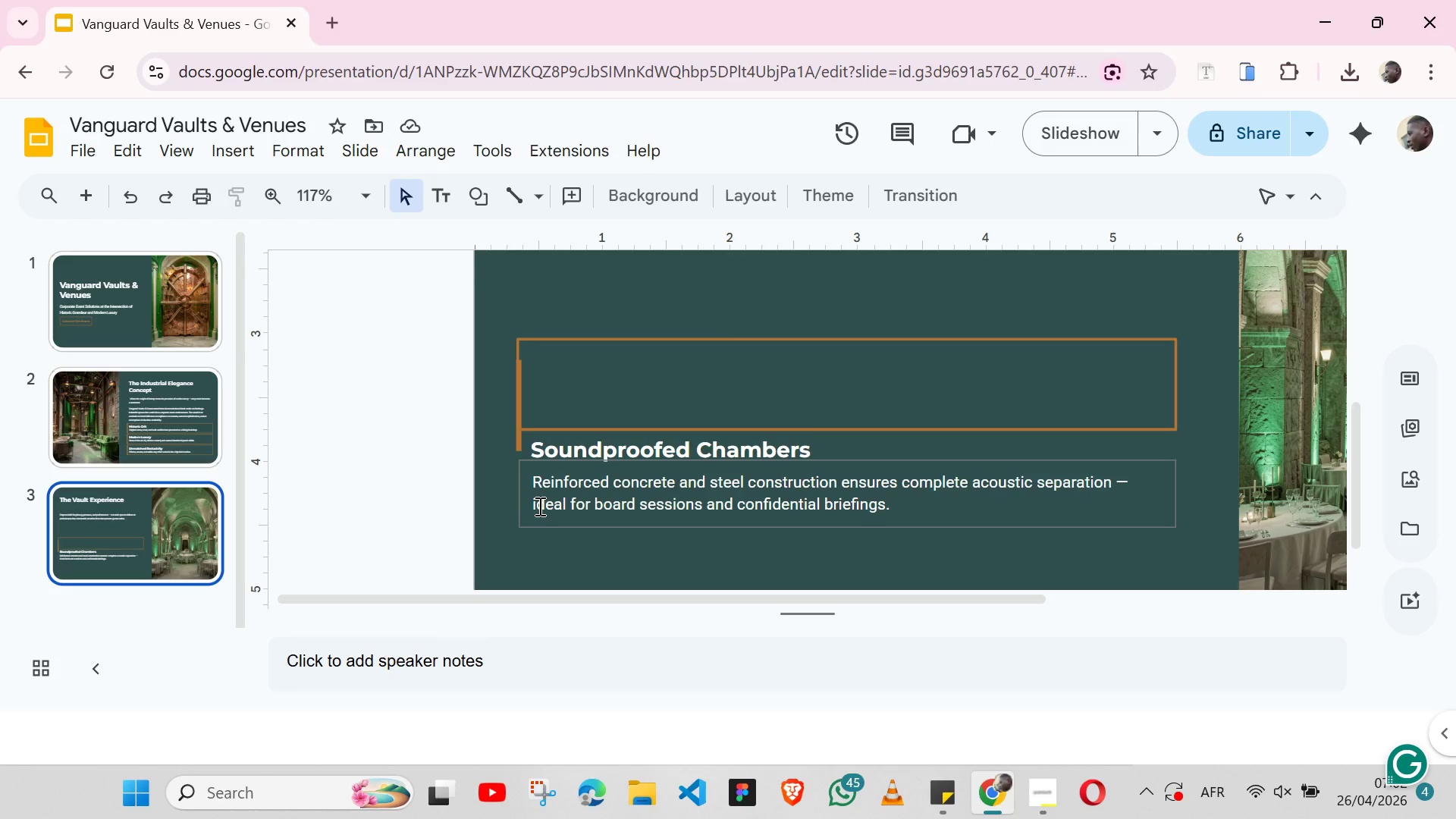 
left_click([538, 506])
 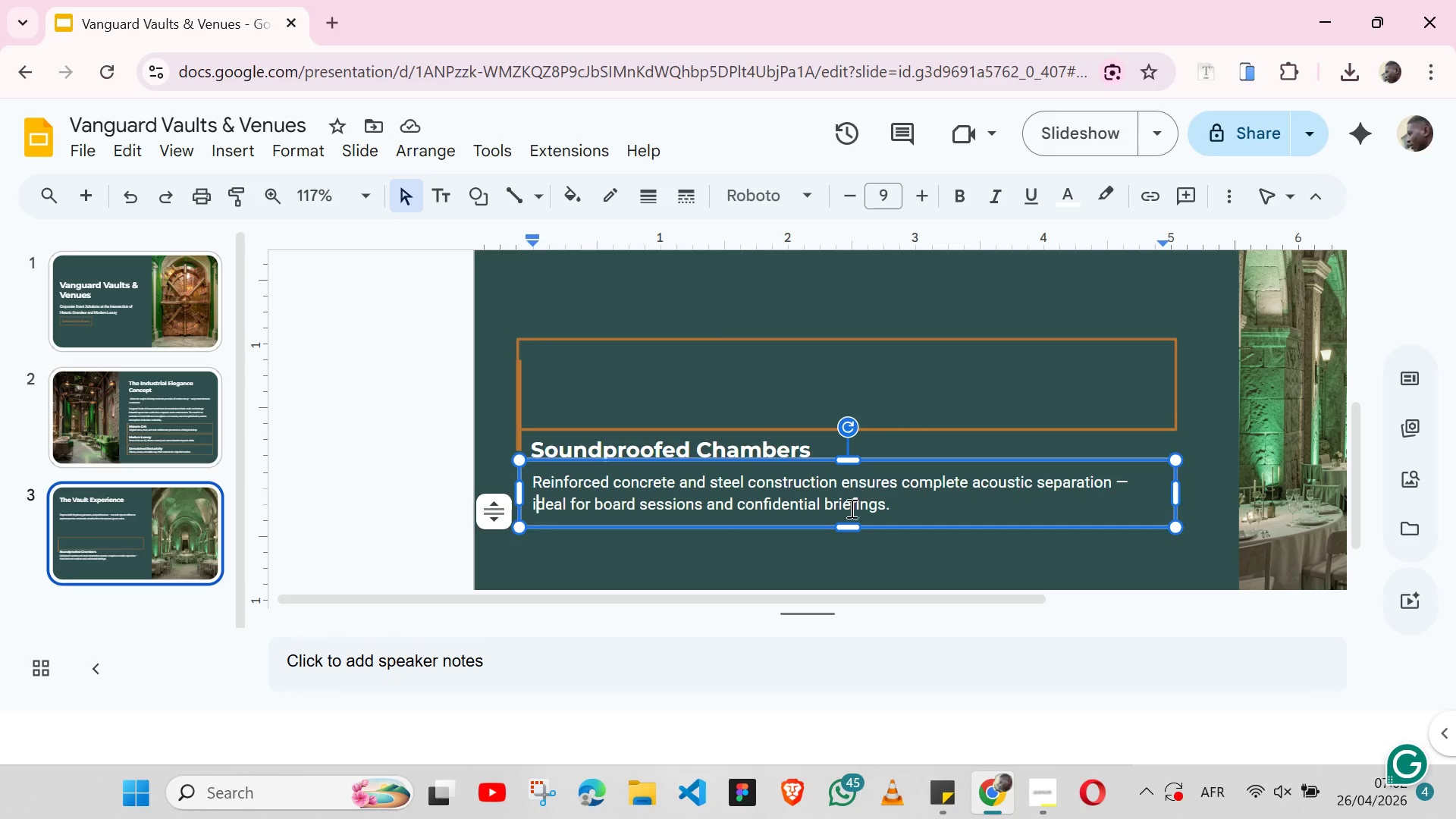 
left_click_drag(start_coordinate=[849, 522], to_coordinate=[849, 512])
 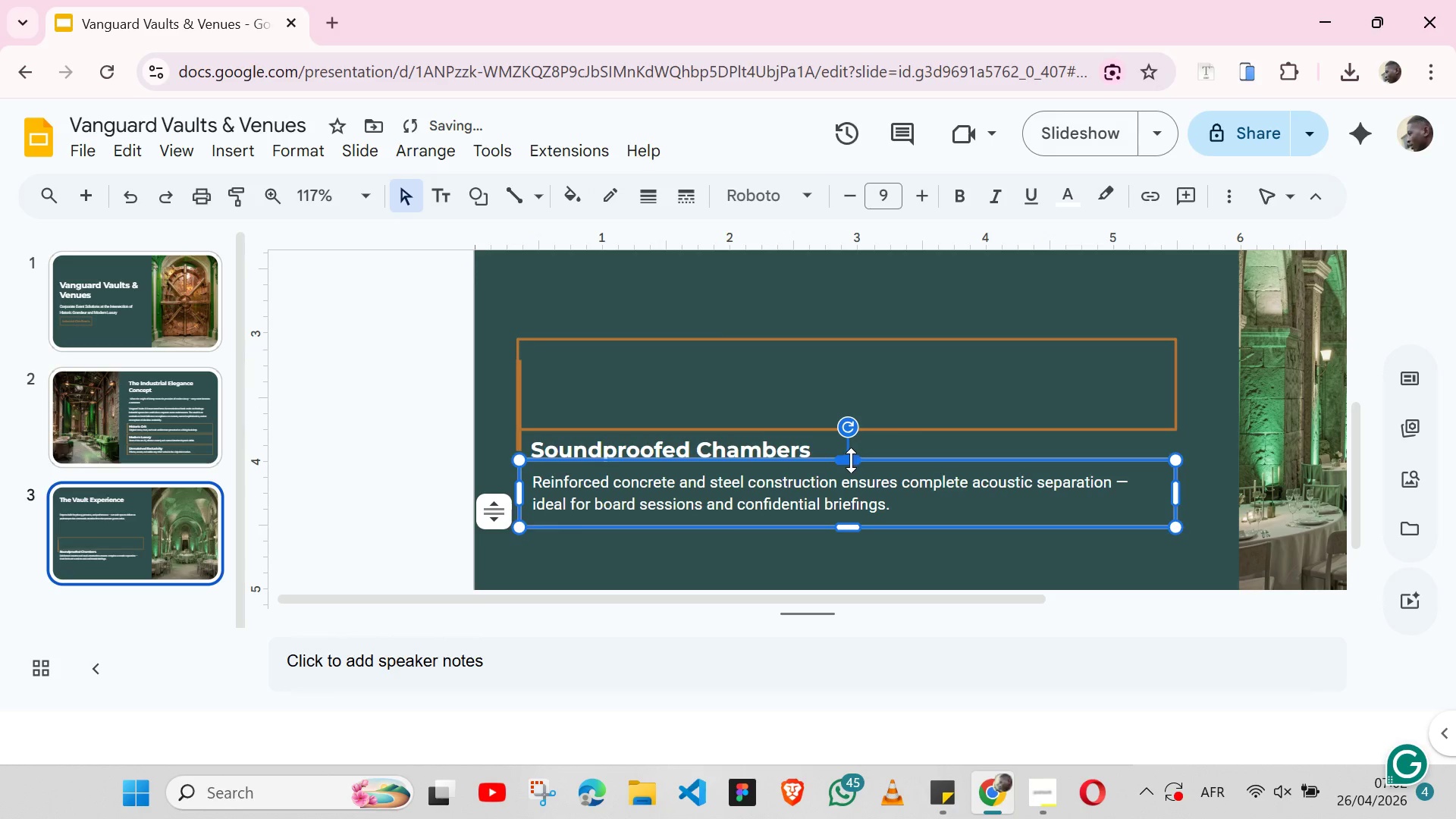 
left_click_drag(start_coordinate=[851, 460], to_coordinate=[852, 479])
 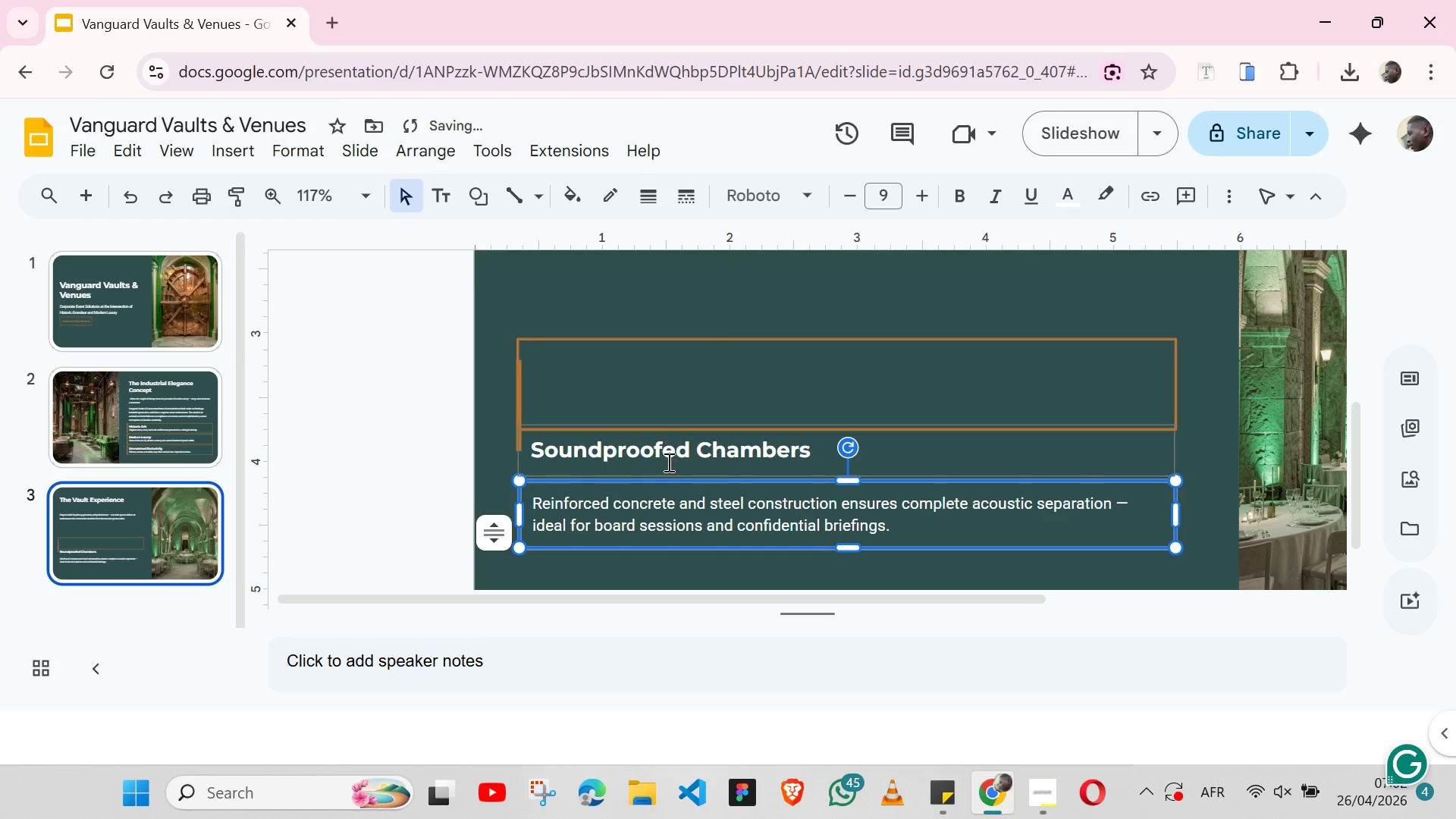 
left_click([667, 465])
 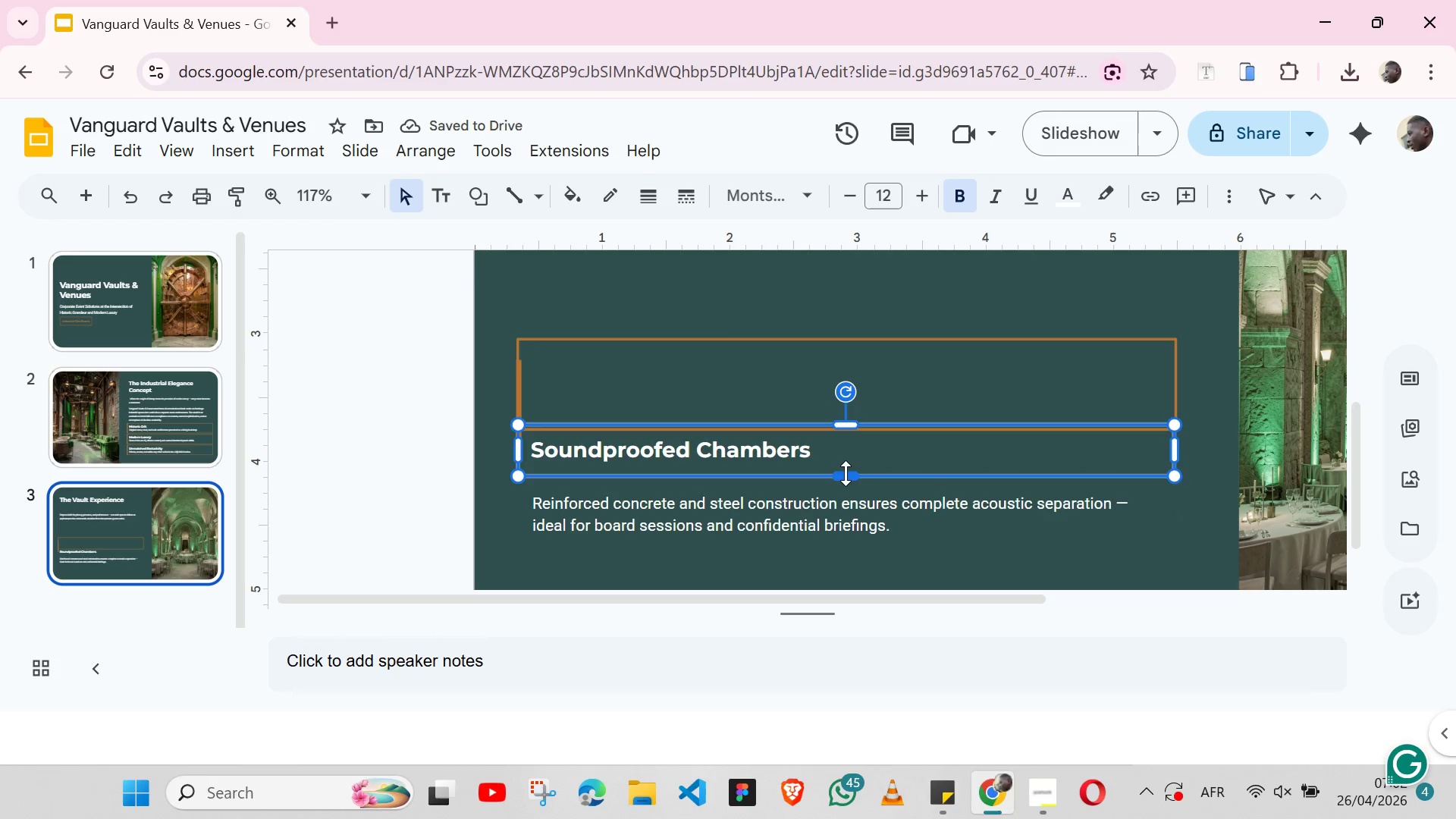 
left_click_drag(start_coordinate=[846, 472], to_coordinate=[841, 462])
 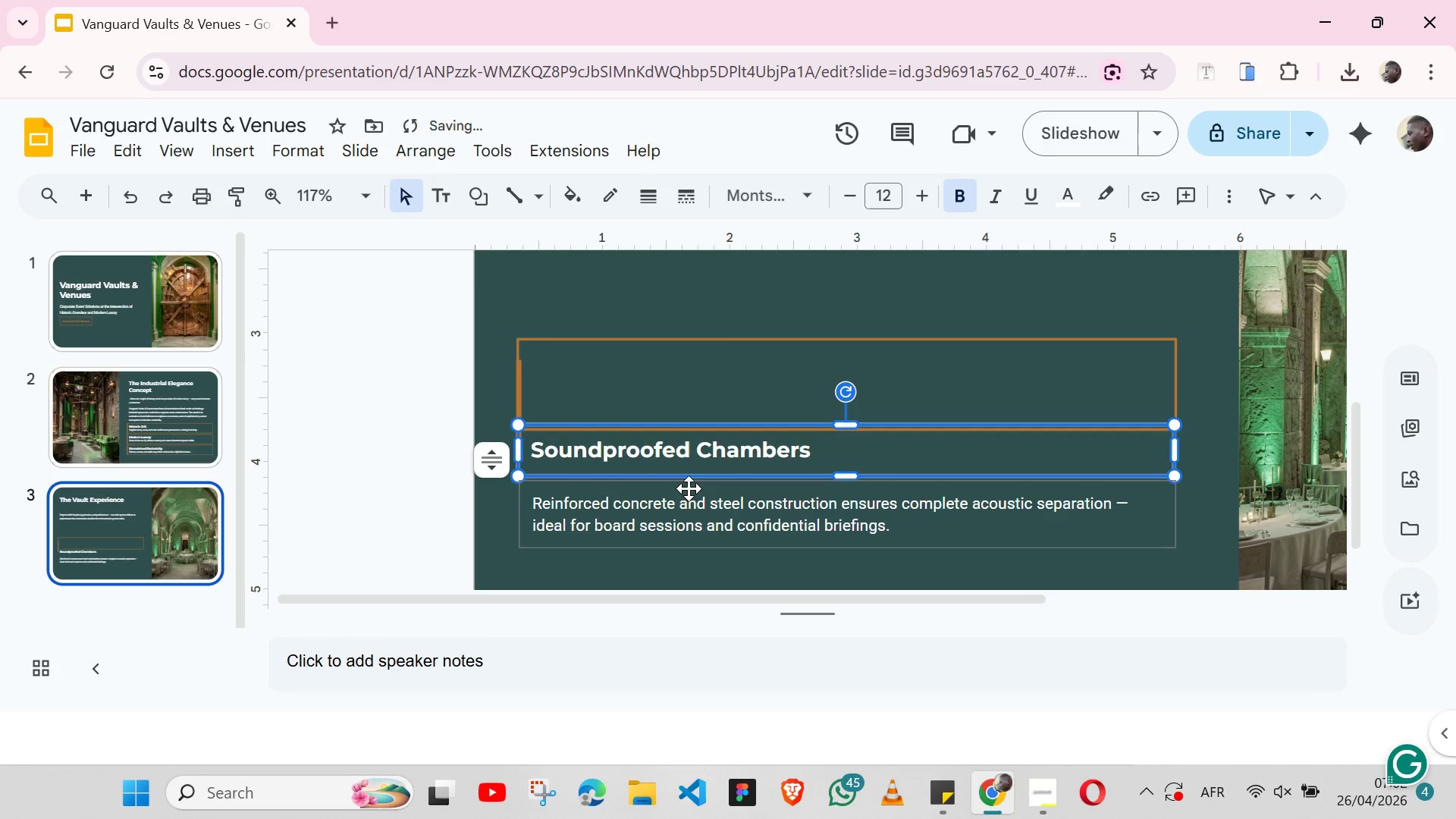 
key(Shift+ArrowDown)
 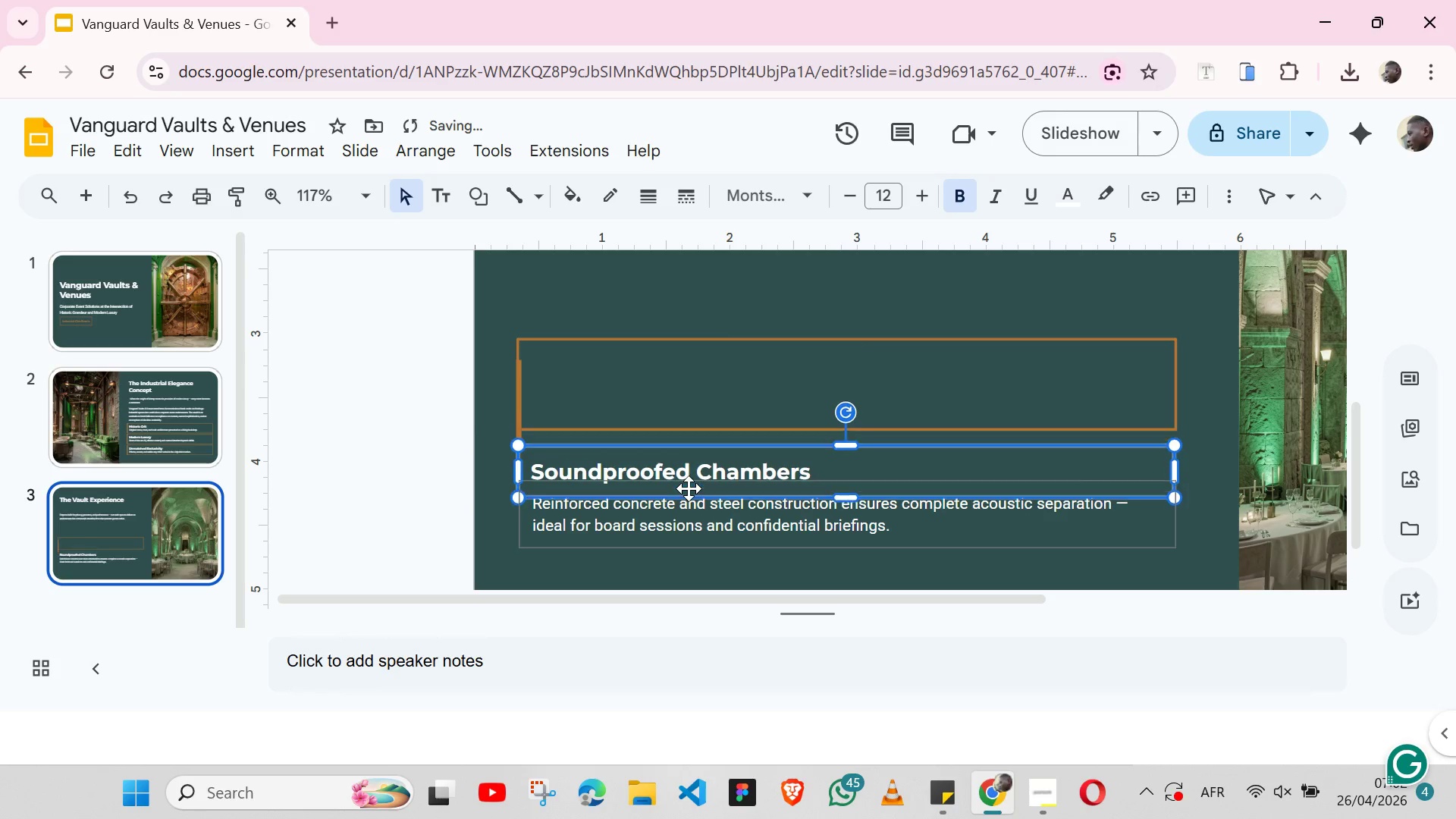 
key(Shift+ArrowDown)
 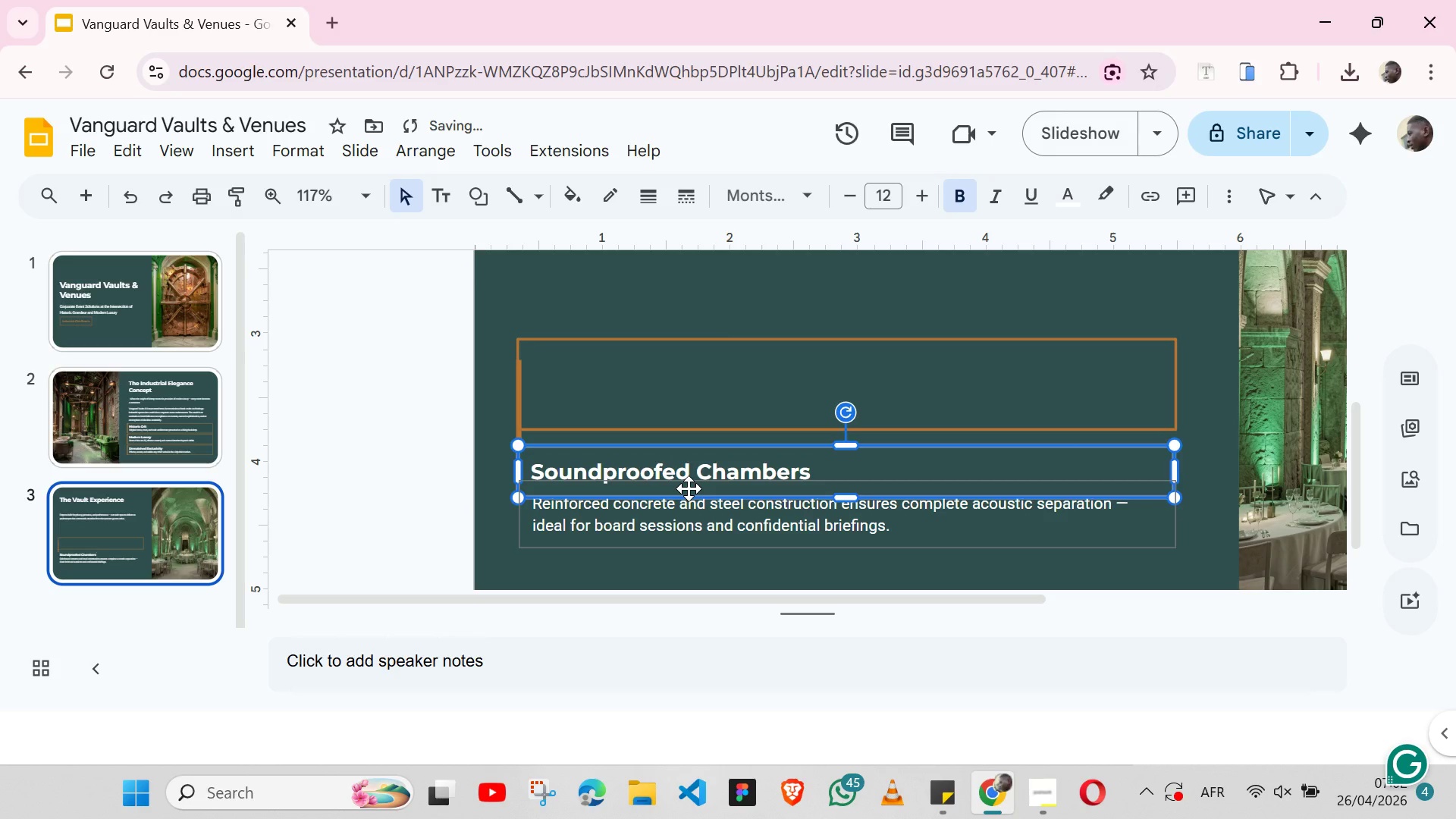 
key(Shift+ArrowDown)
 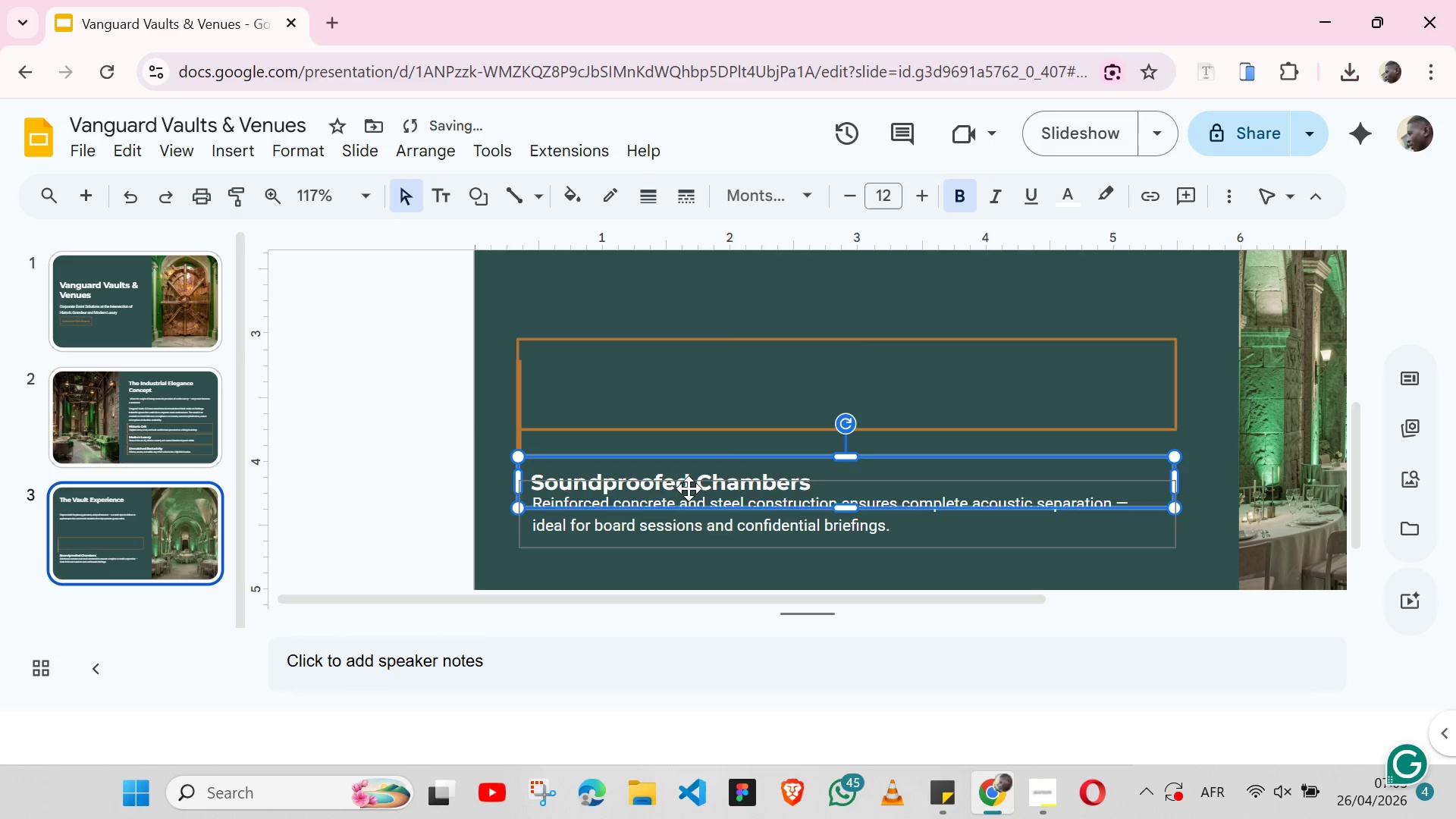 
key(Shift+ArrowUp)
 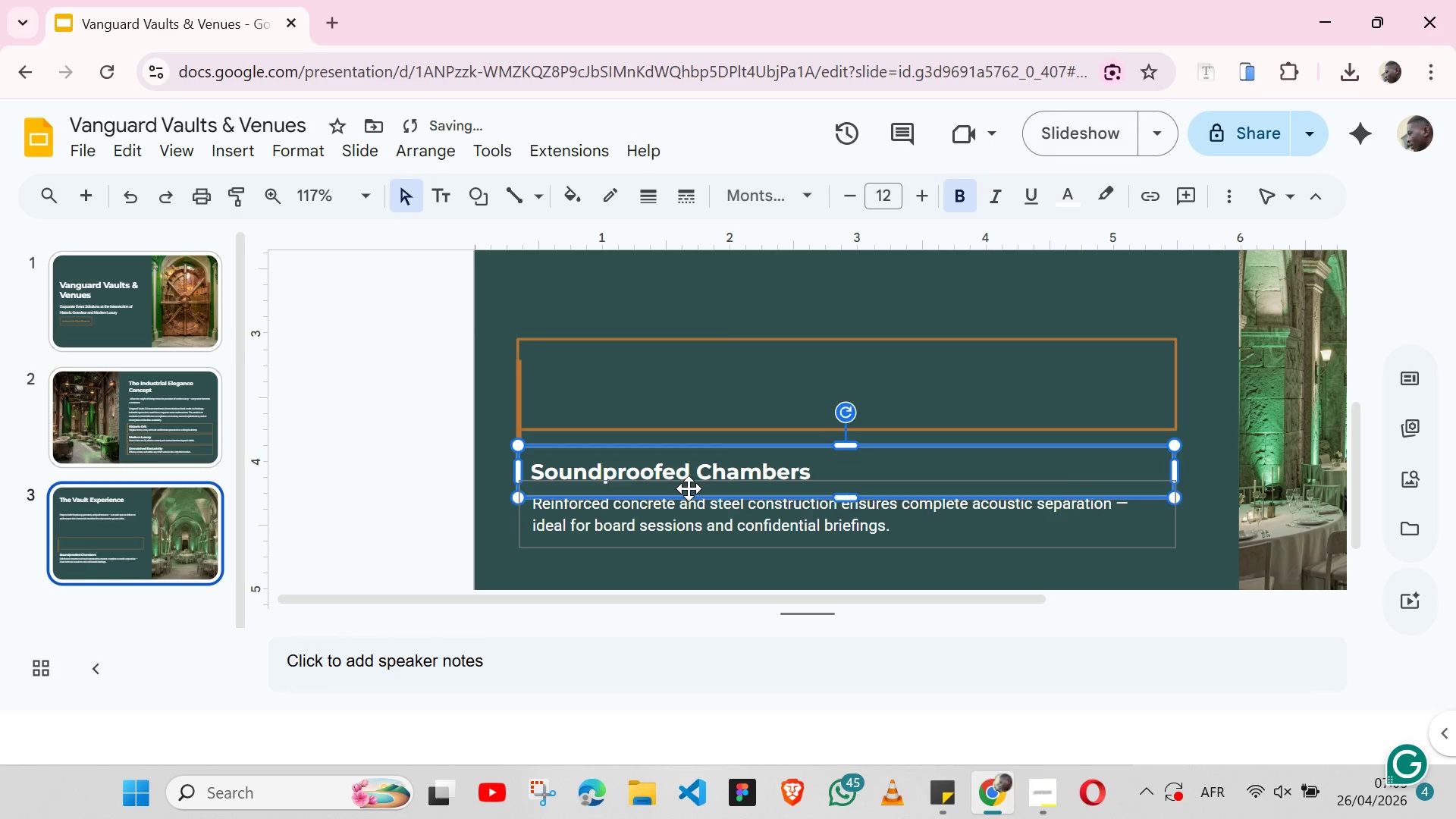 
key(ArrowDown)
 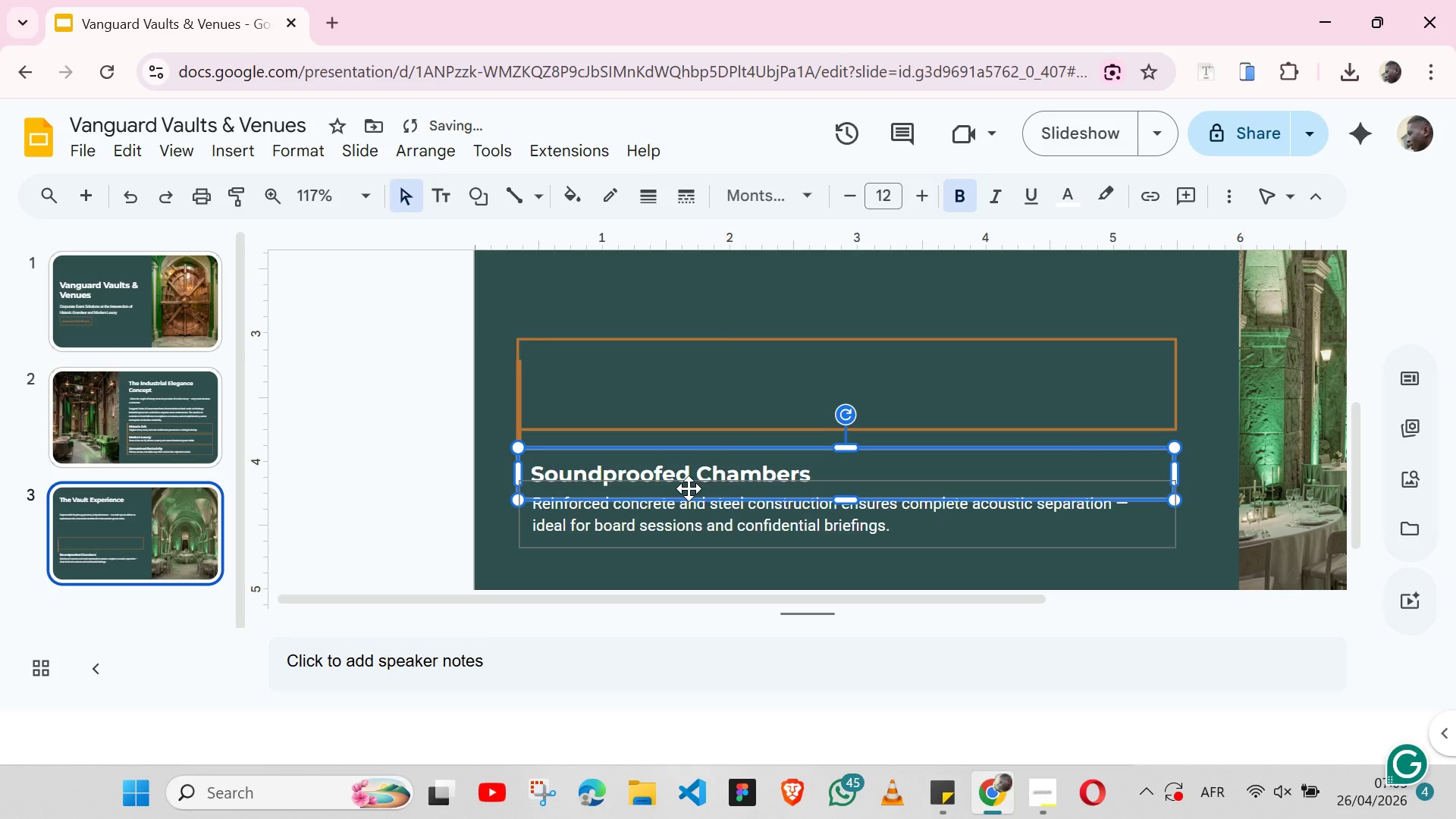 
key(ArrowDown)
 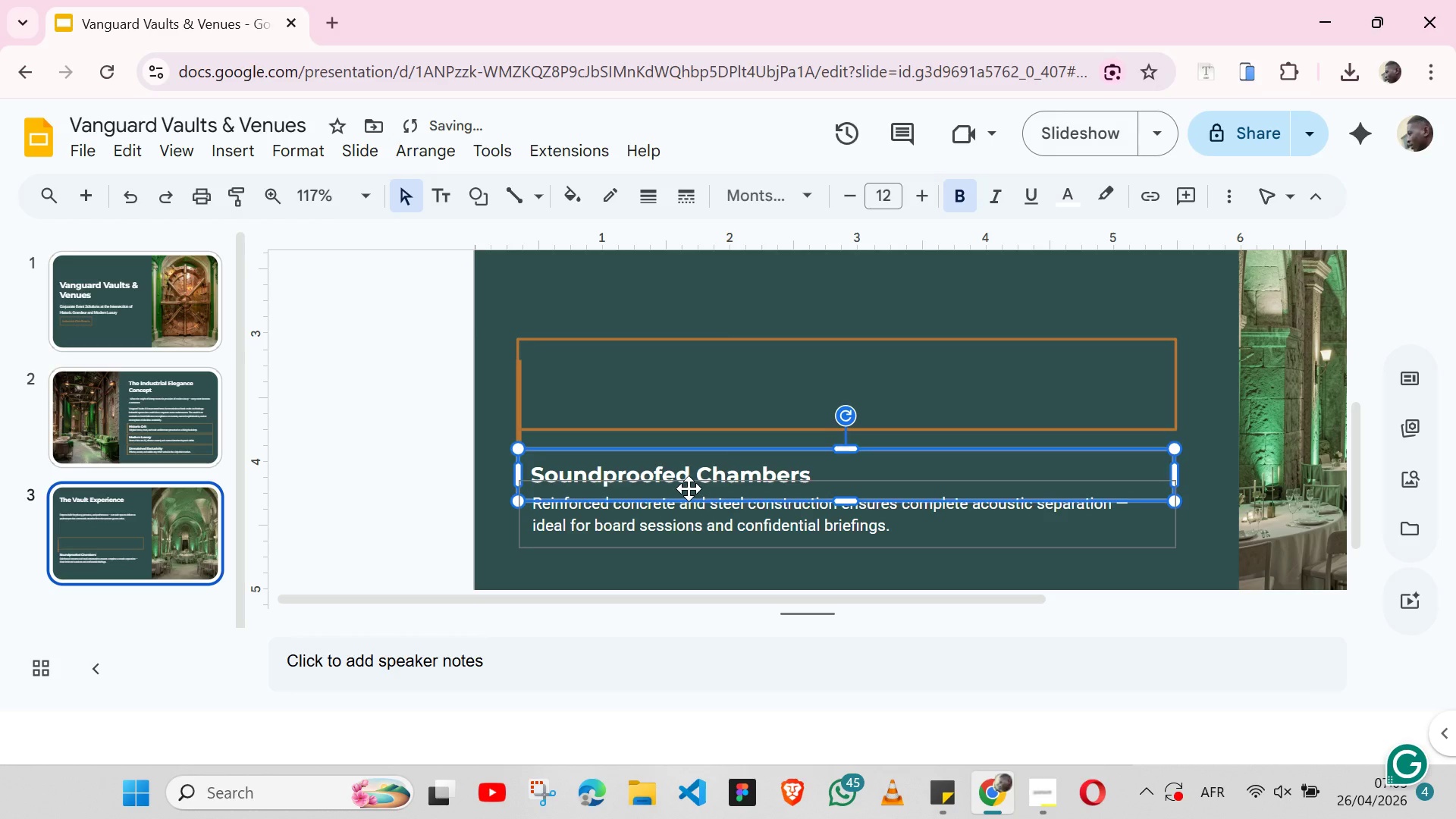 
key(ArrowDown)
 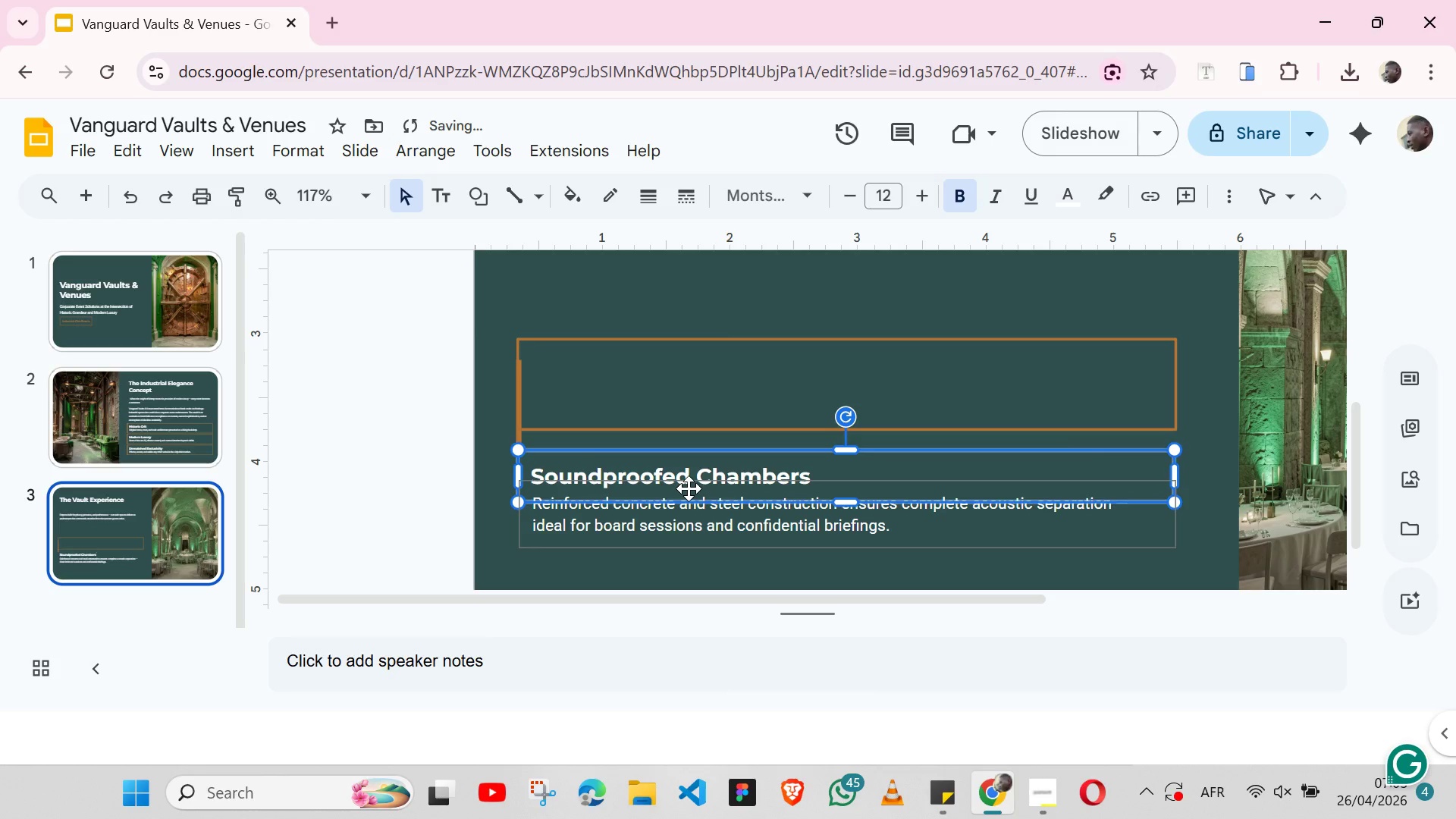 
key(ArrowDown)
 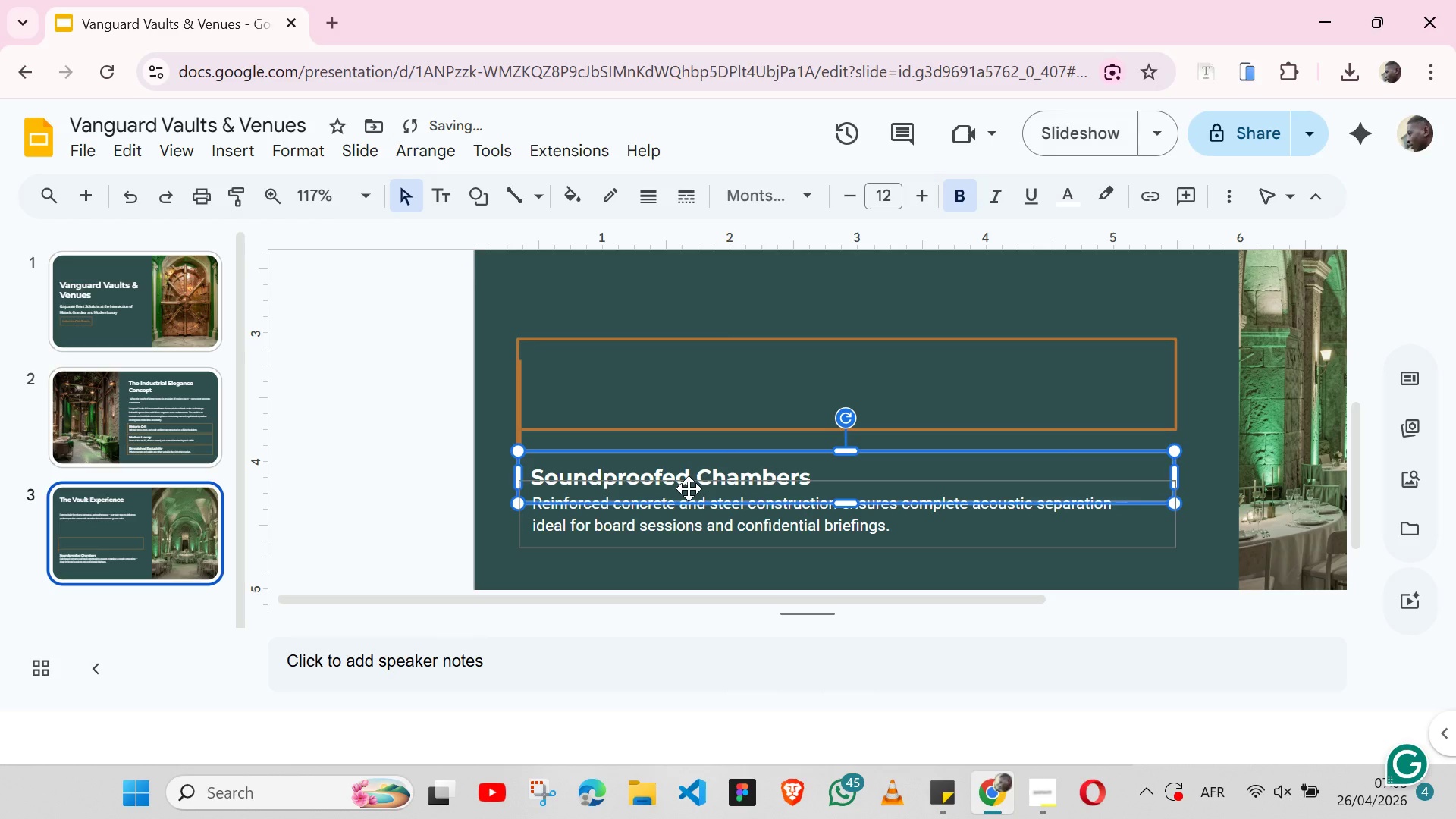 
key(ArrowDown)
 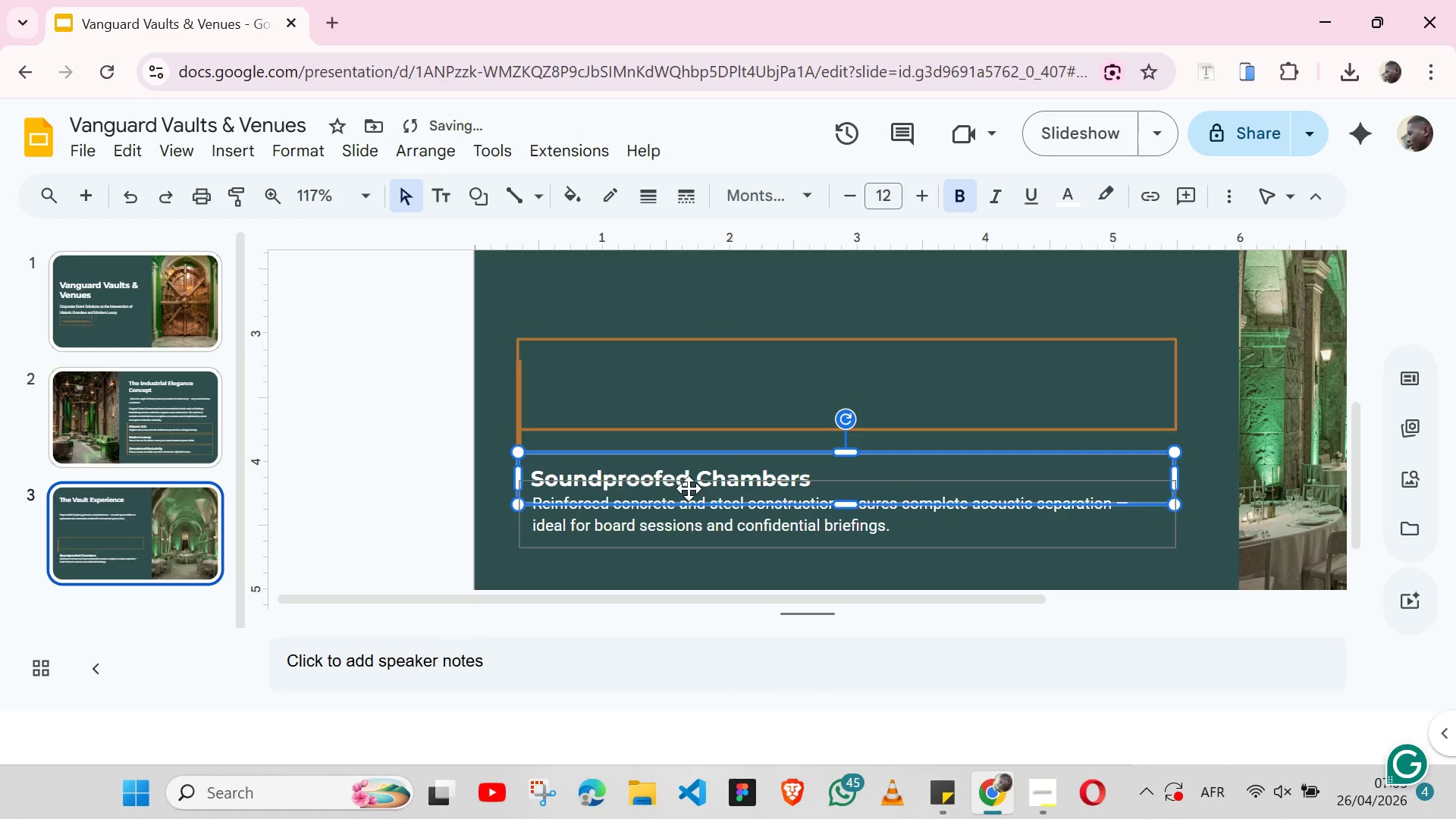 
key(ArrowDown)
 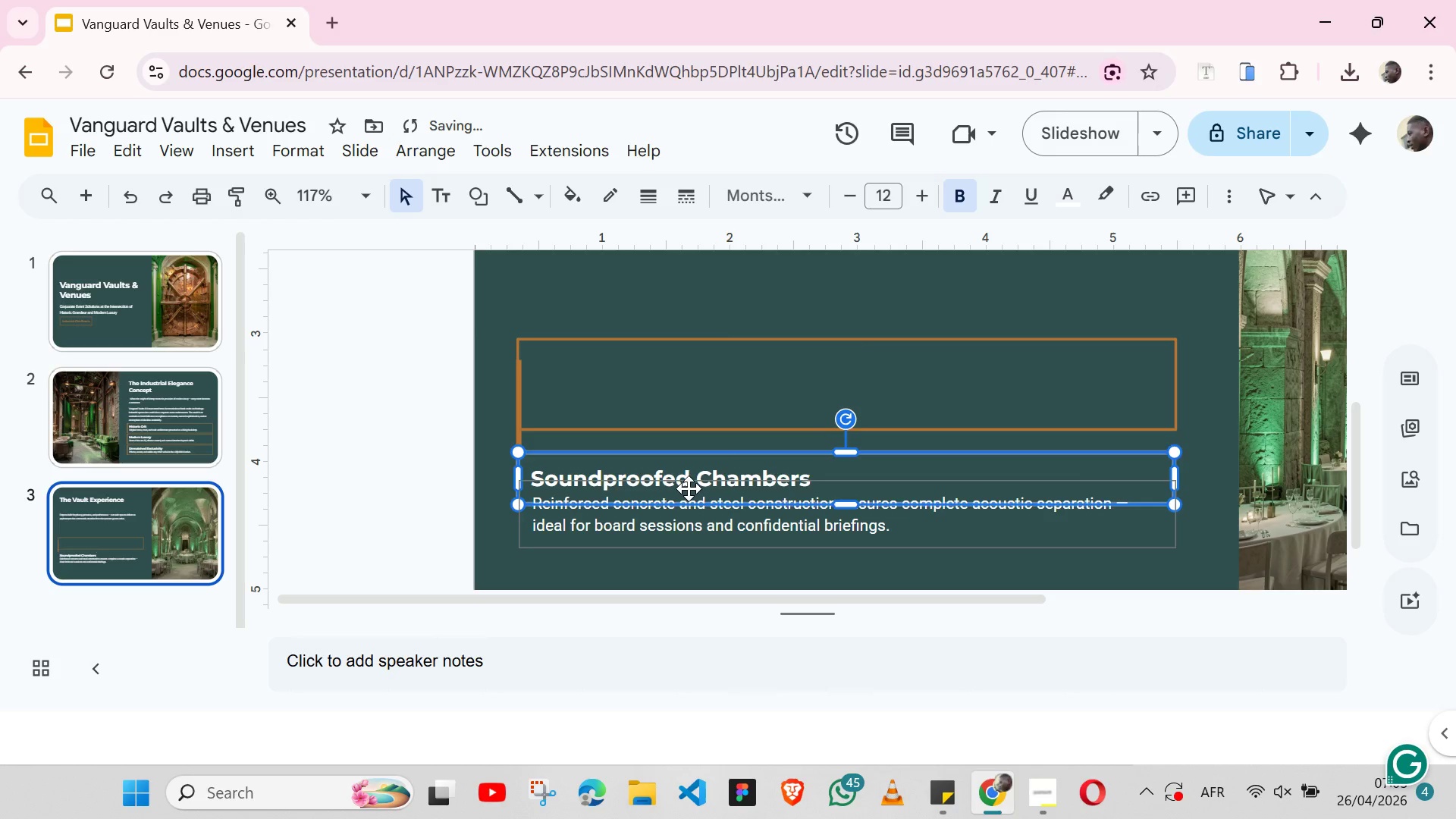 
key(ArrowUp)
 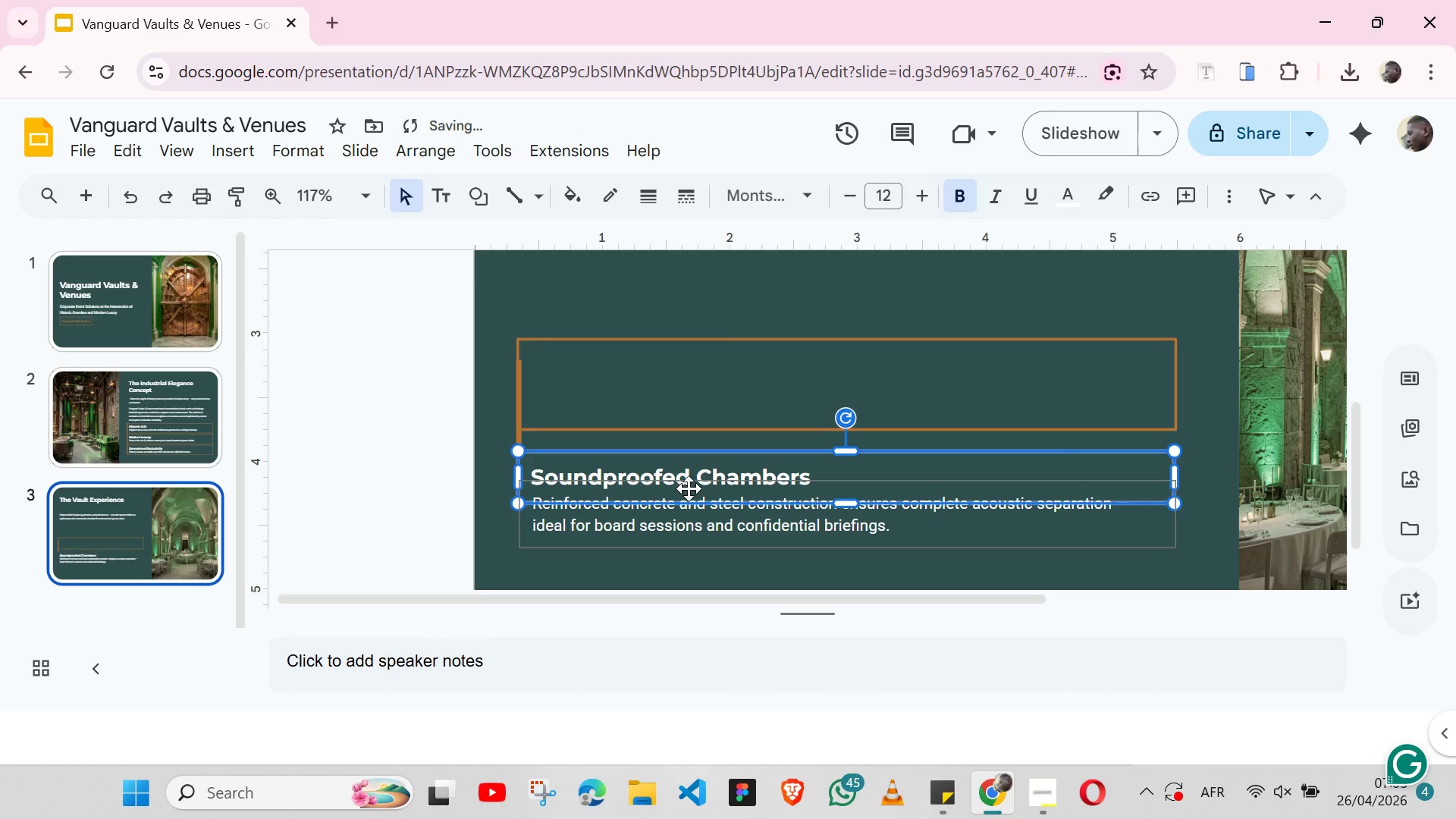 
hold_key(key=ShiftLeft, duration=1.52)
 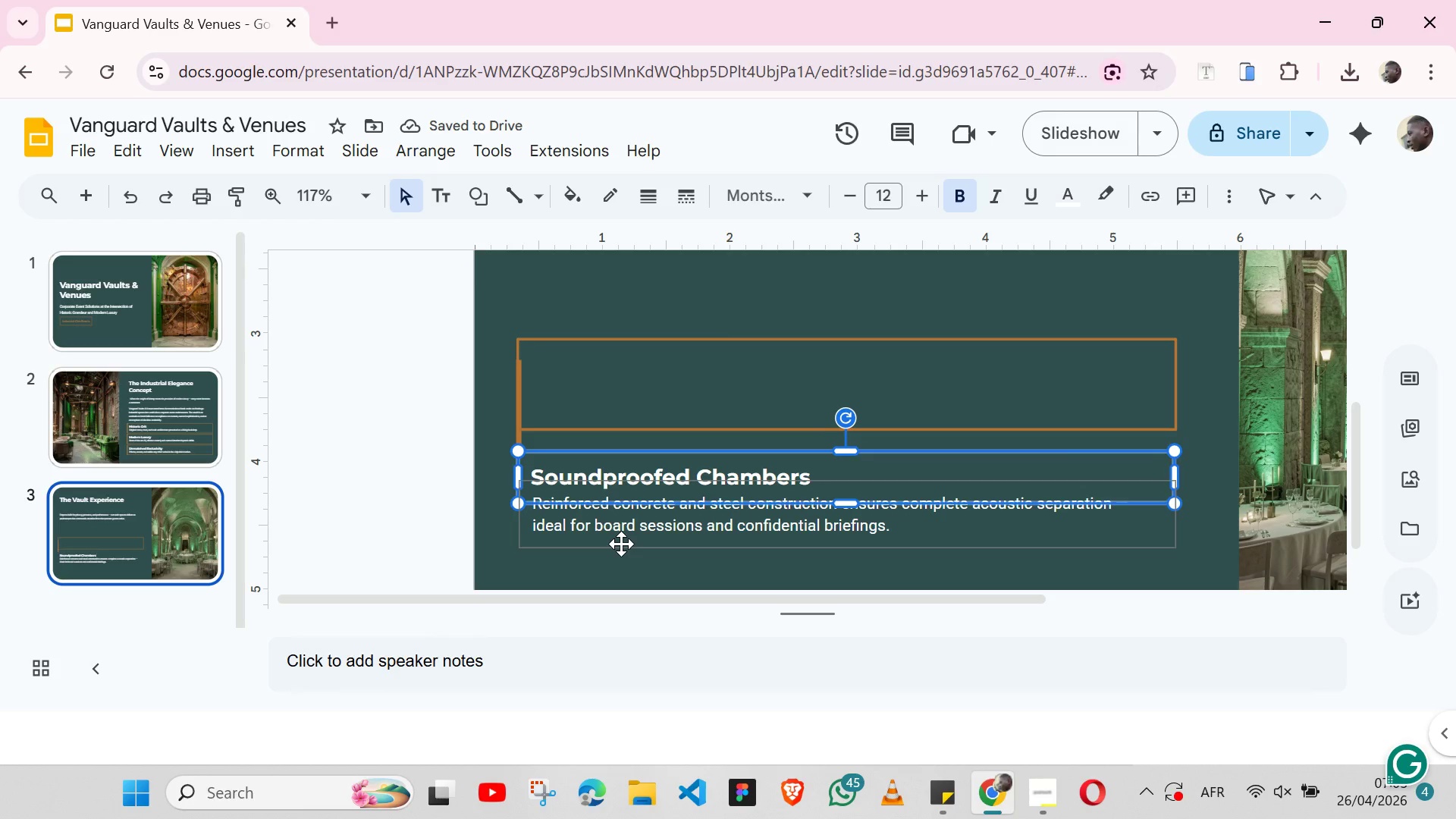 
hold_key(key=ShiftLeft, duration=1.01)
left_click([621, 544])
 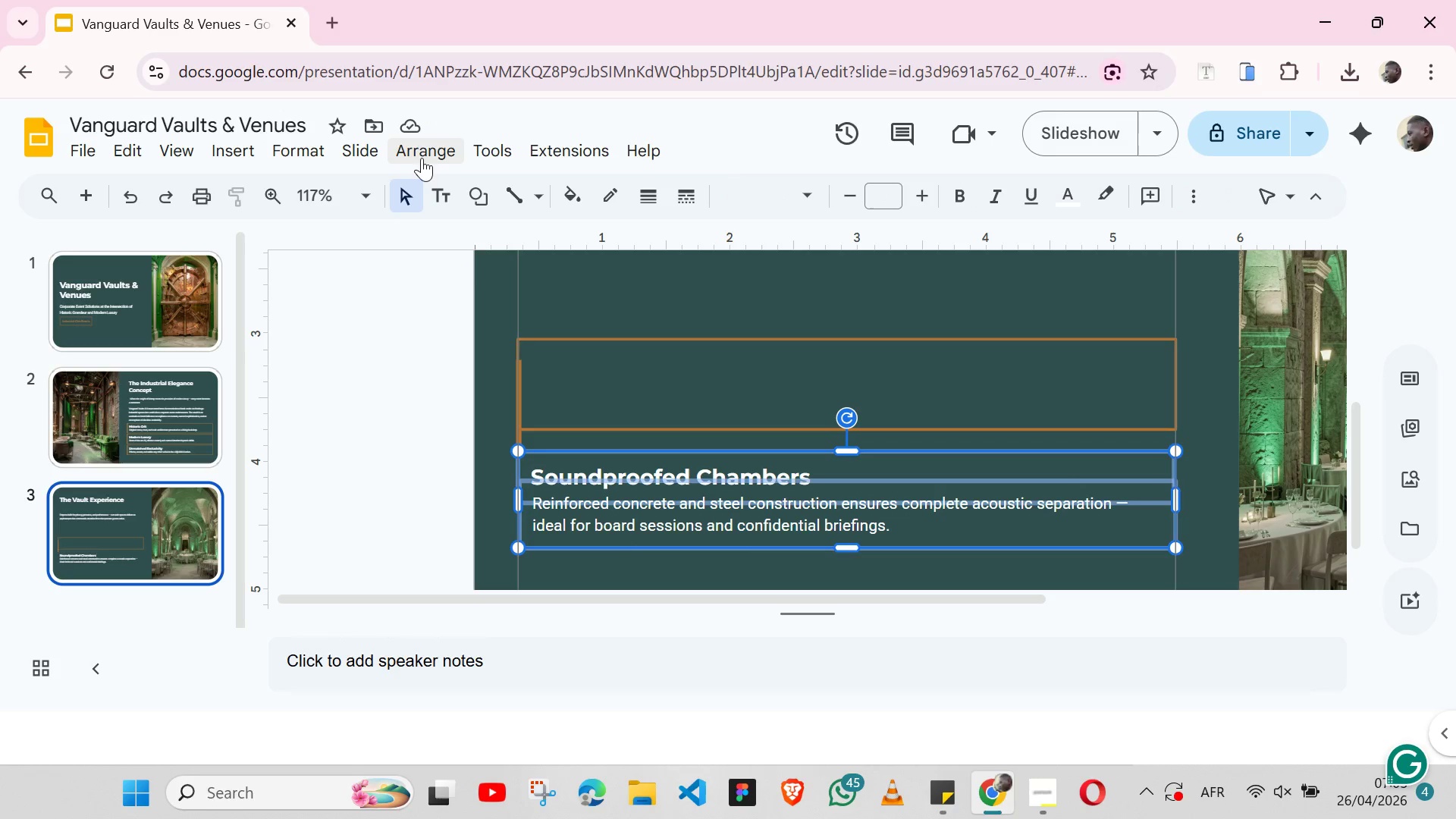 
left_click([426, 160])
 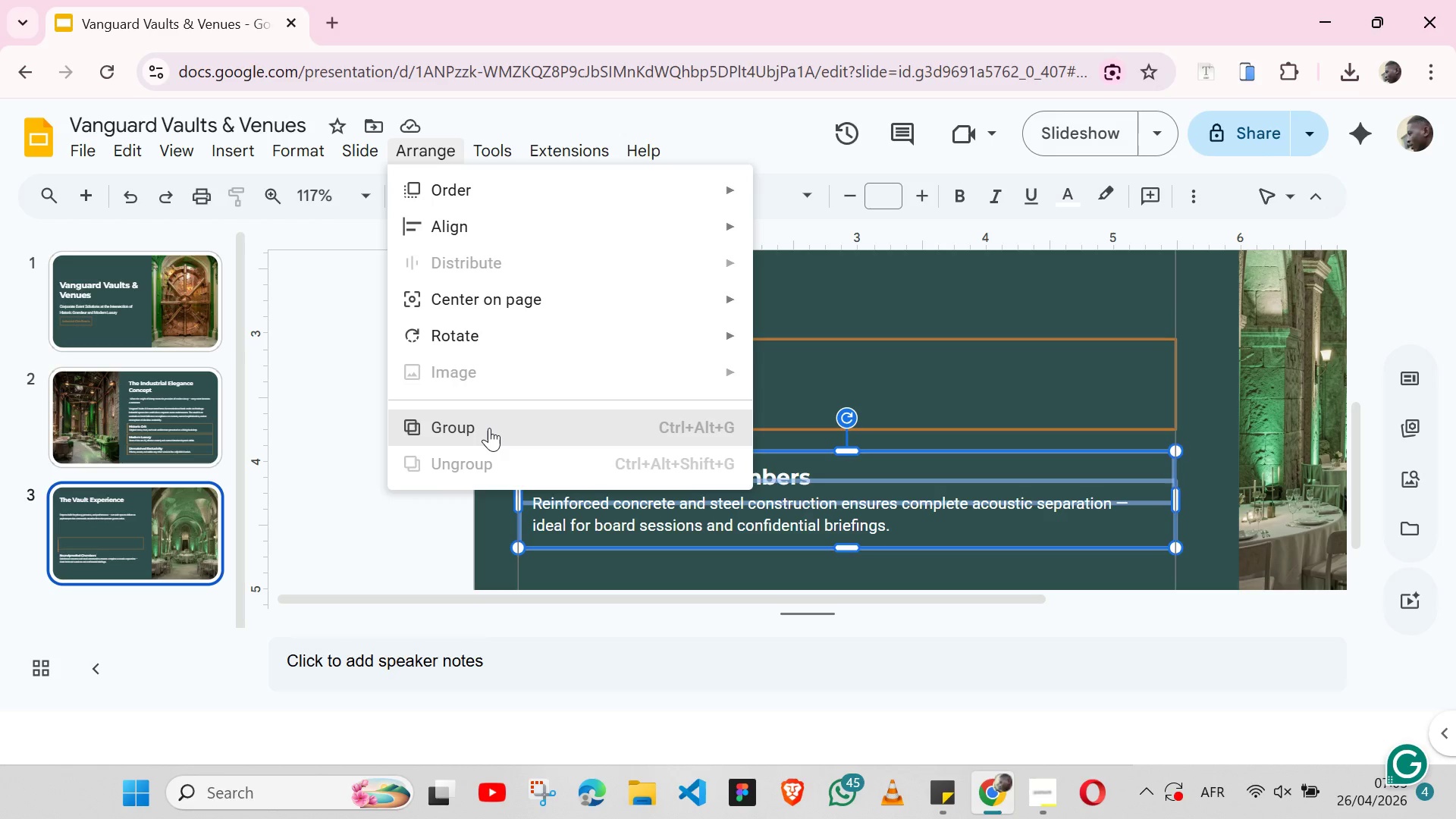 
wait(5.7)
 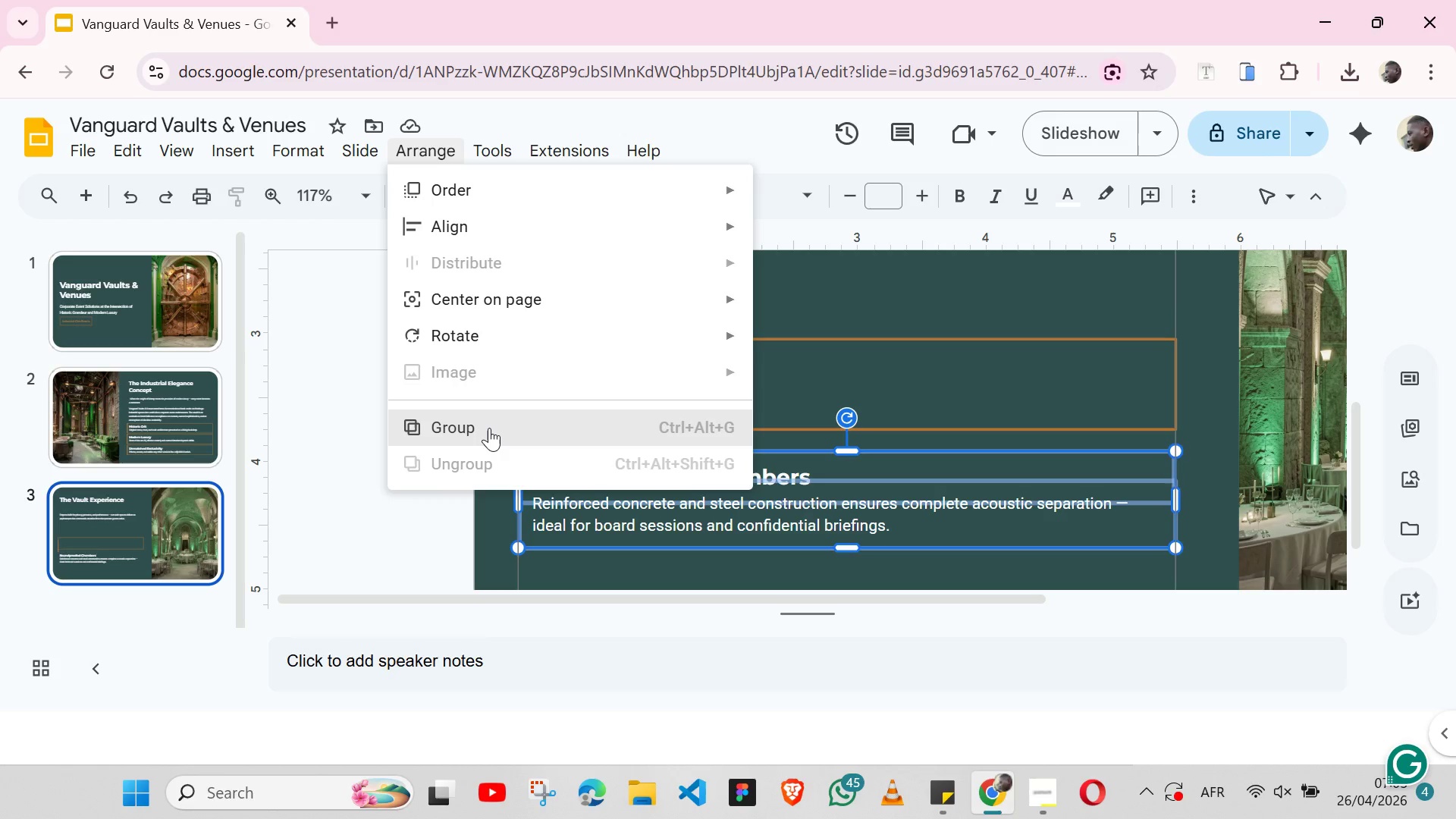 
left_click([489, 428])
 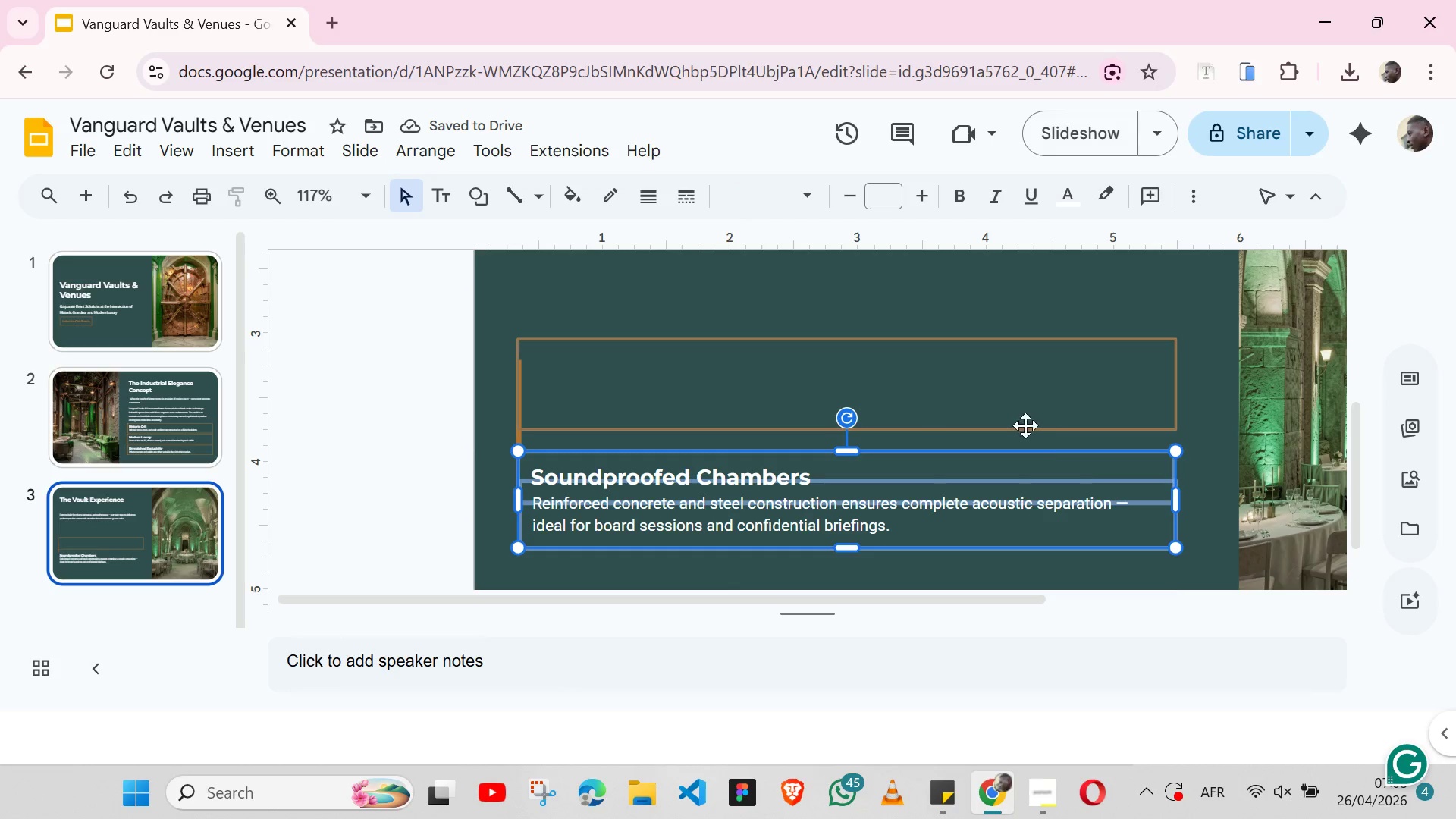 
wait(6.41)
 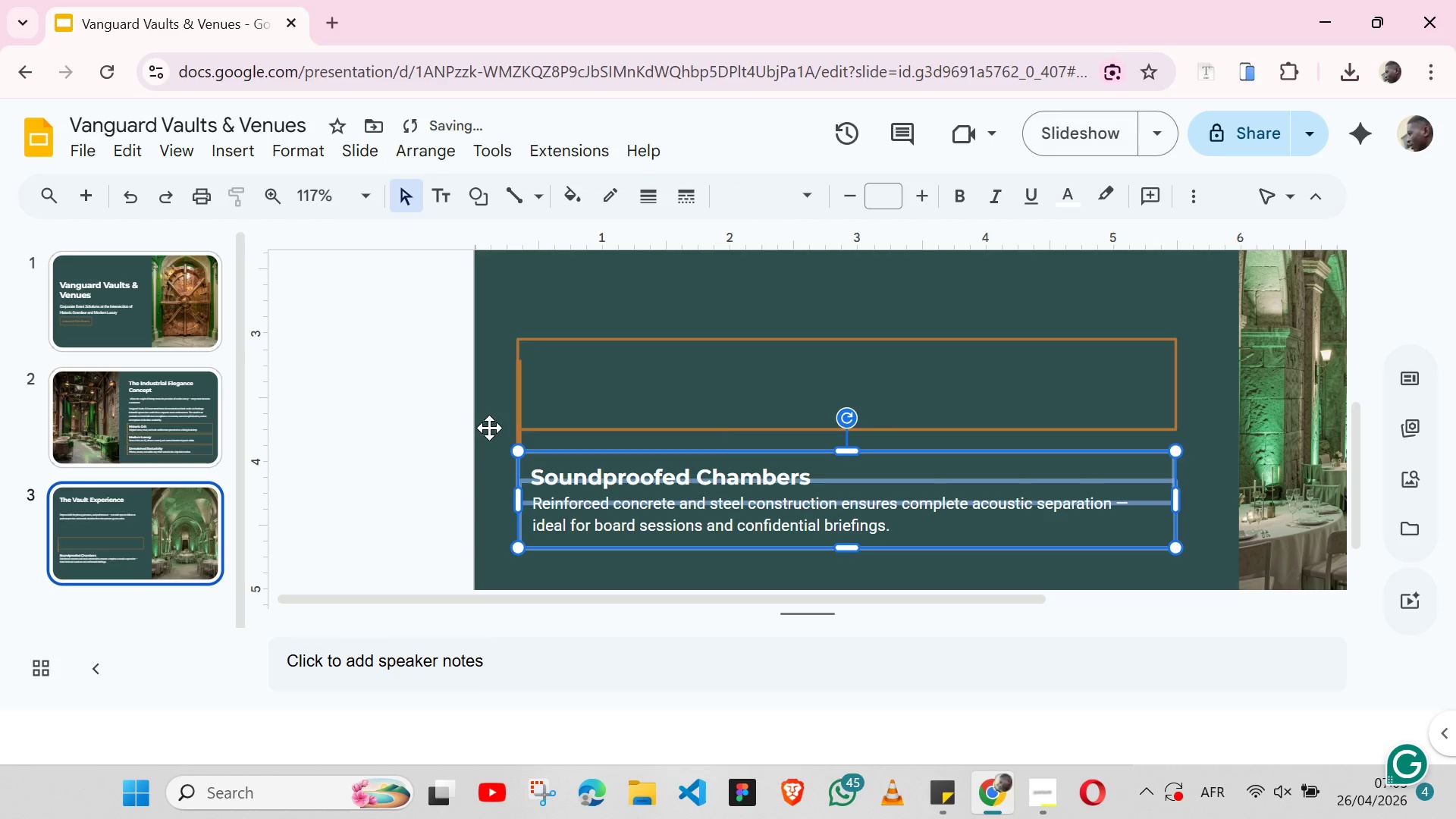 
left_click([1203, 193])
 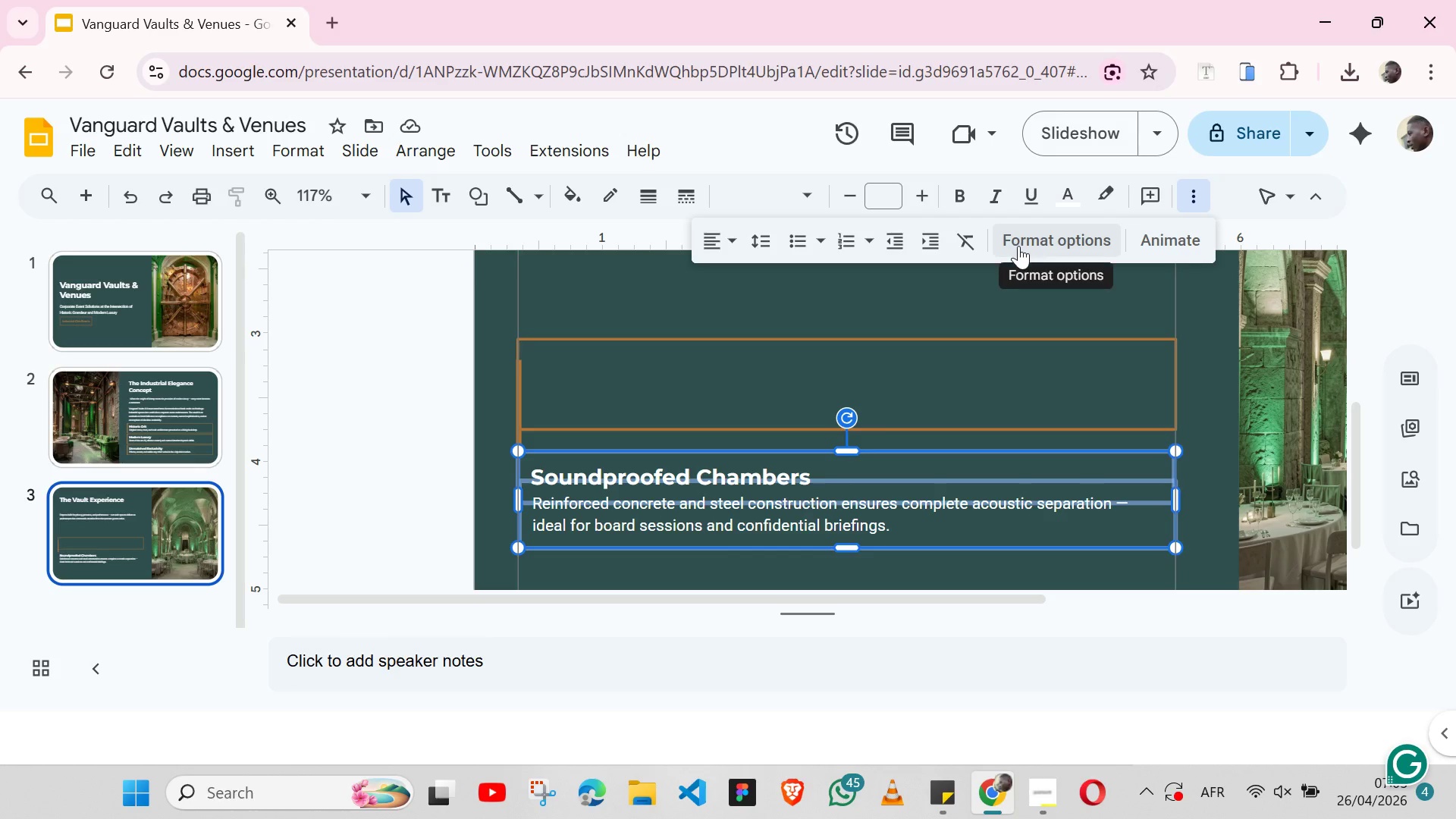 
left_click([1018, 246])
 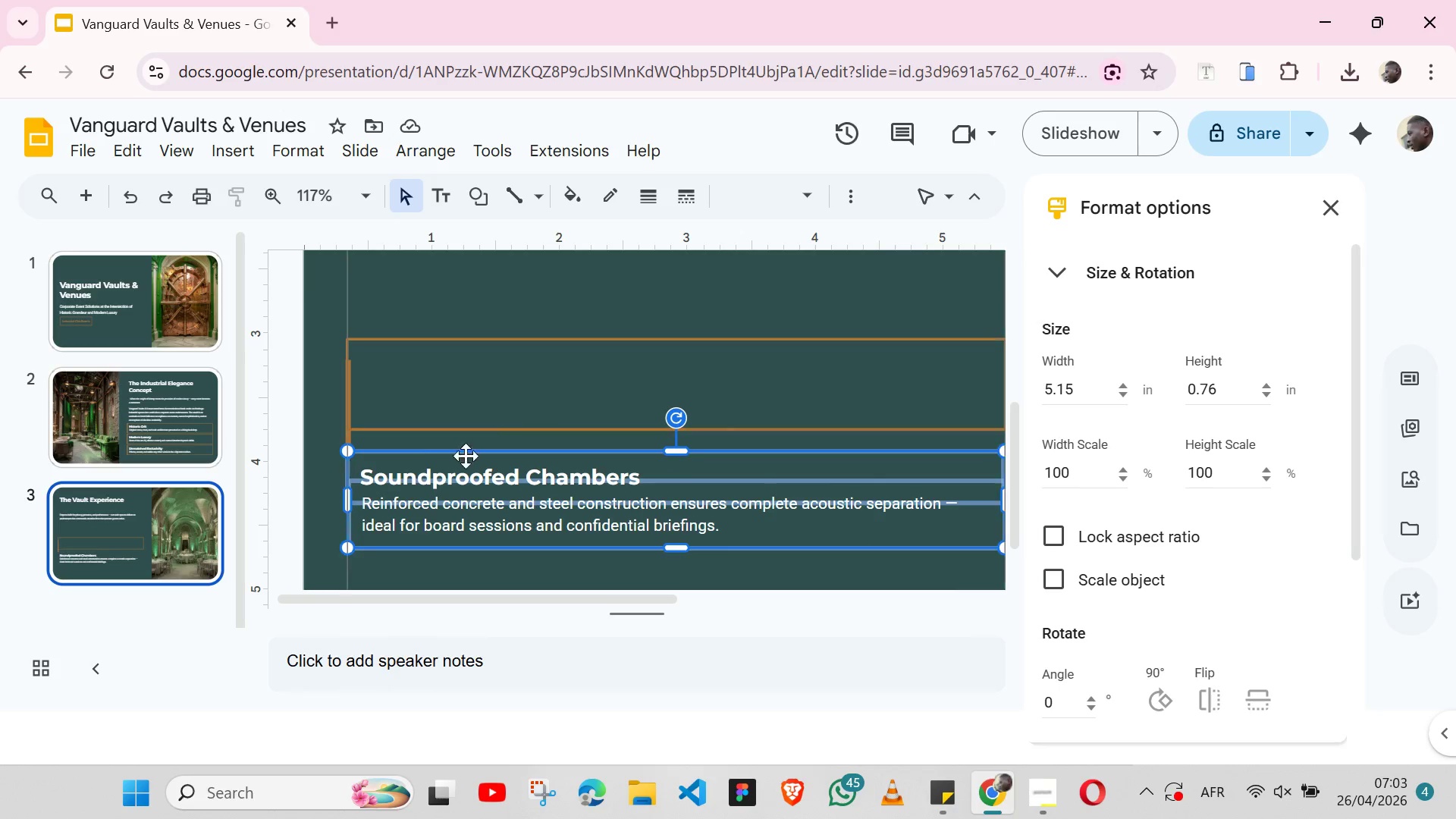 
left_click([322, 472])
 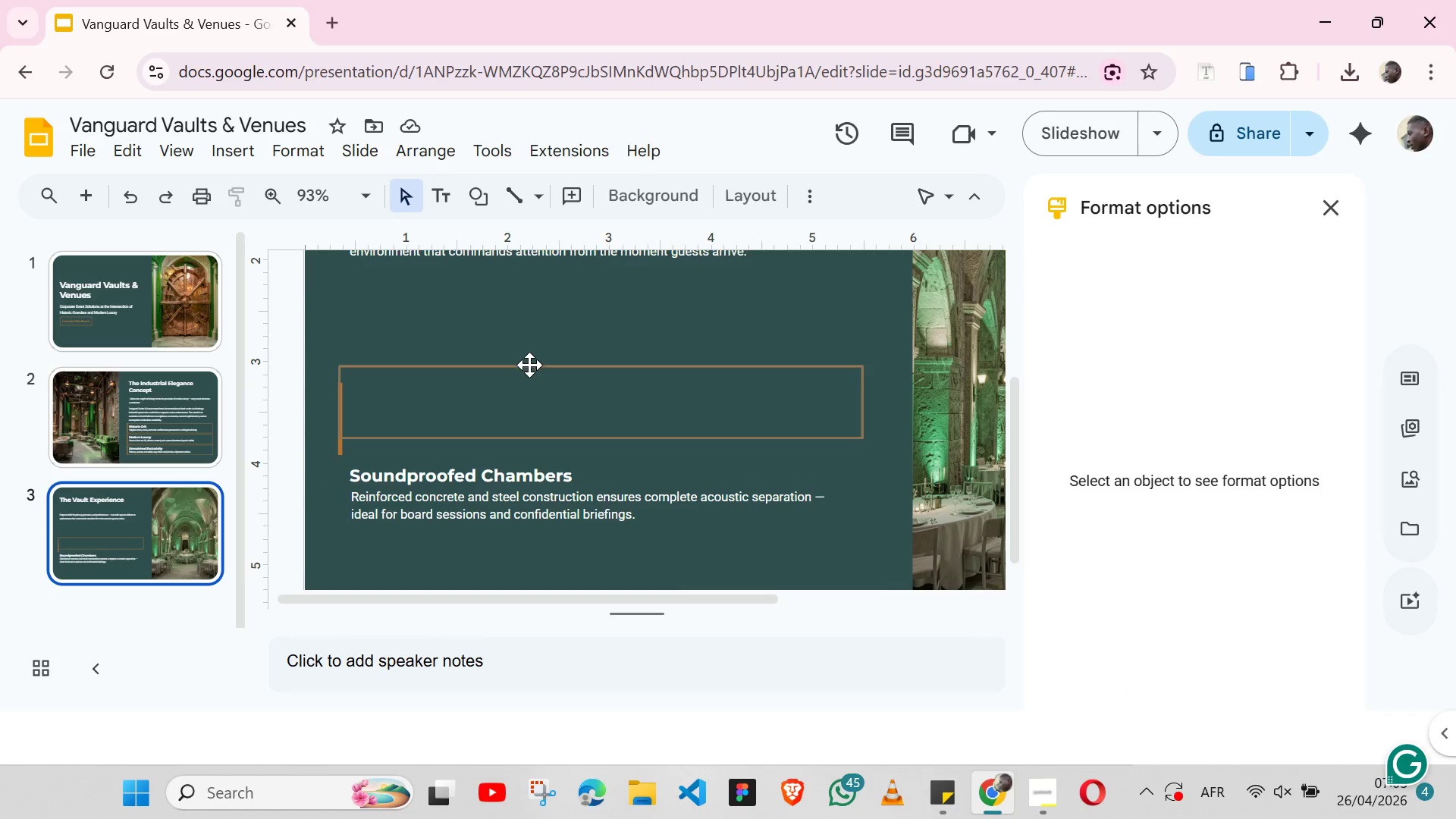 
left_click([529, 371])
 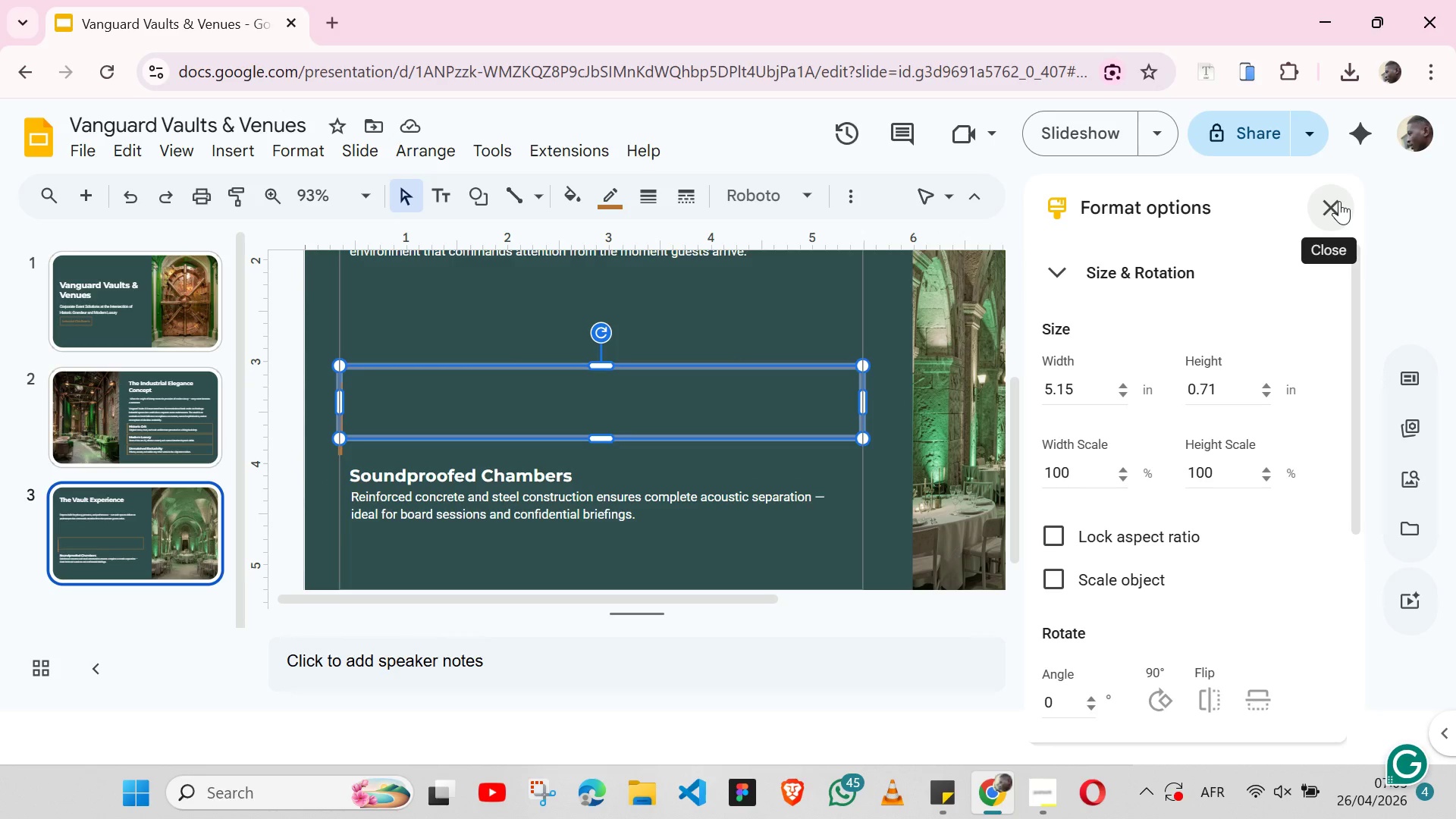 
left_click([1339, 201])
 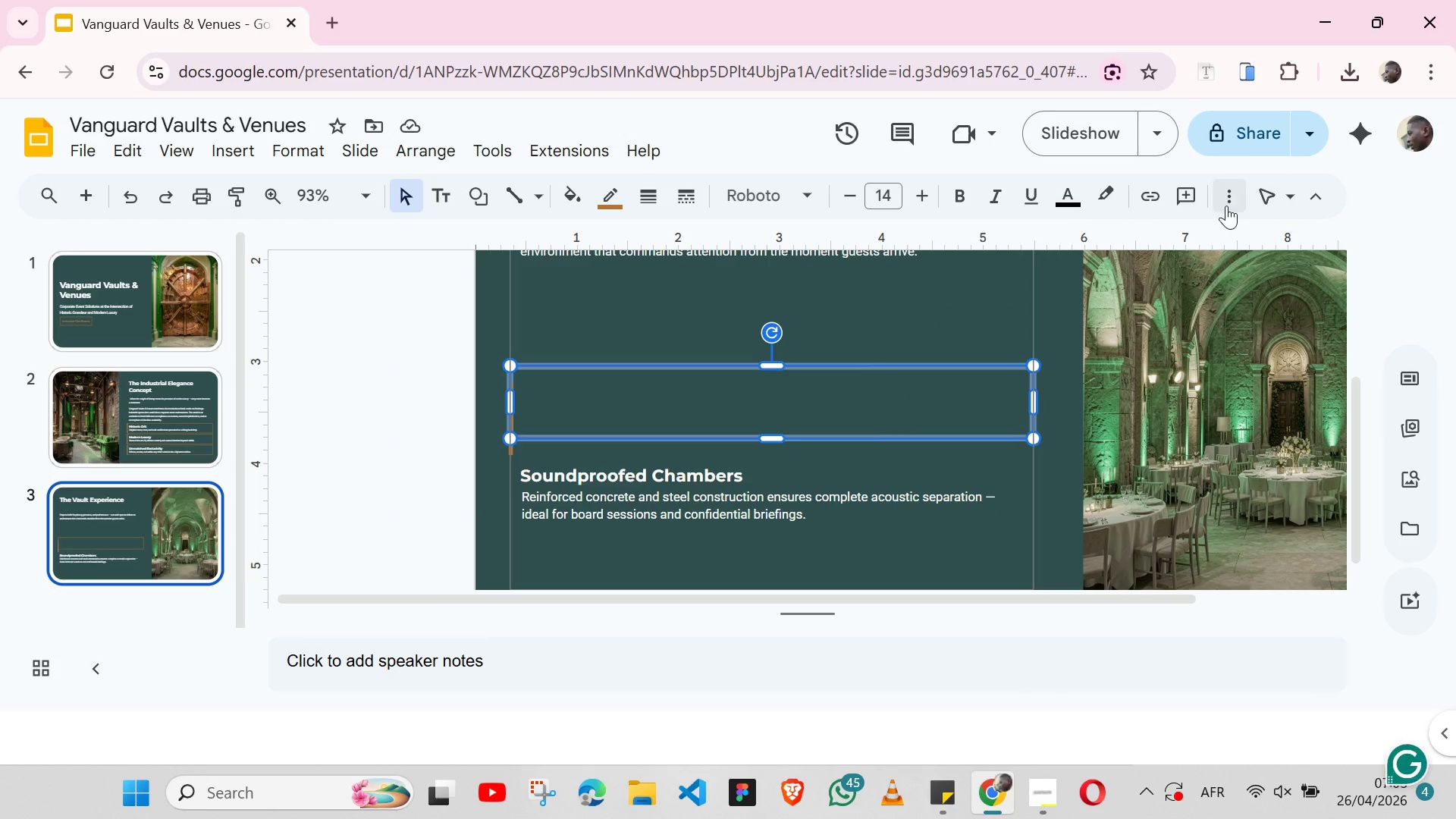 
left_click([1226, 206])
 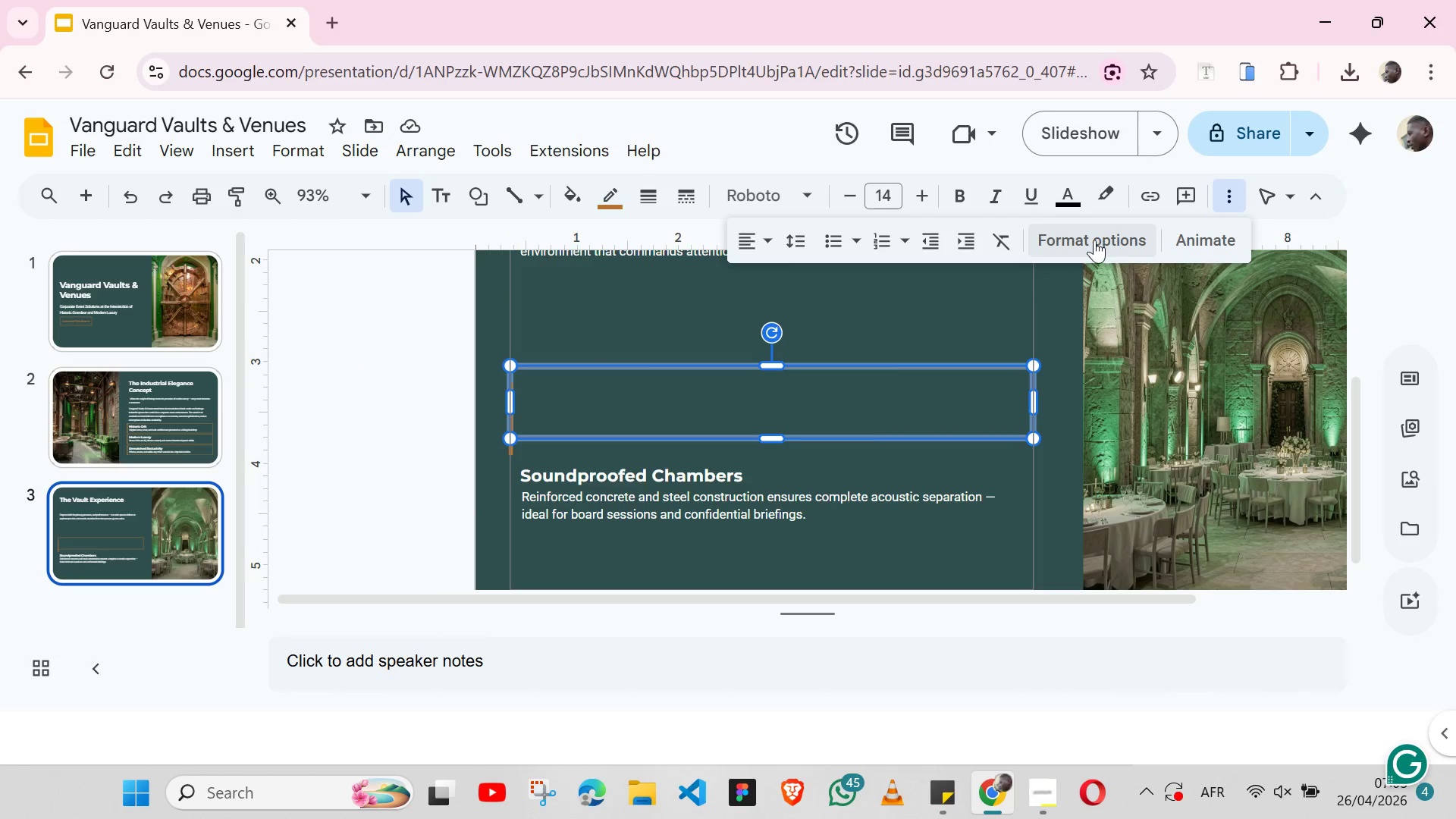 
left_click([1094, 240])
 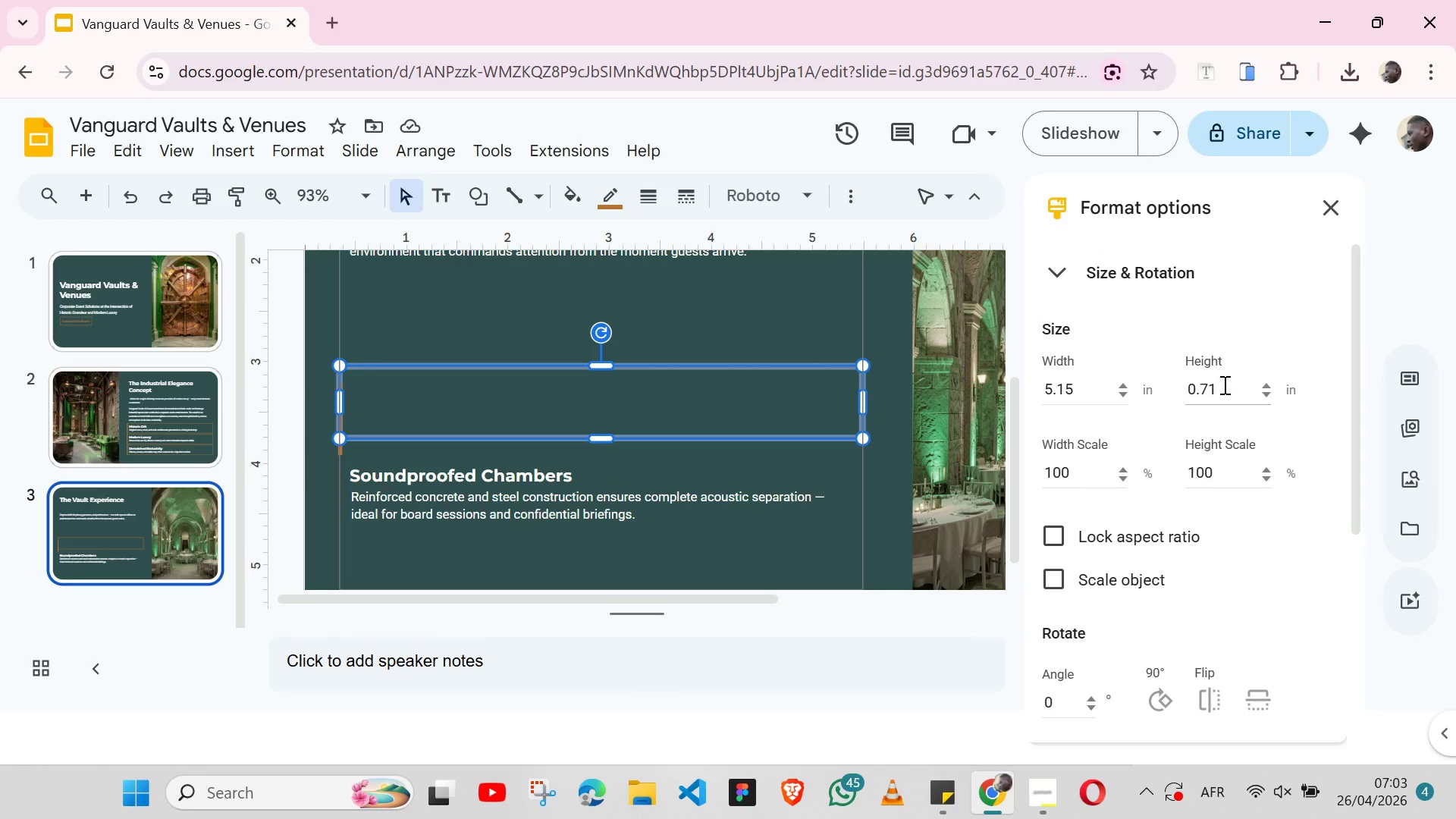 
left_click([1226, 384])
 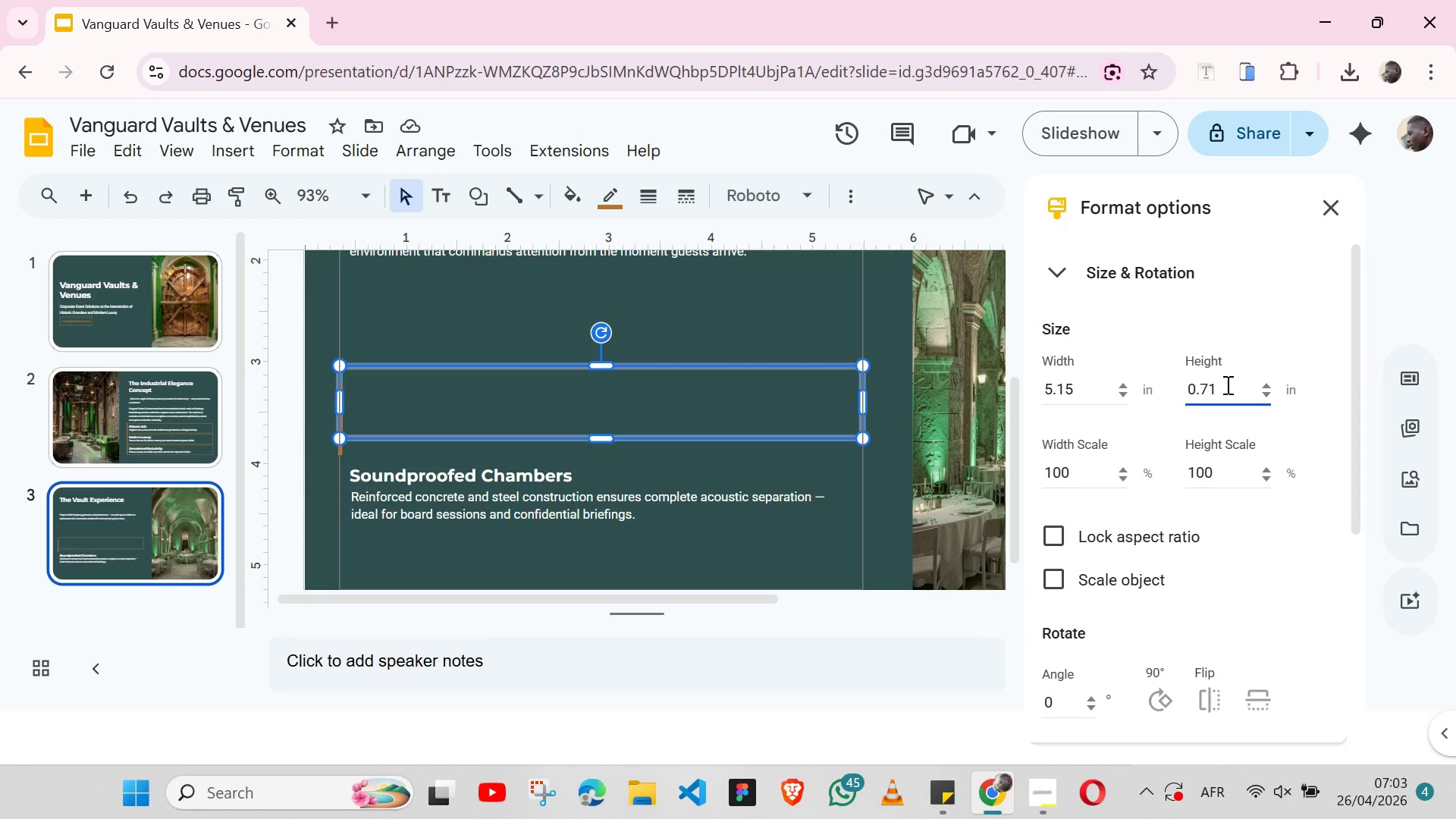 
key(Backspace)
 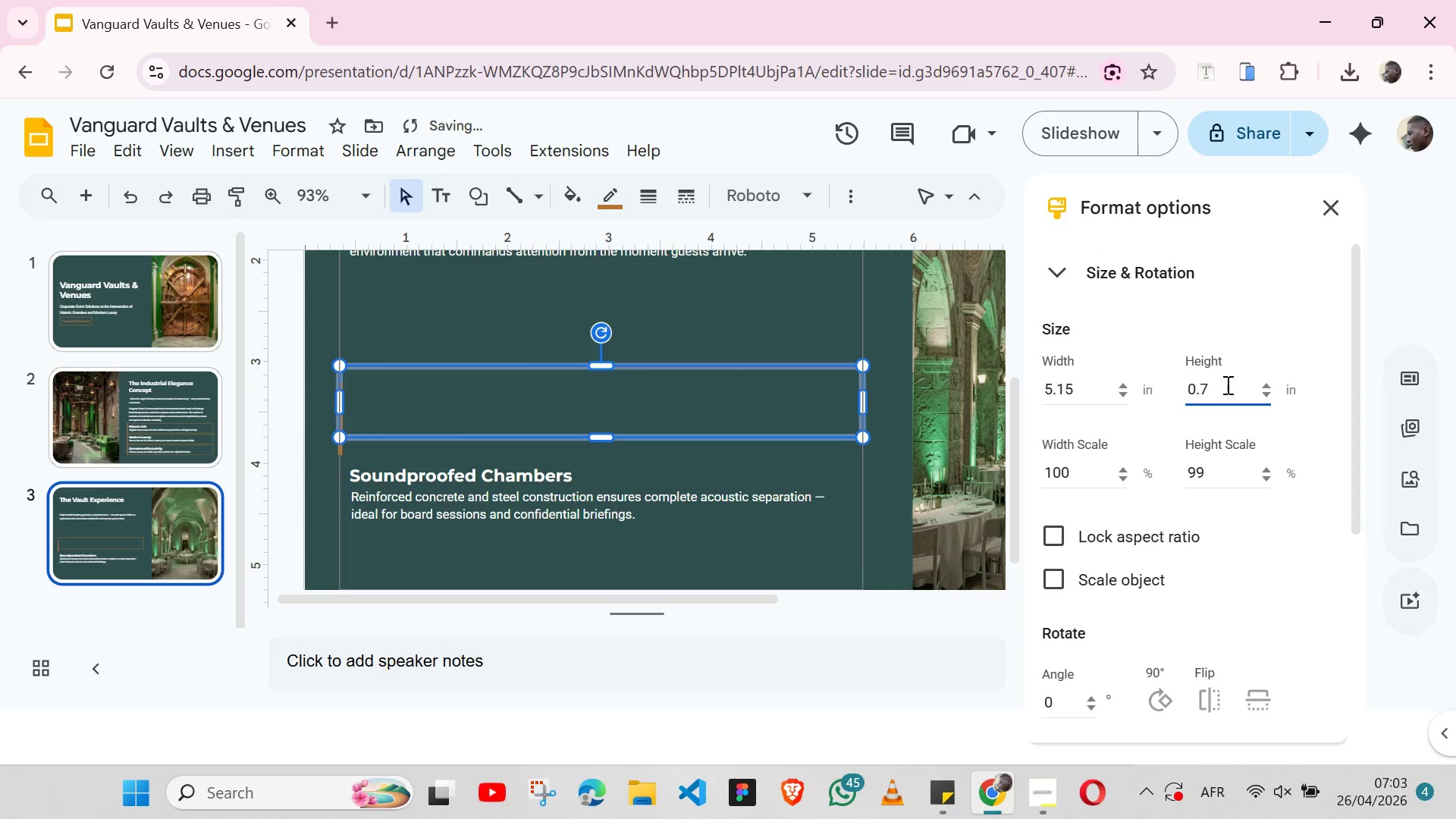 
key(6)
 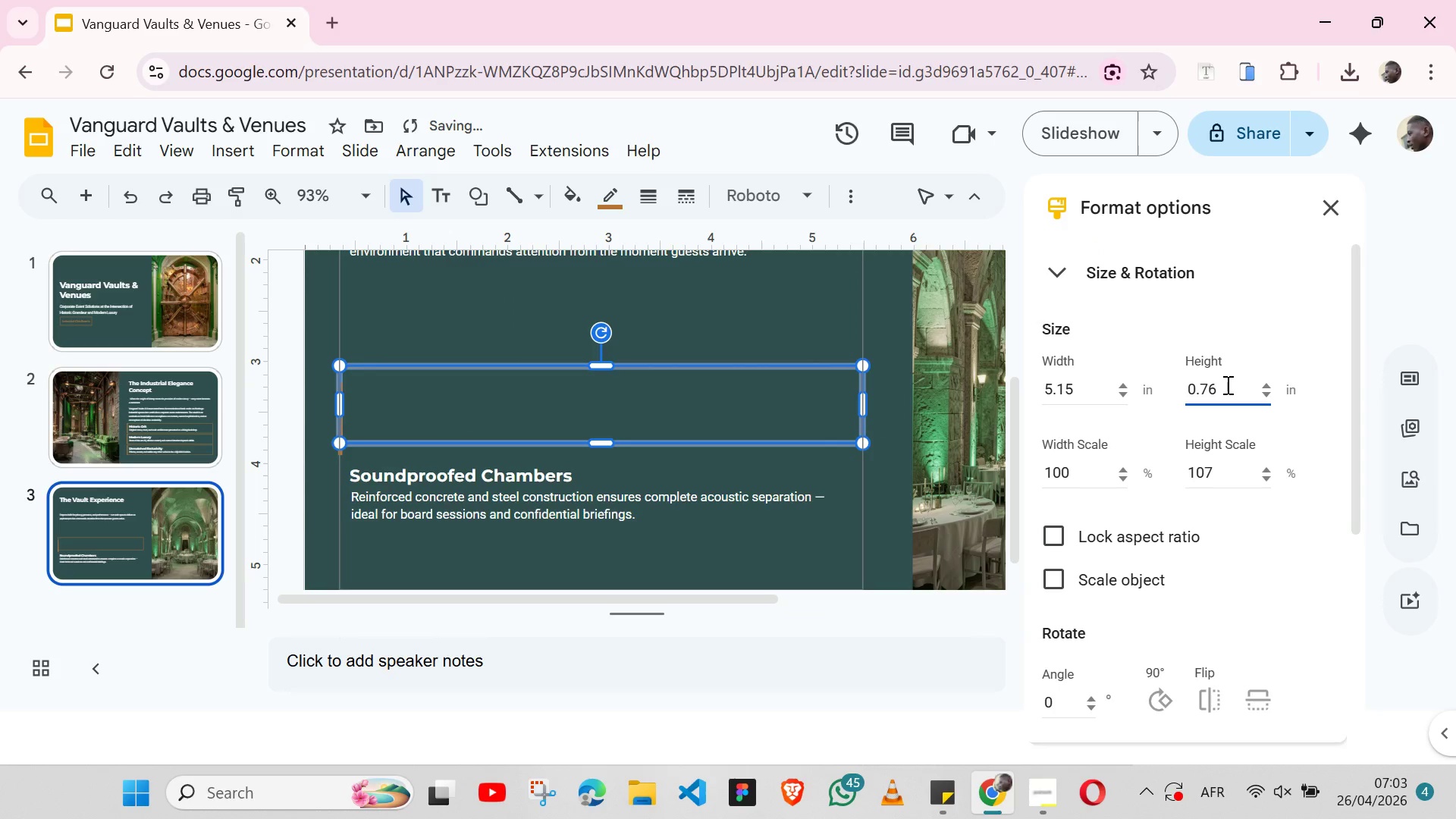 
key(Enter)
 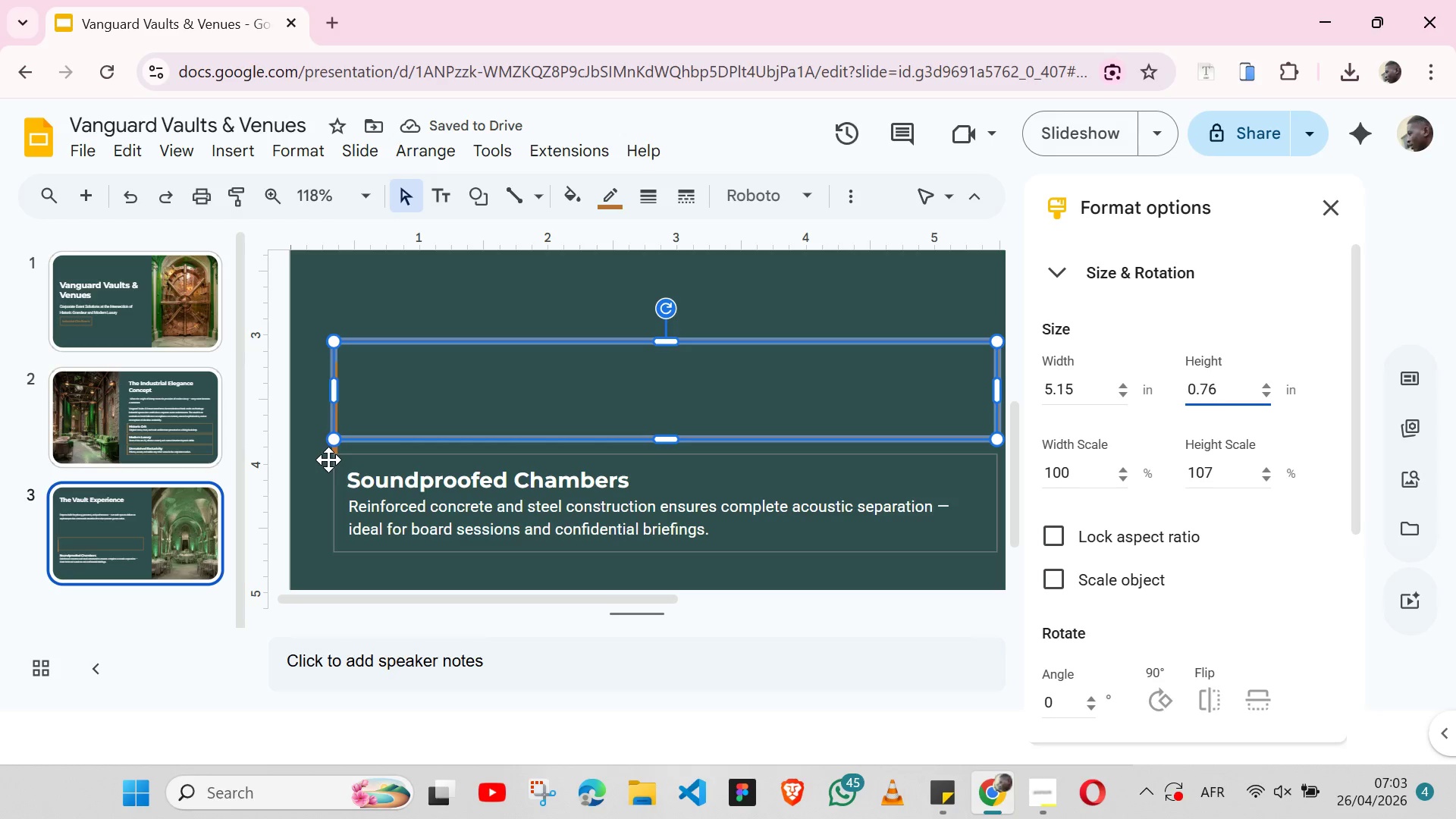 
left_click([333, 458])
 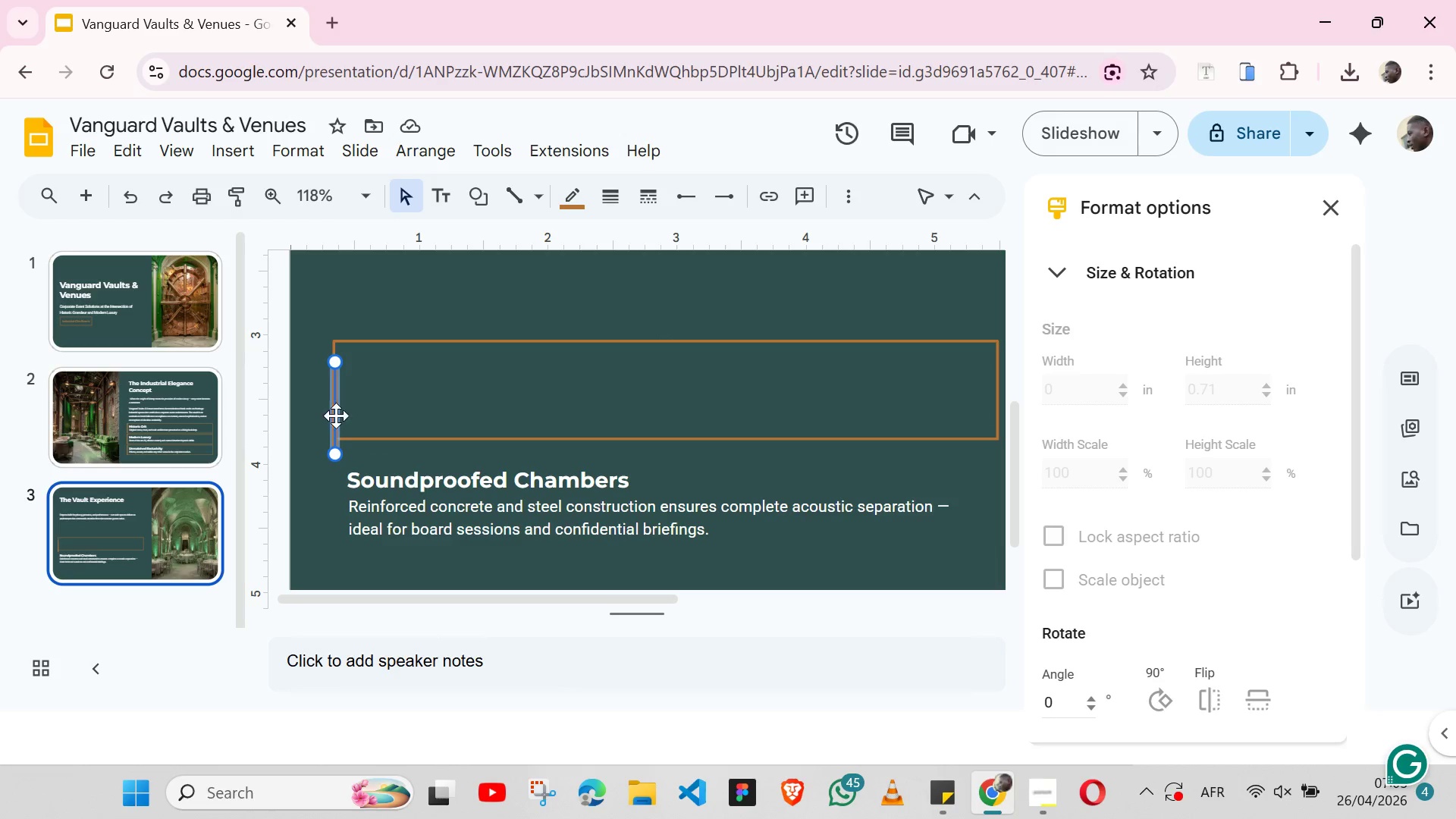 
left_click_drag(start_coordinate=[338, 414], to_coordinate=[338, 384])
 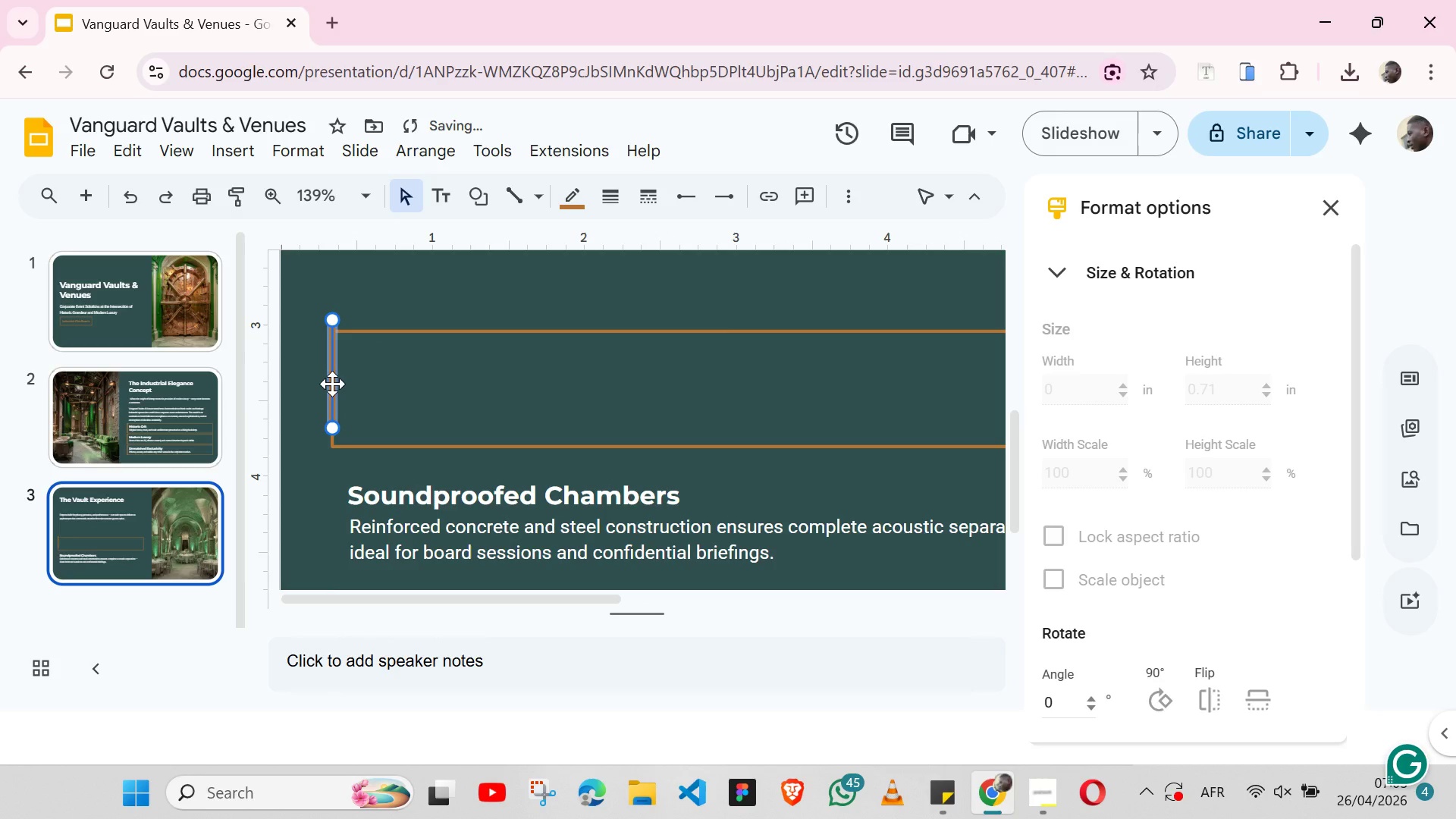 
left_click_drag(start_coordinate=[332, 384], to_coordinate=[332, 391])
 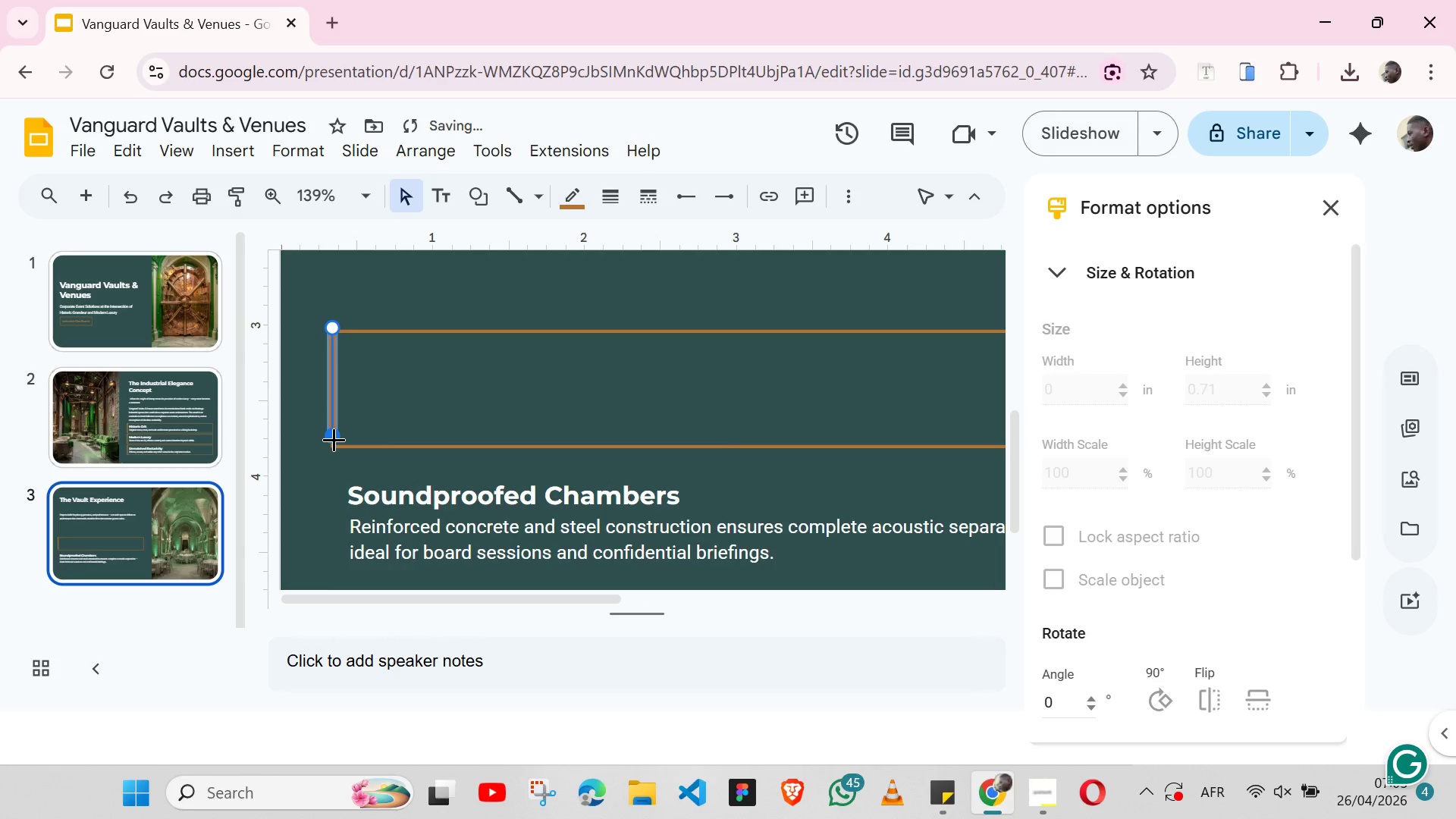 
left_click_drag(start_coordinate=[334, 439], to_coordinate=[332, 448])
 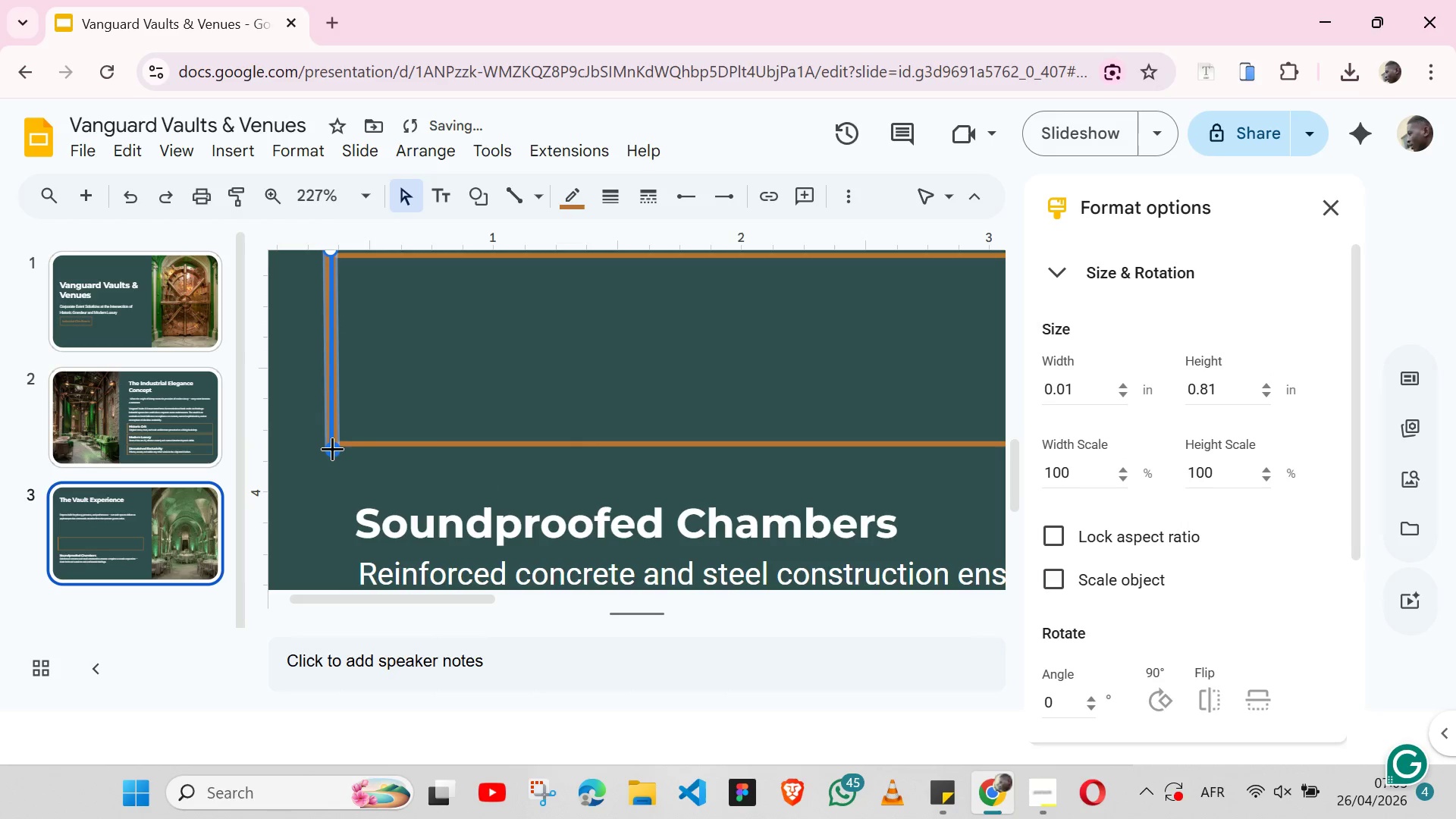 
key(Control+Z)
 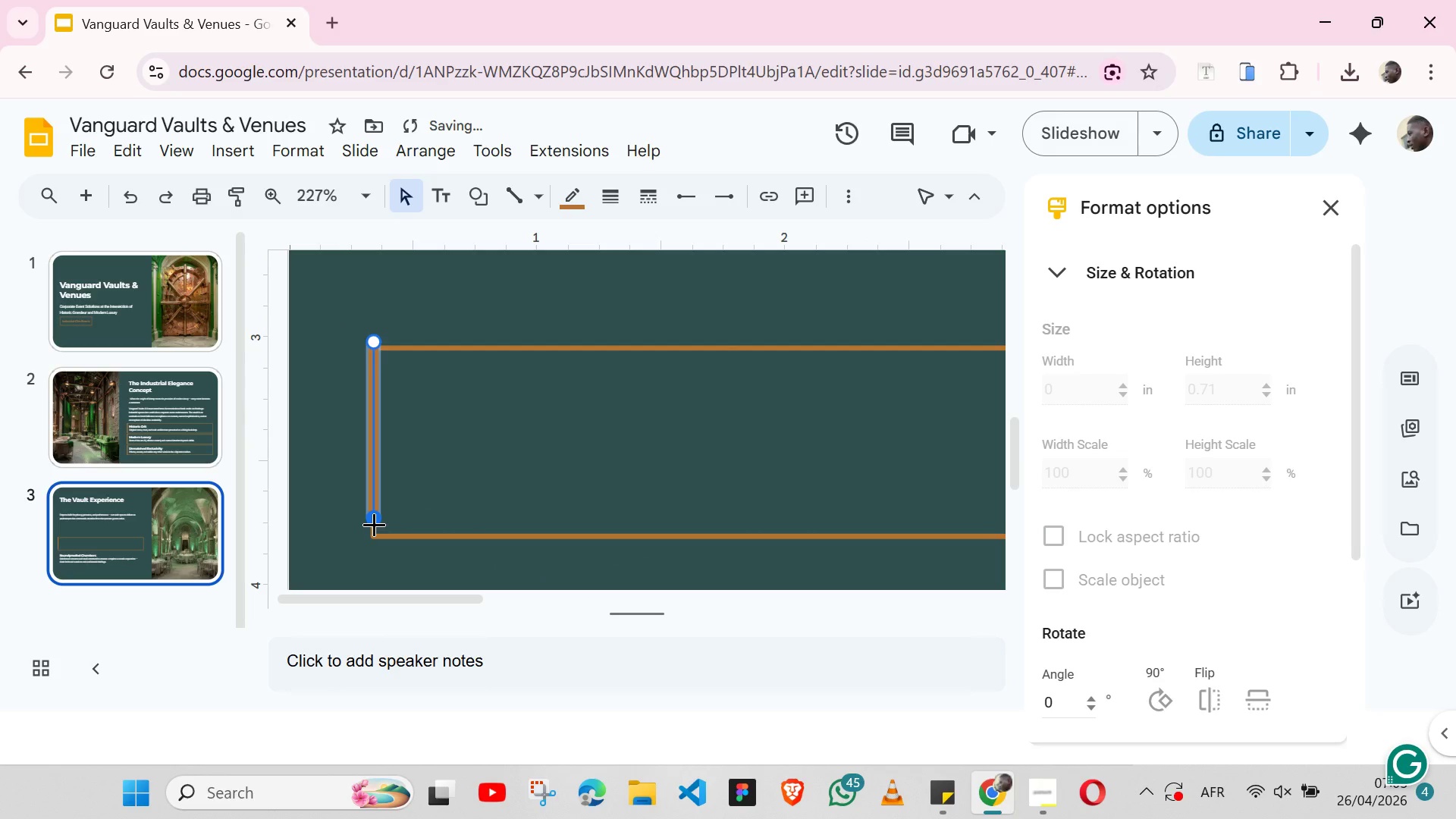 
left_click_drag(start_coordinate=[374, 524], to_coordinate=[374, 536])
 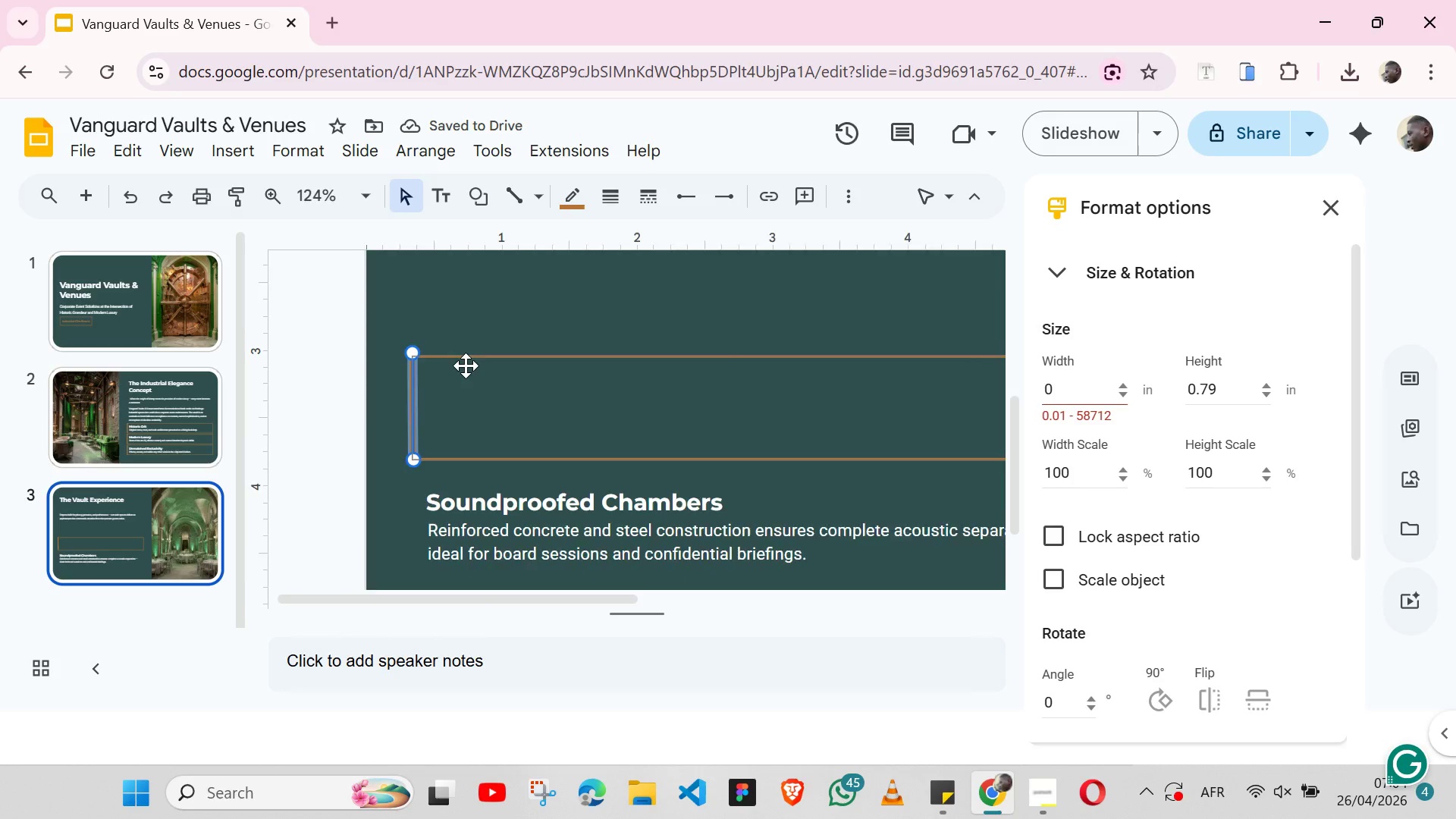 
hold_key(key=ShiftLeft, duration=1.38)
left_click([479, 355])
 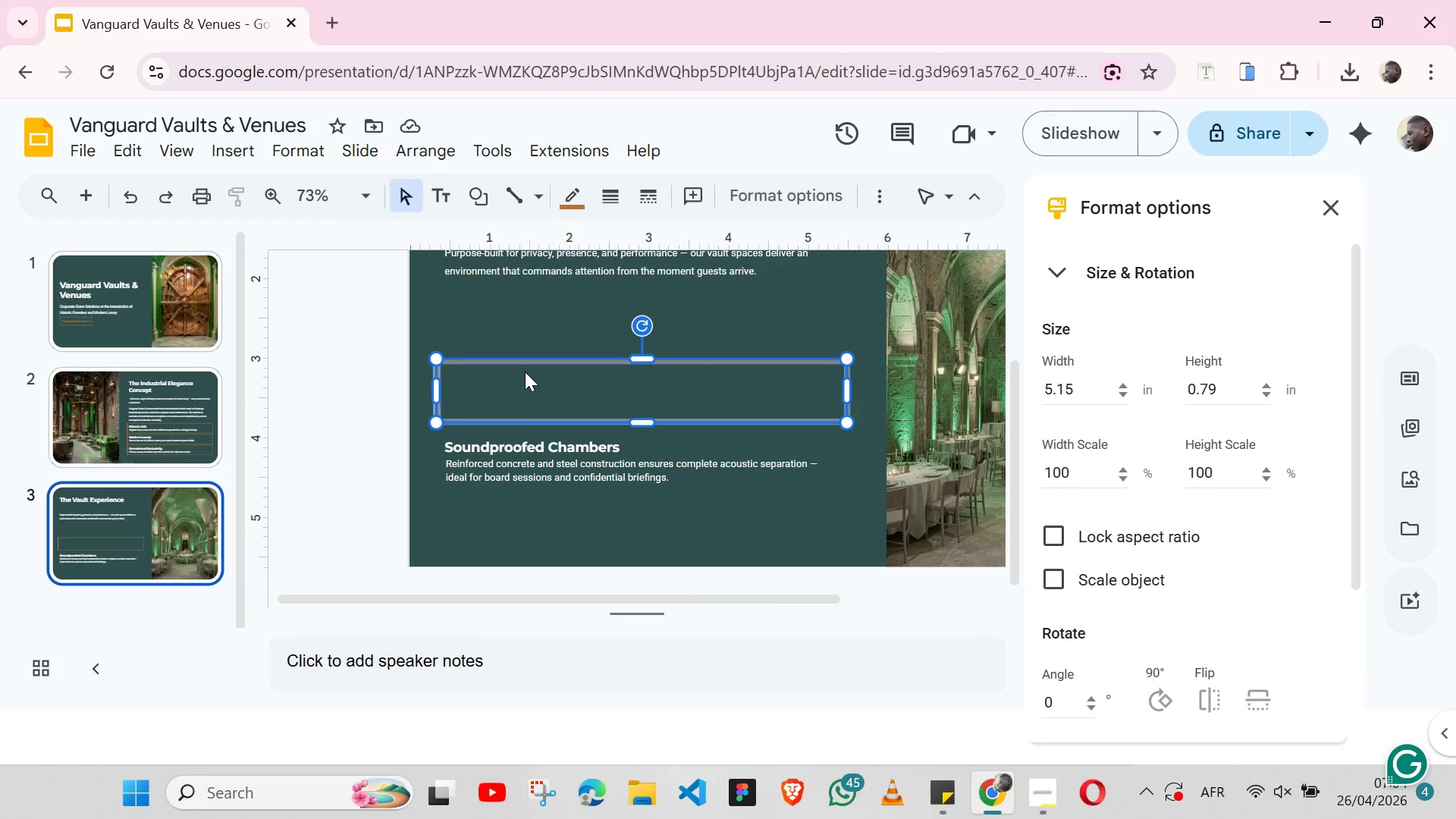 
left_click_drag(start_coordinate=[544, 383], to_coordinate=[548, 453])
 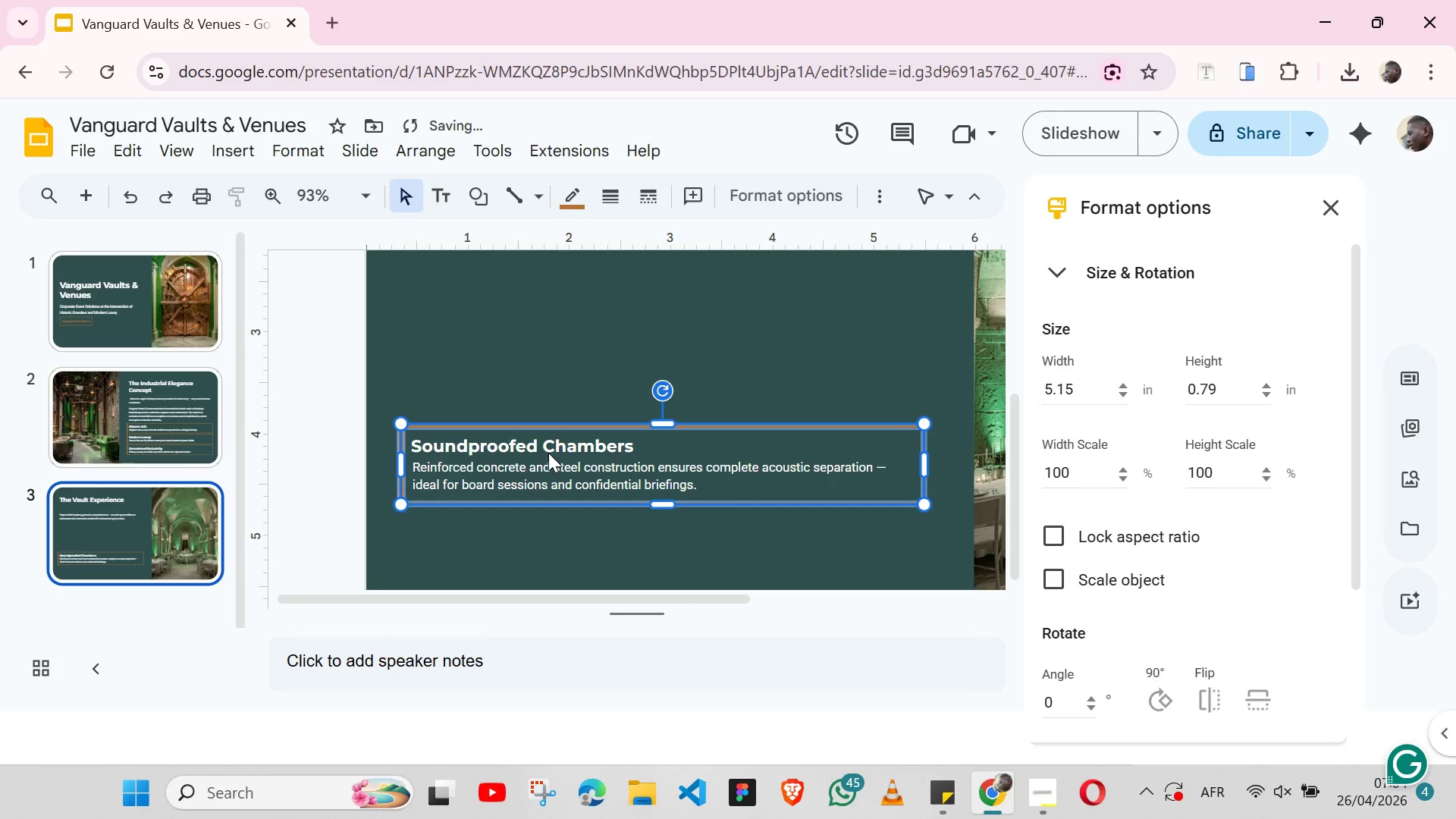 
hold_key(key=ShiftLeft, duration=1.52)
 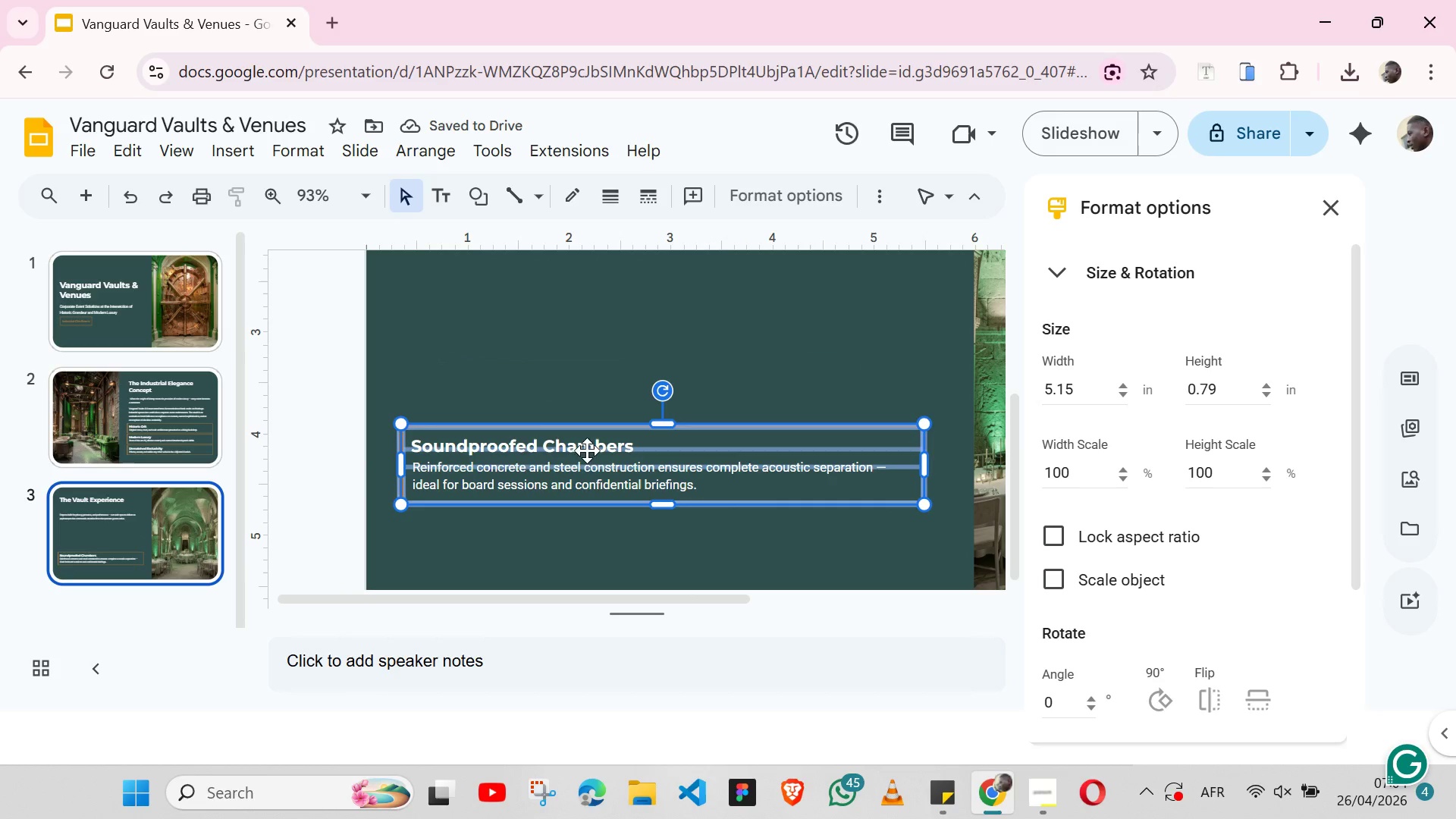 
hold_key(key=ShiftLeft, duration=0.7)
left_click([587, 450])
 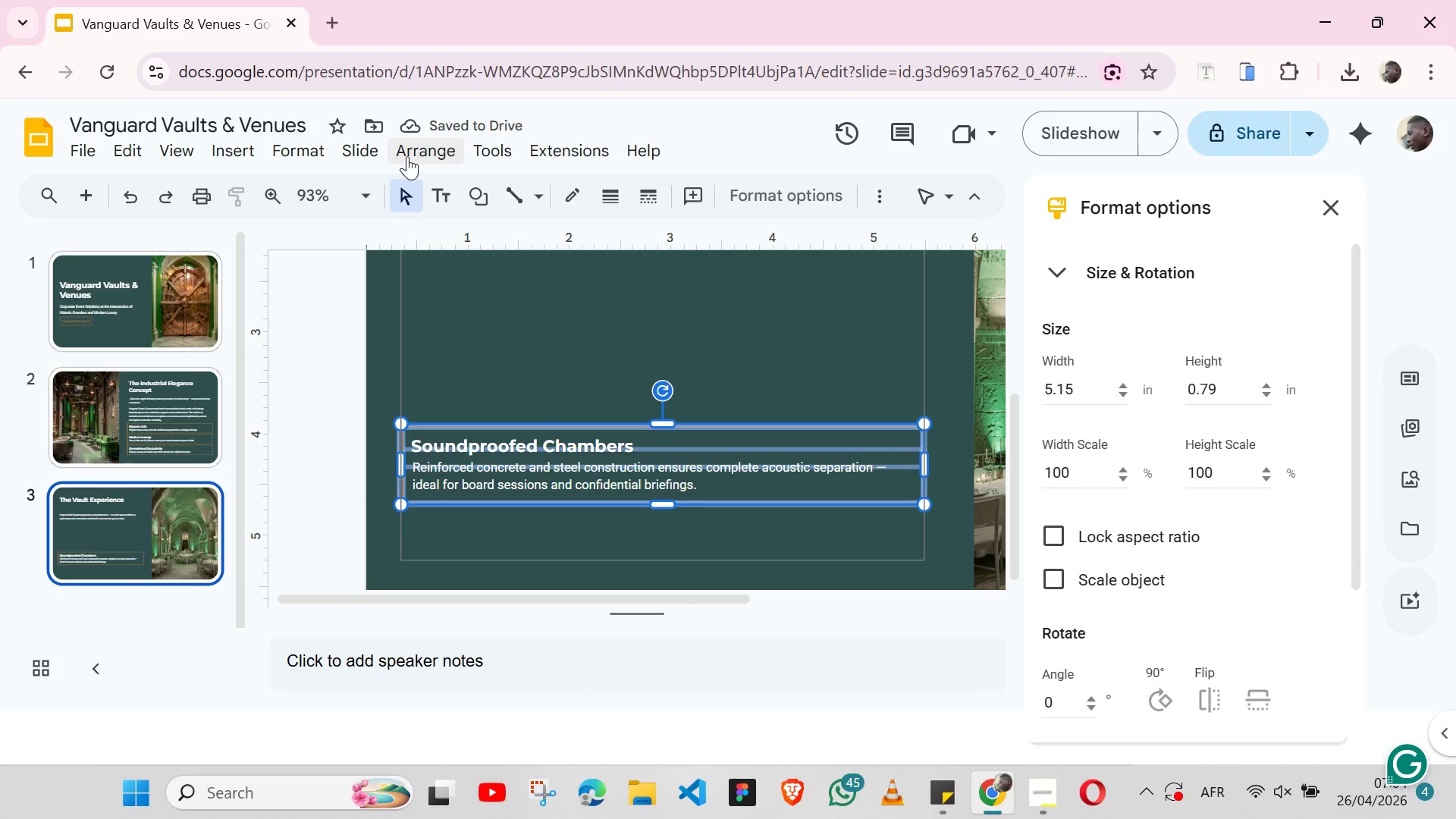 
left_click([428, 150])
 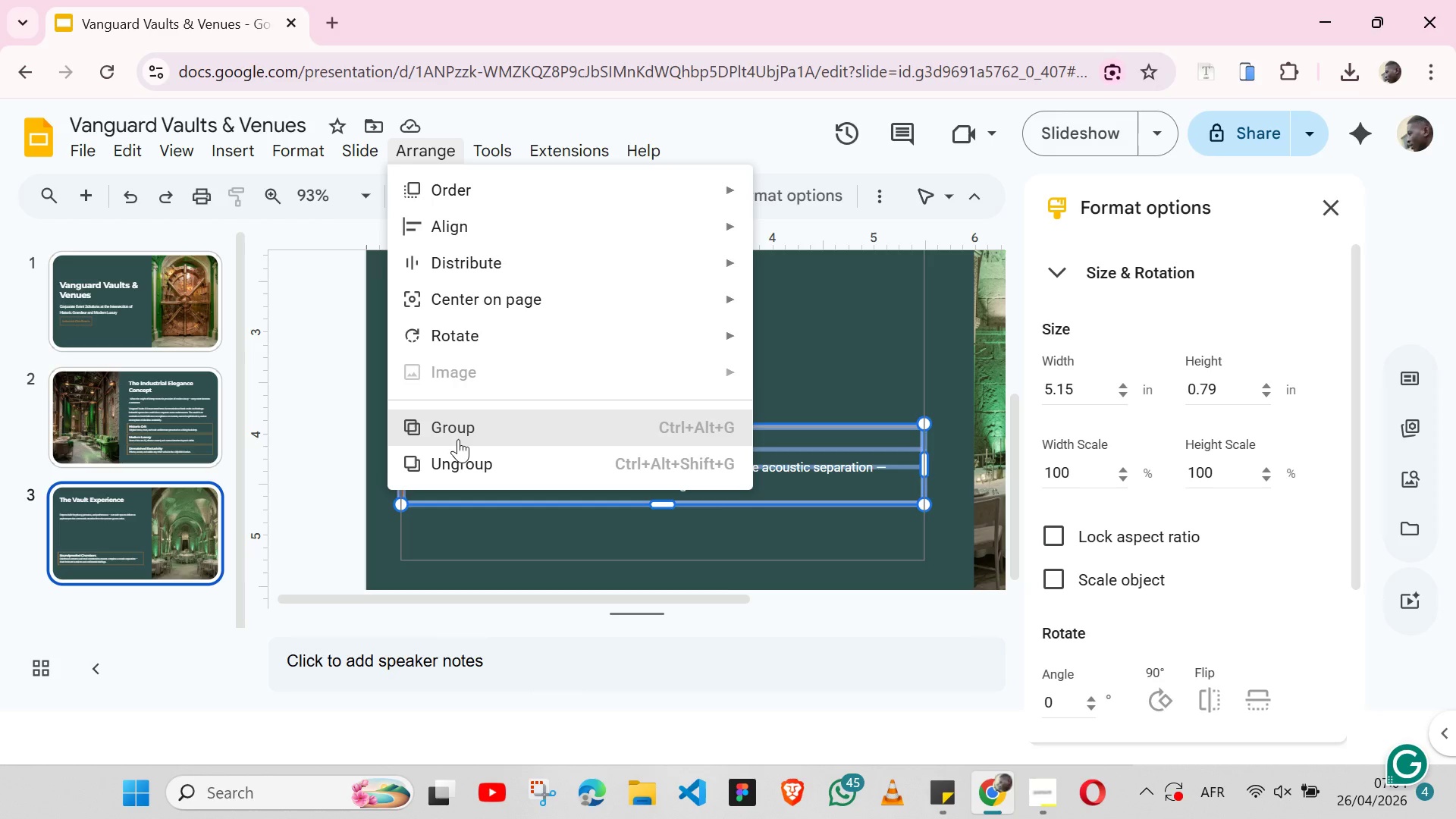 
left_click([458, 439])
 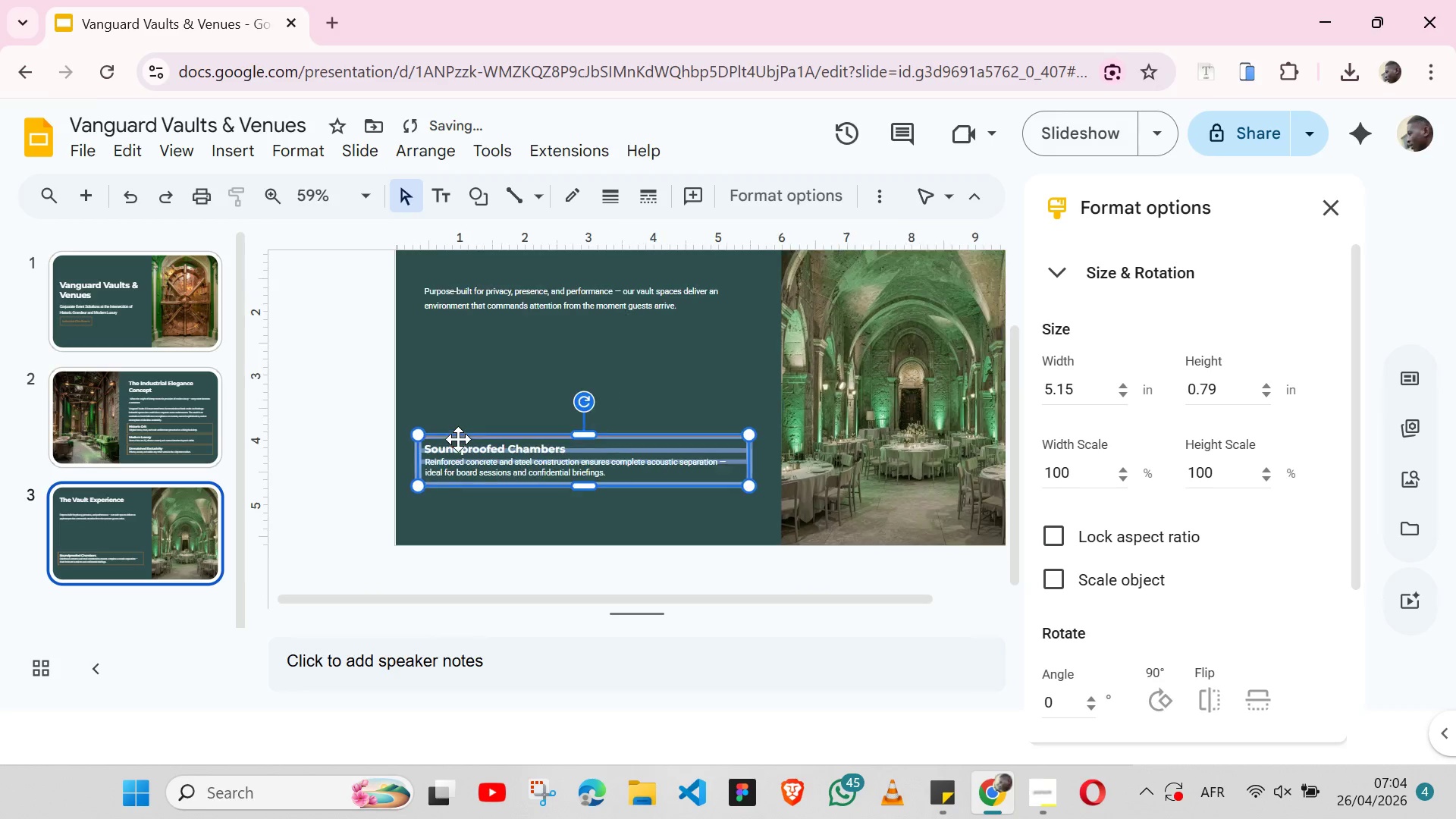 
hold_key(key=ArrowUp, duration=0.31)
 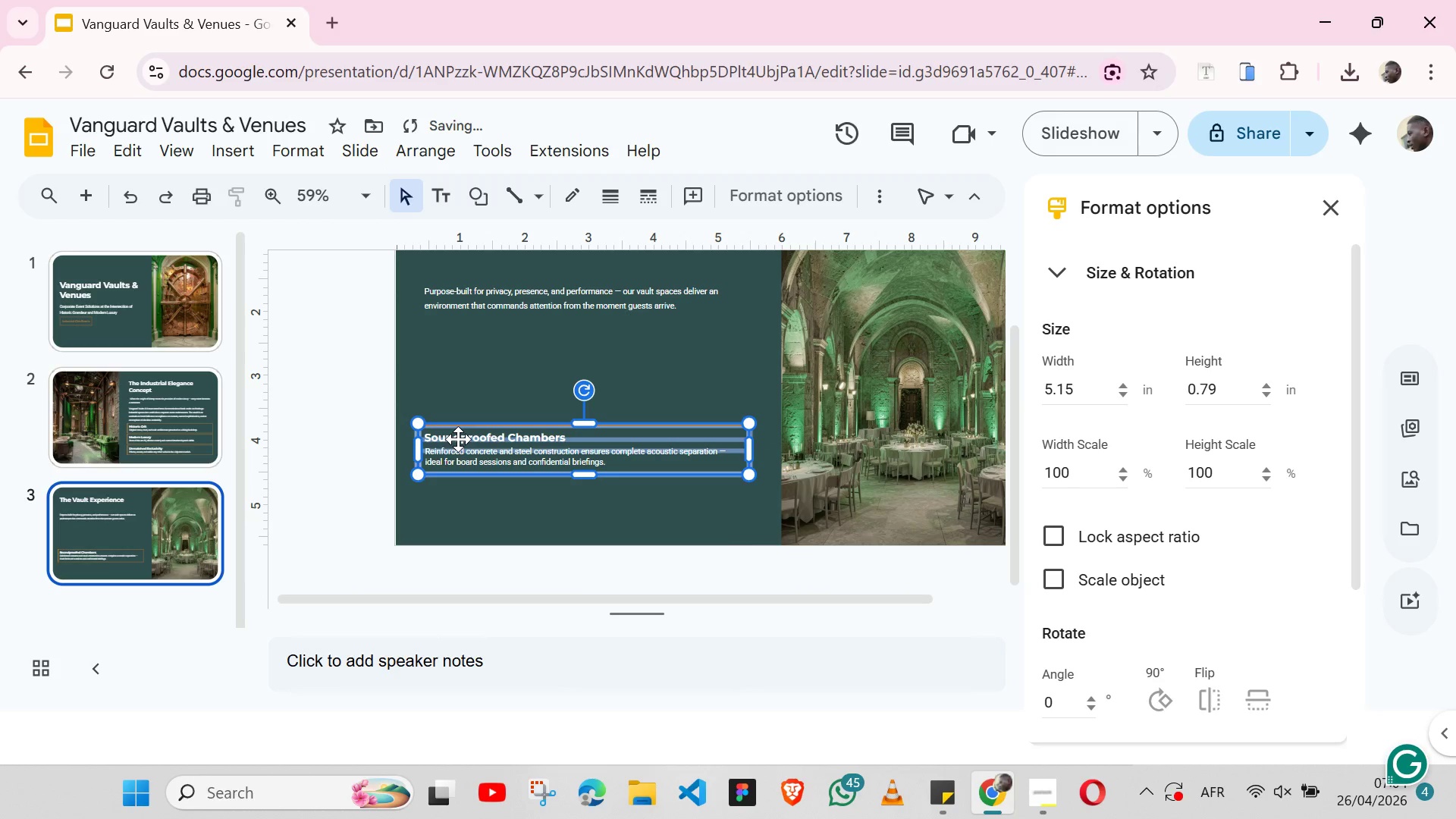 
key(Shift+ArrowUp)
 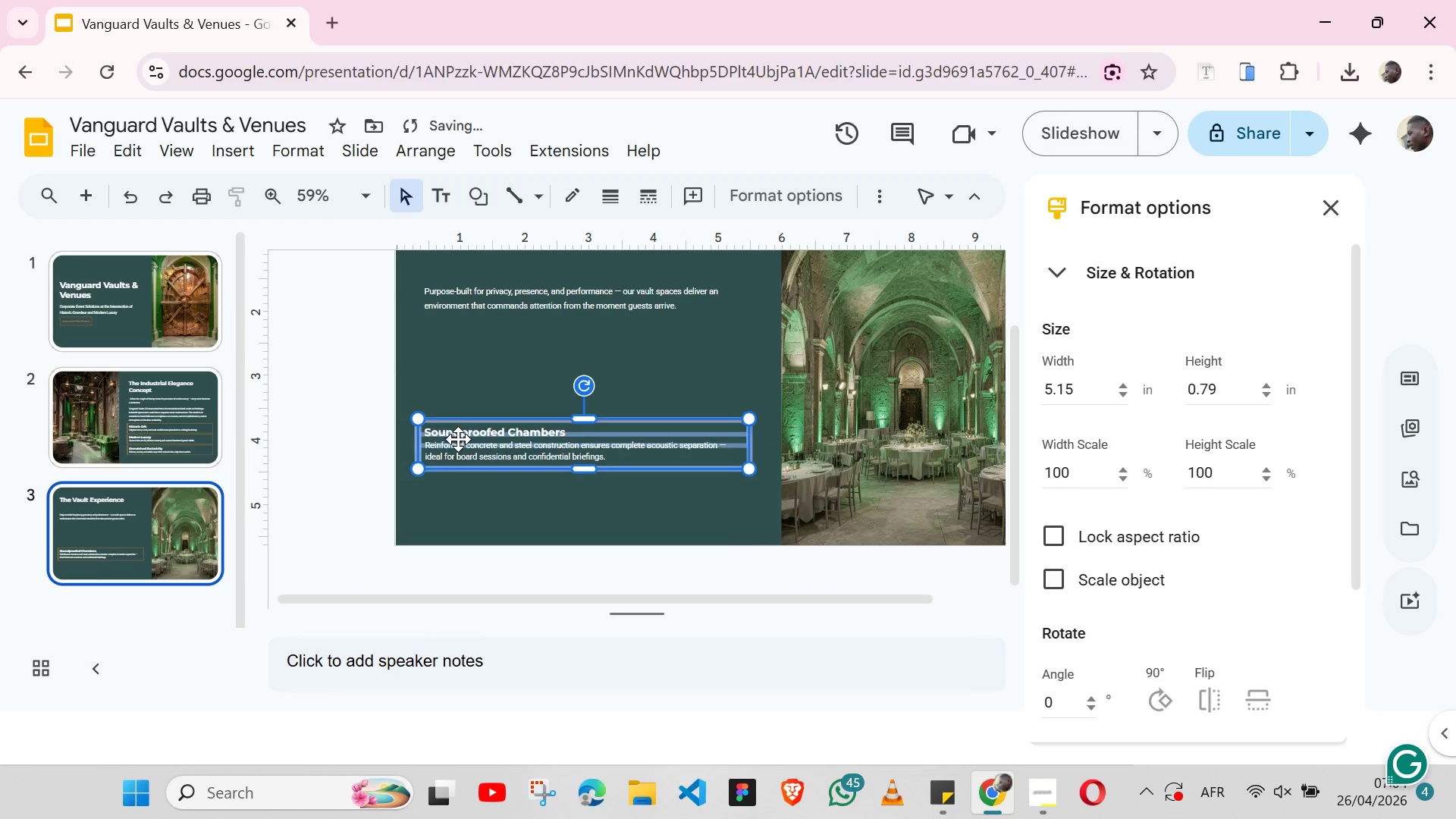 
key(Shift+ArrowUp)
 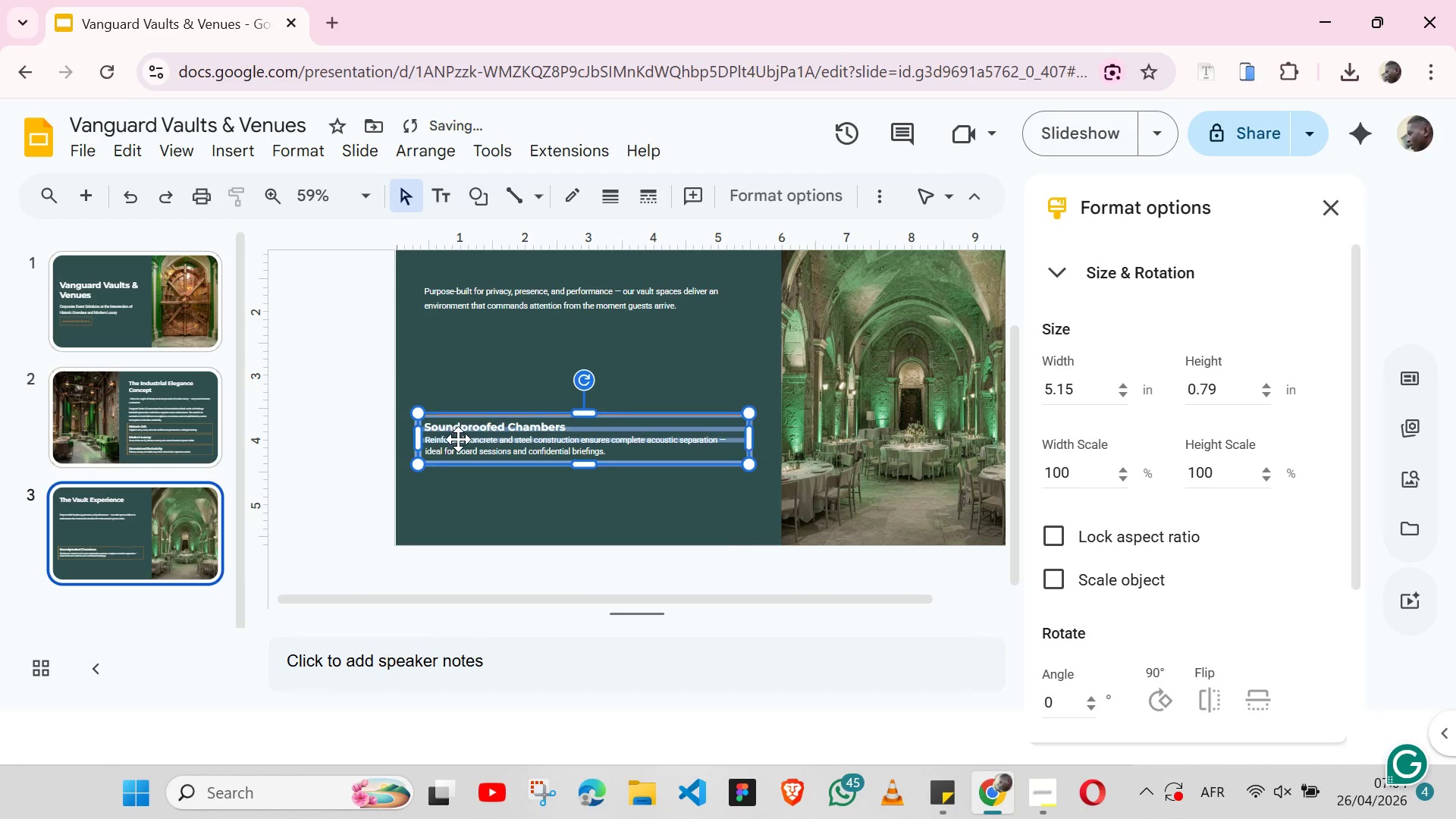 
key(Shift+ArrowUp)
 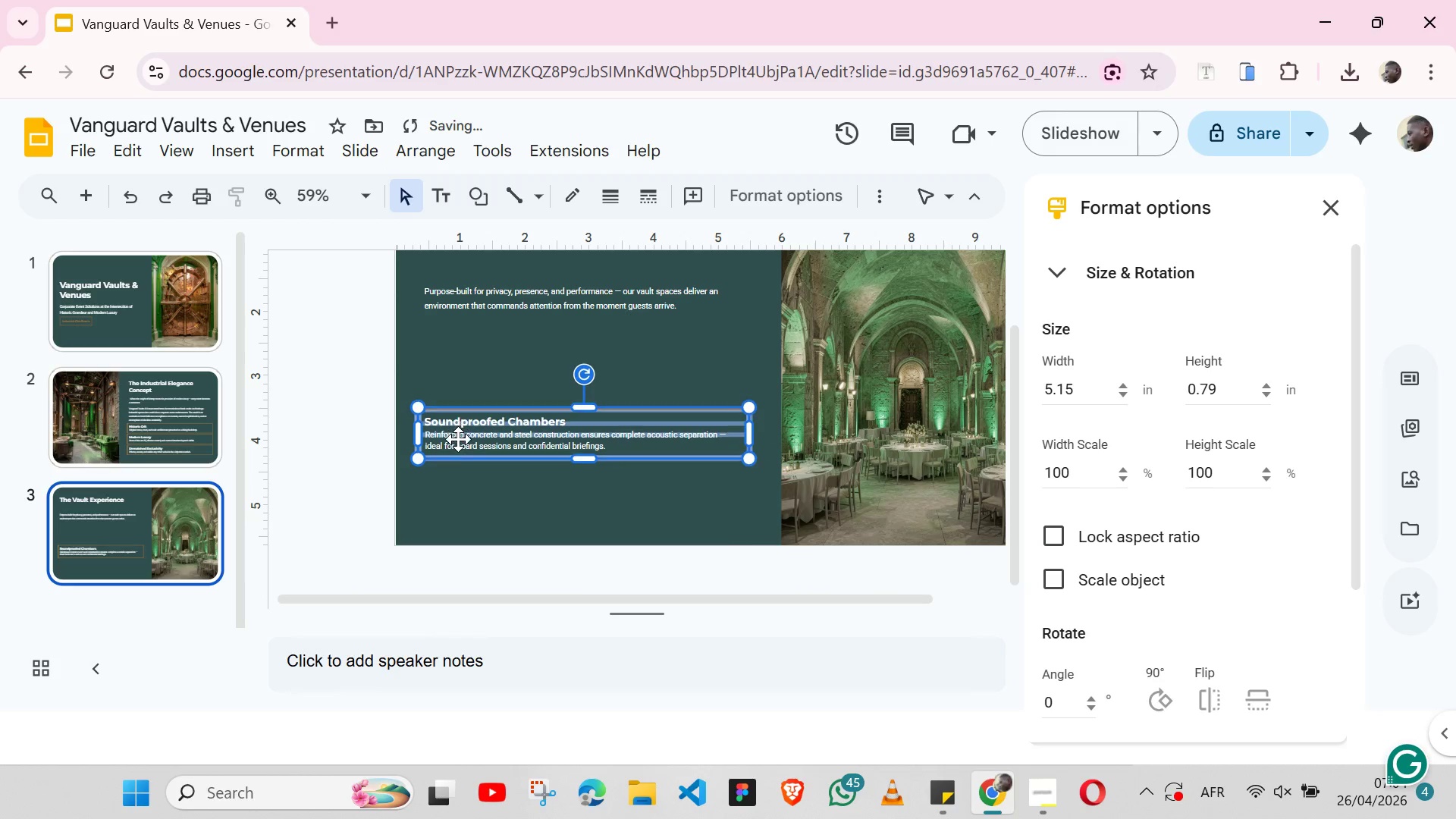 
hold_key(key=ArrowUp, duration=0.73)
 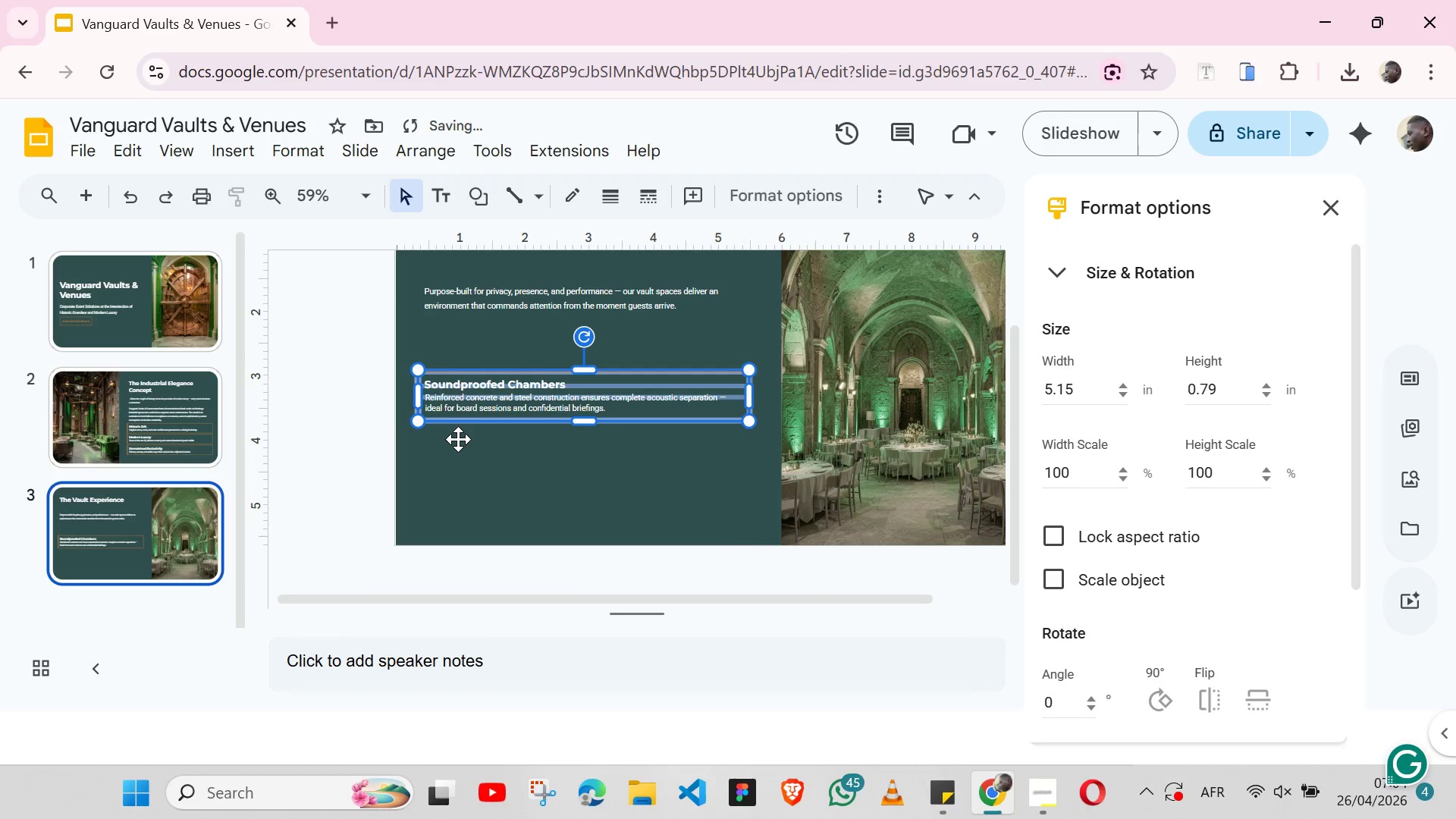 
key(Shift+ArrowUp)
 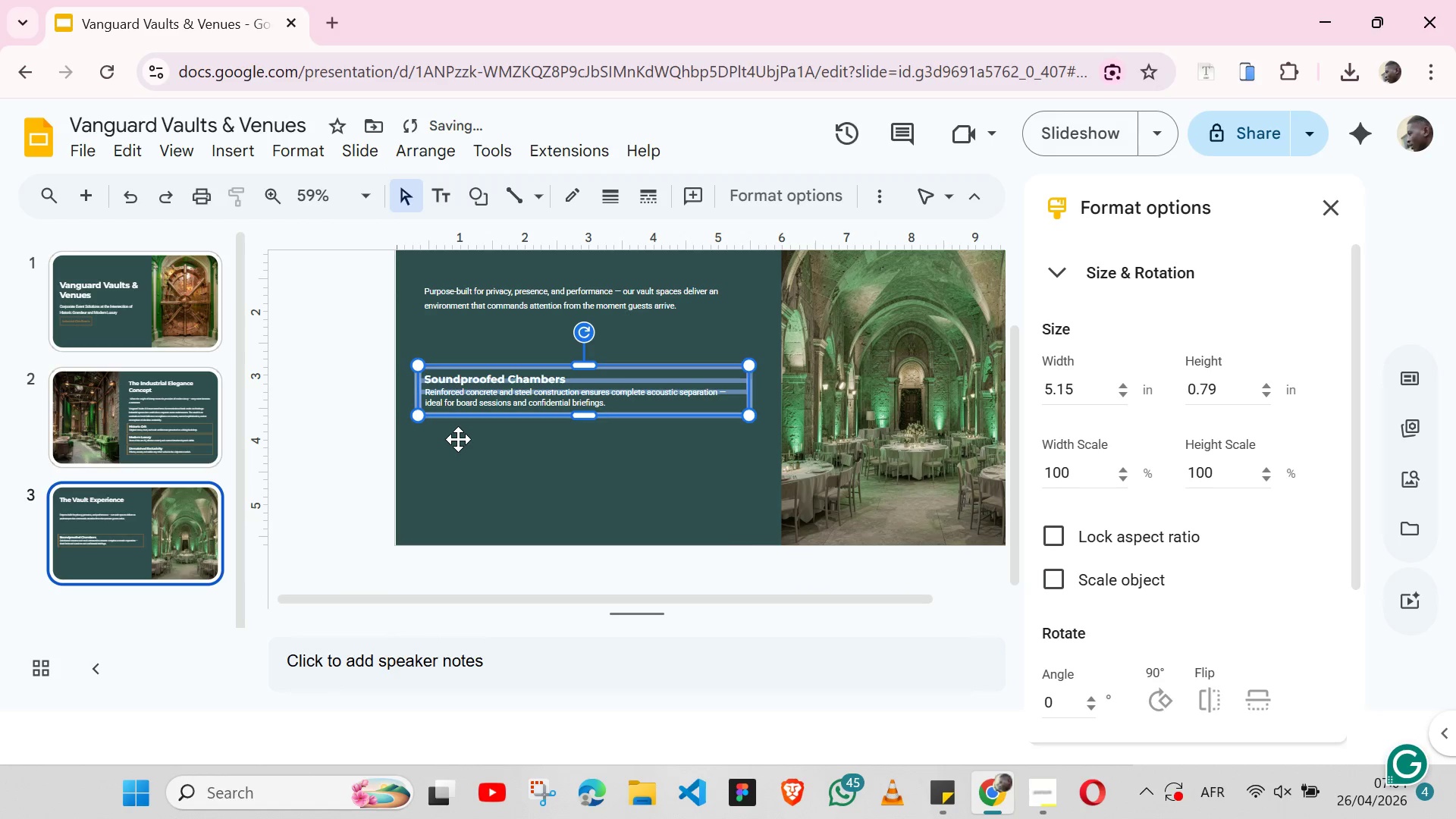 
key(Shift+ArrowUp)
 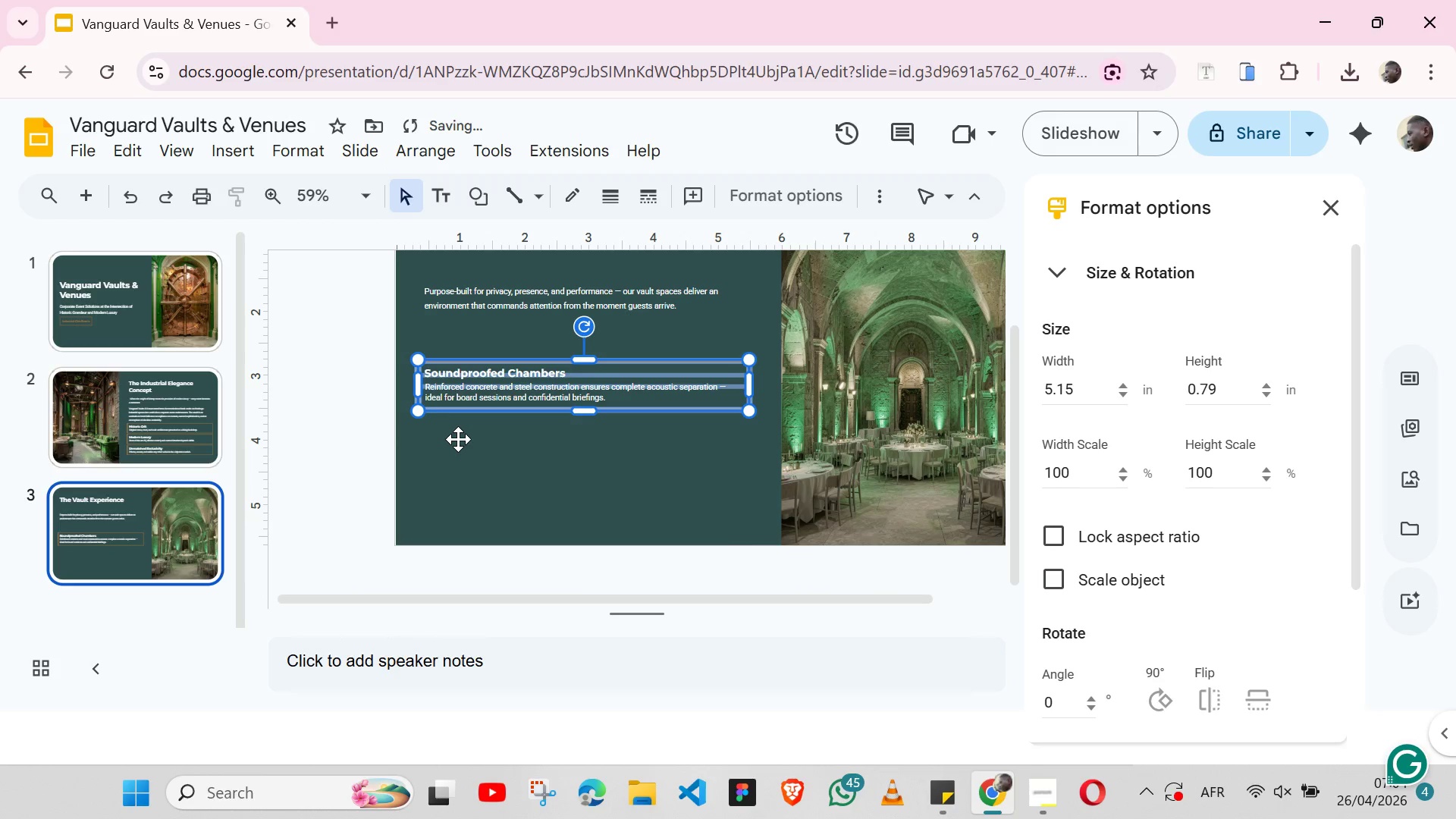 
key(Shift+ArrowUp)
 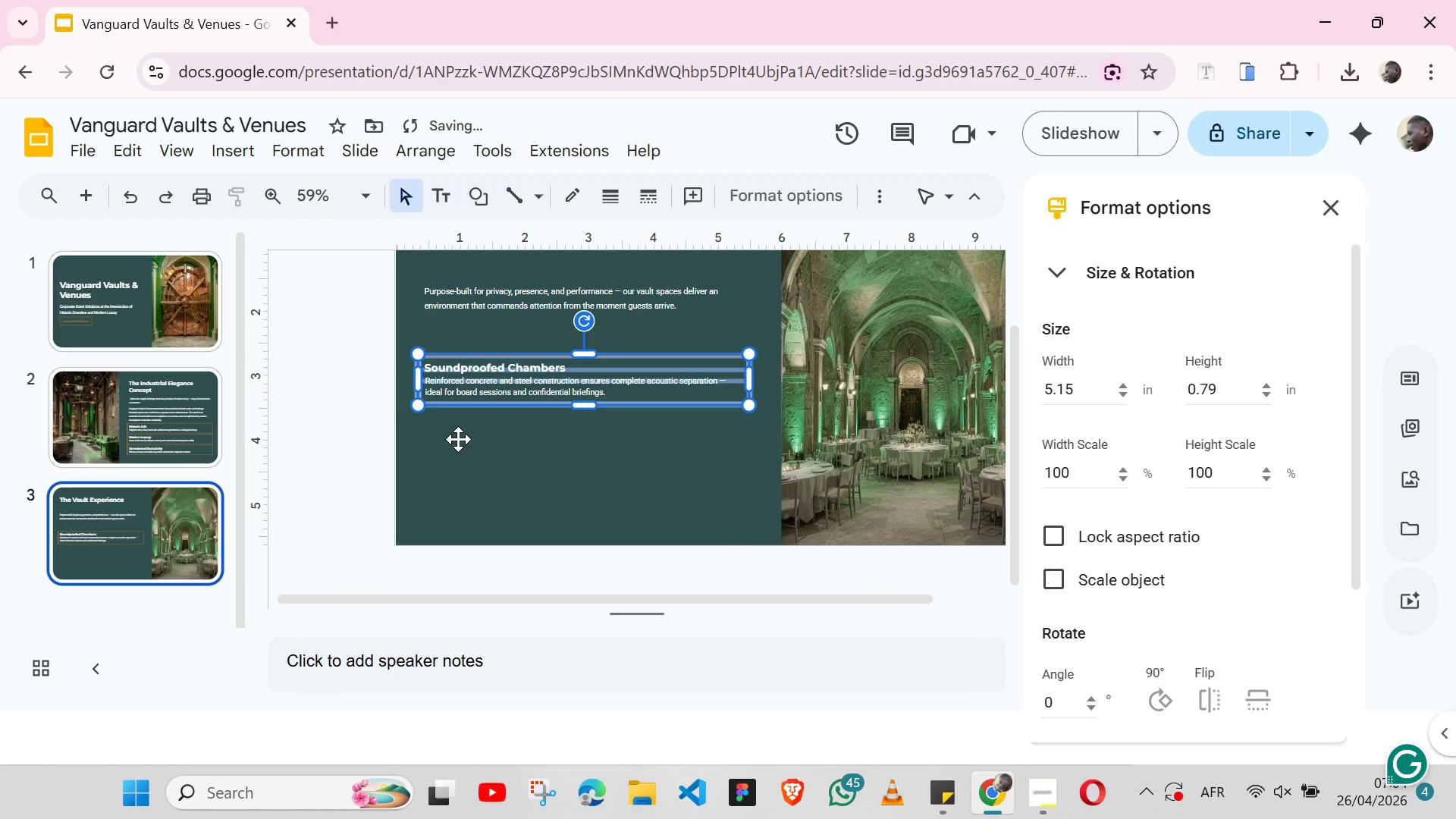 
key(Shift+ArrowUp)
 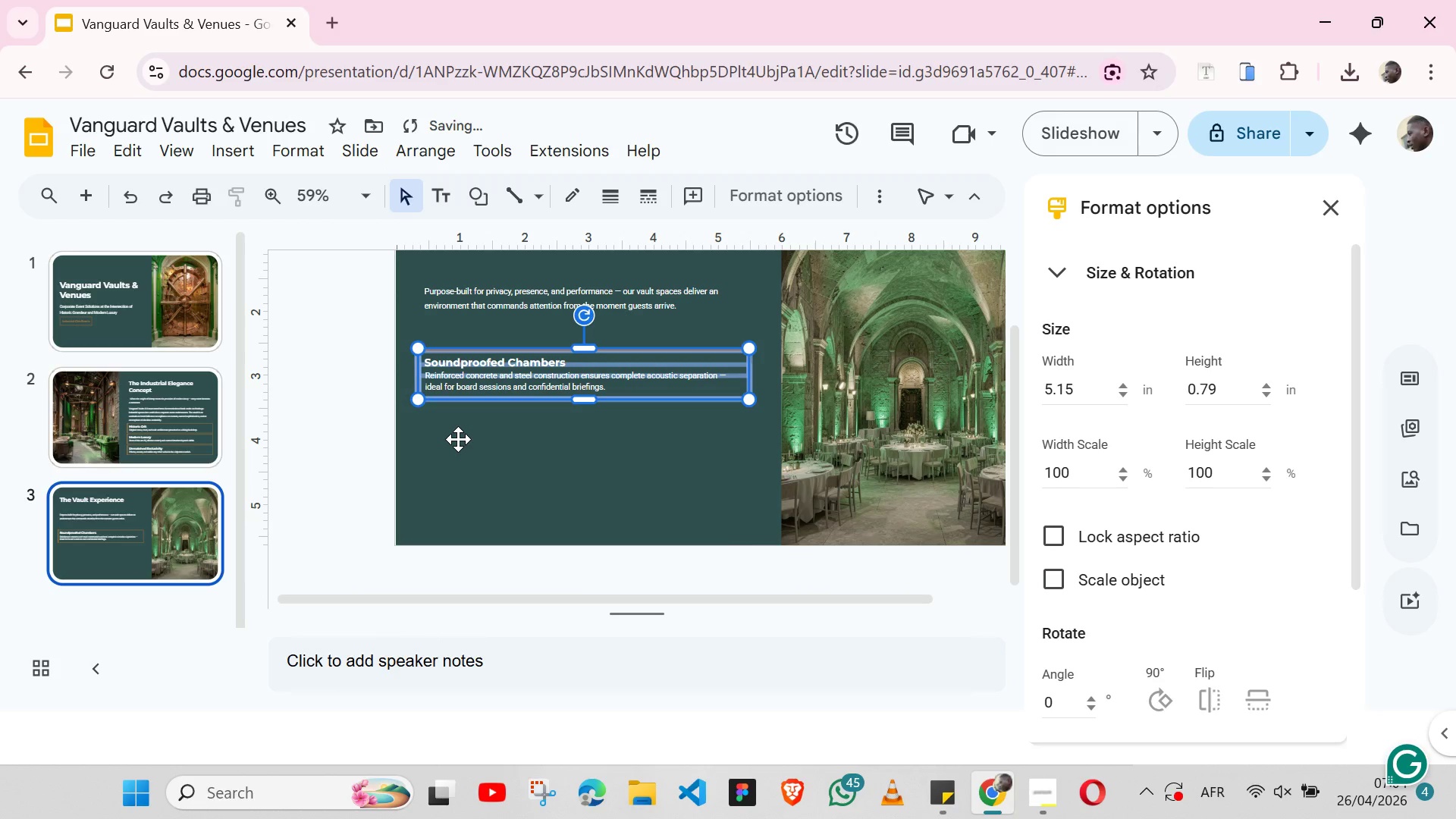 
key(Shift+ArrowUp)
 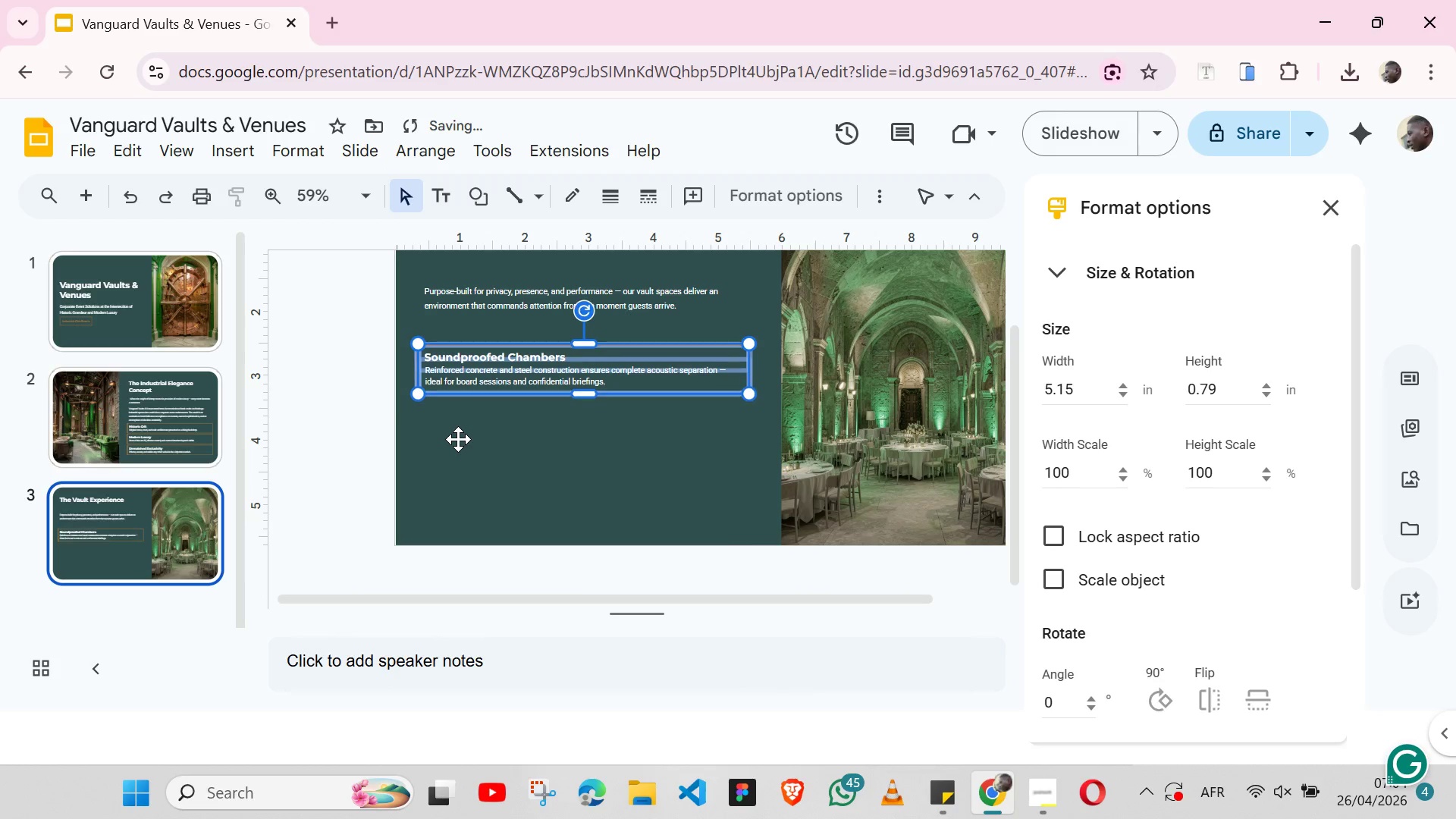 
key(Shift+ArrowUp)
 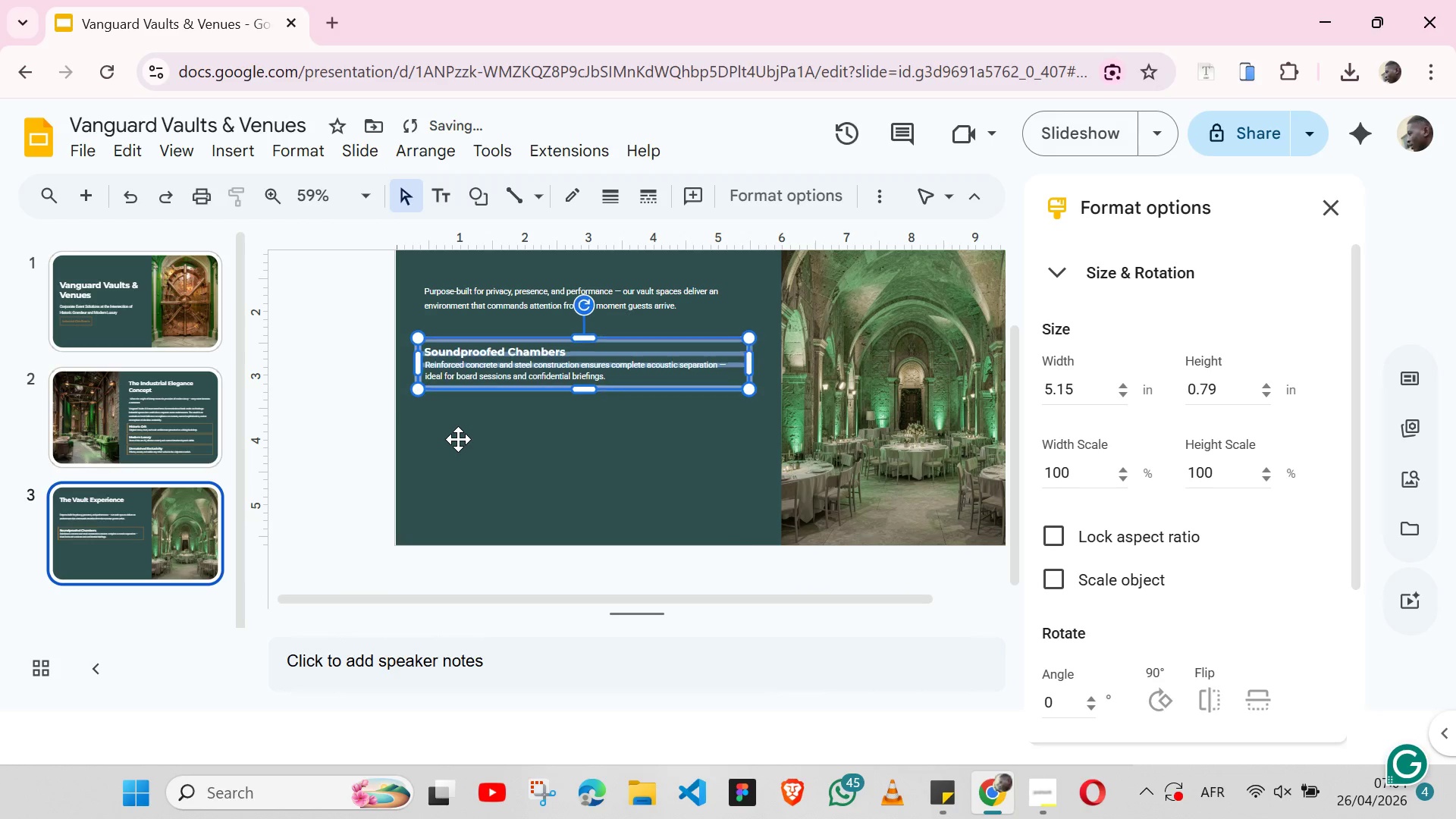 
key(Shift+ArrowUp)
 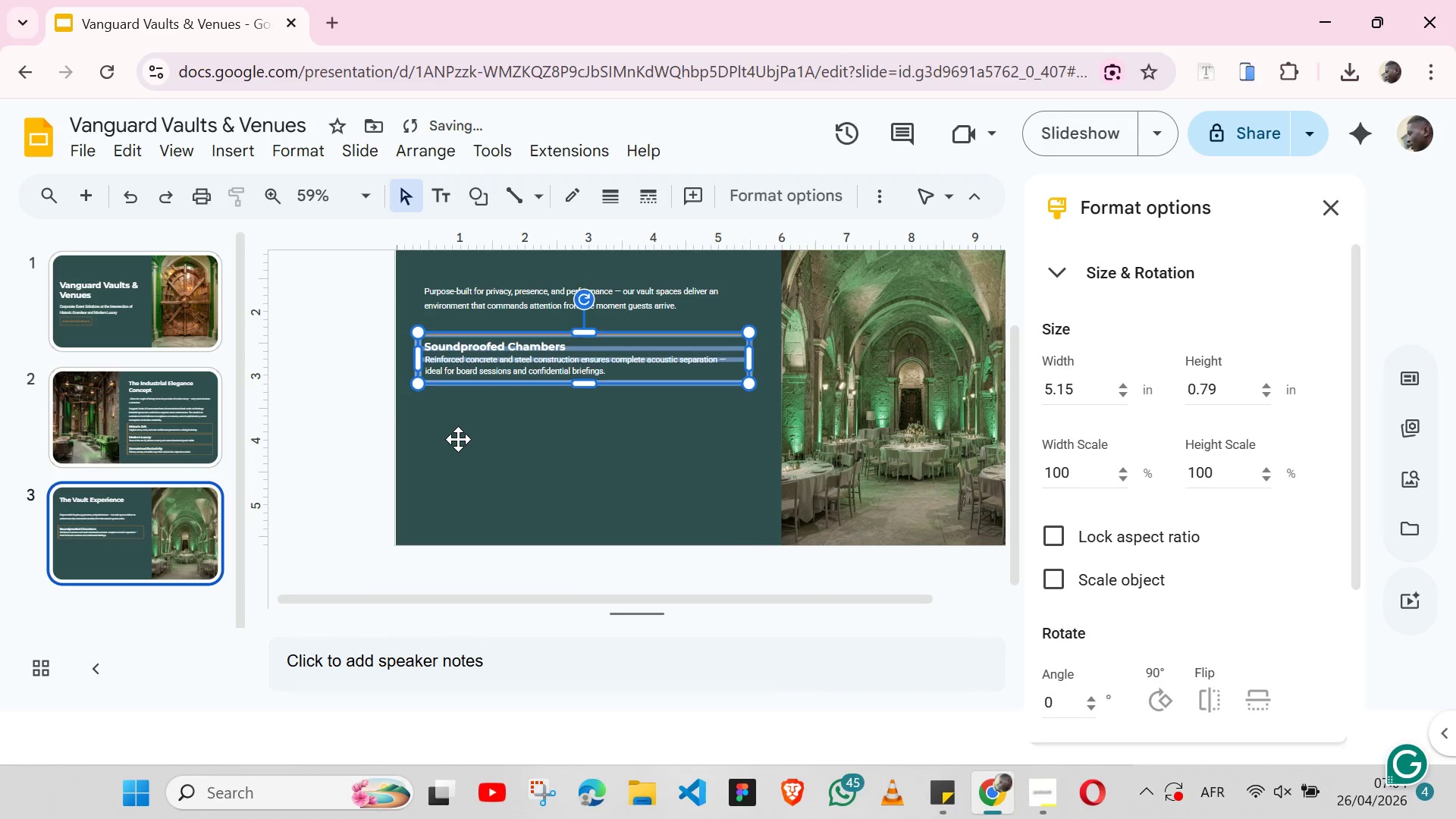 
key(Shift+ArrowUp)
 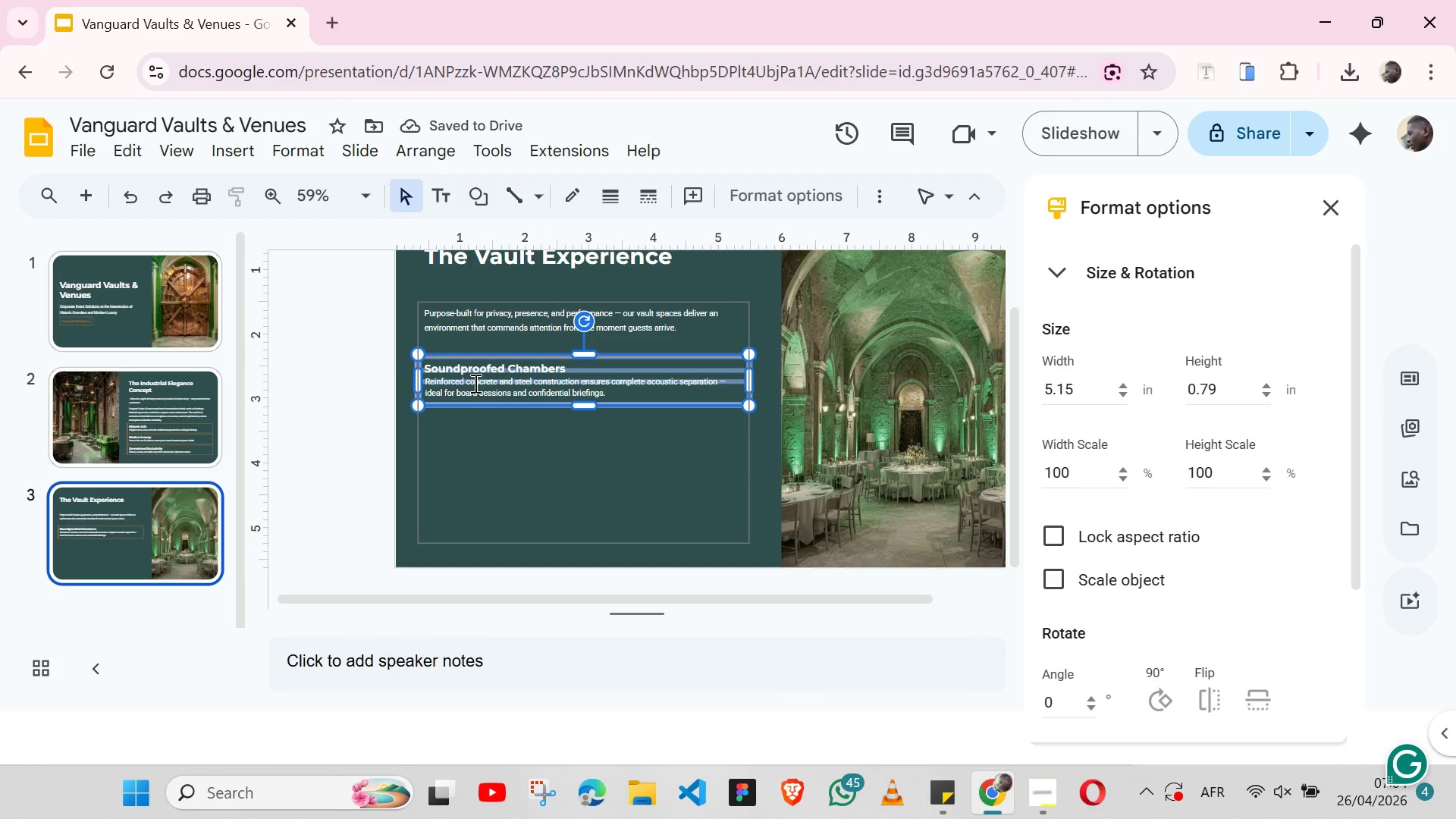 
wait(5.01)
 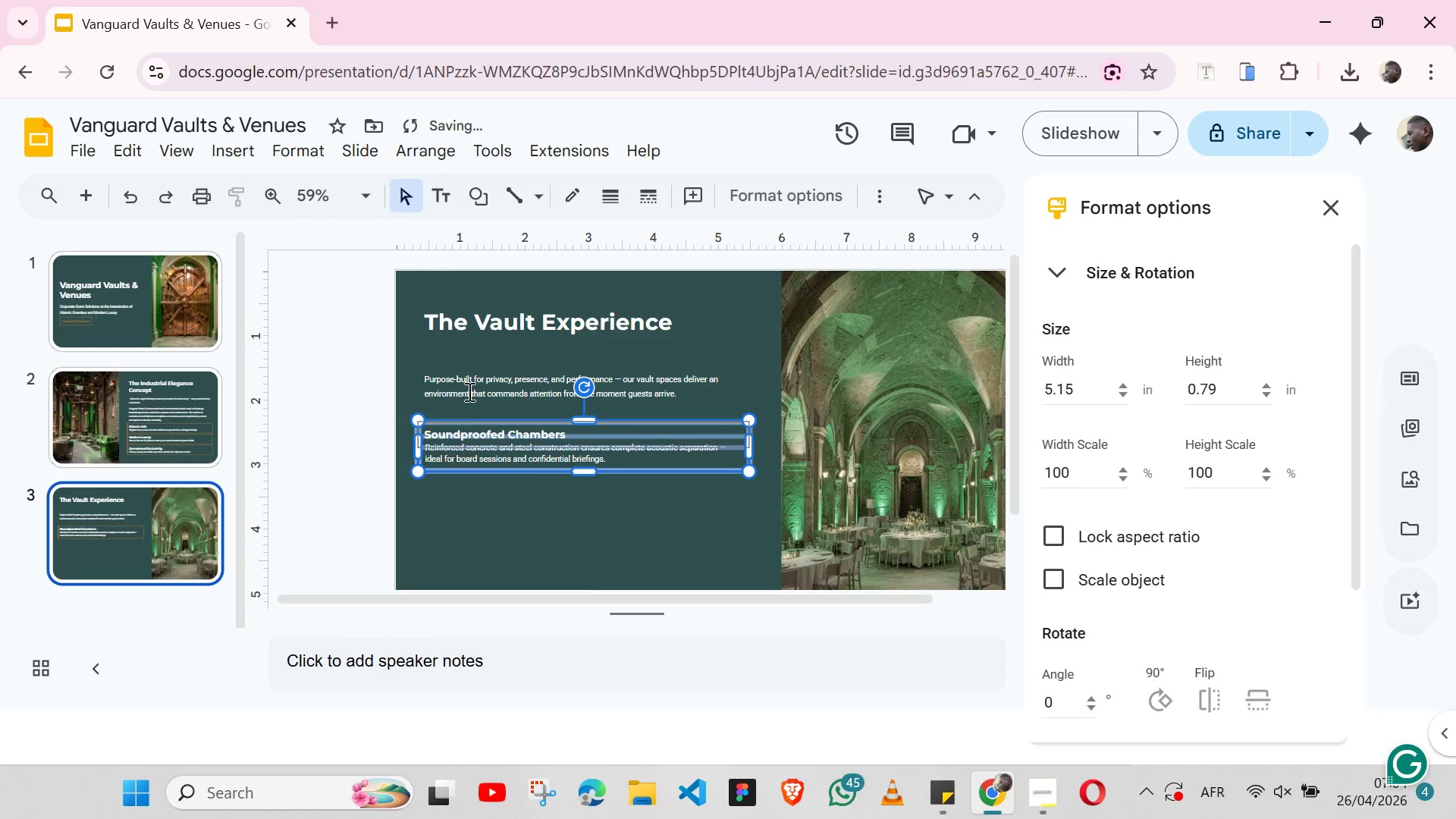 
key(Shift+ArrowUp)
 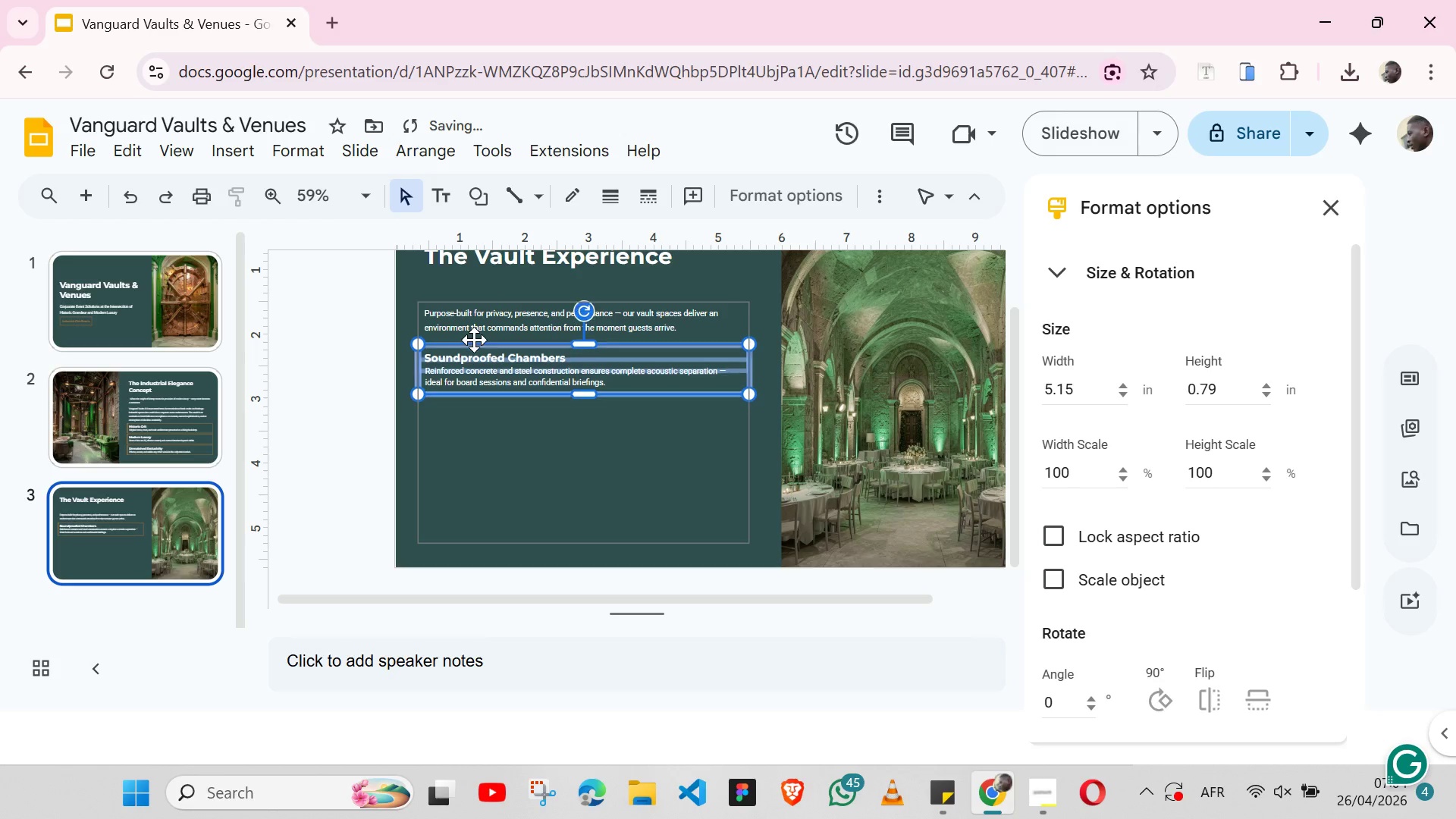 
key(Shift+ArrowUp)
 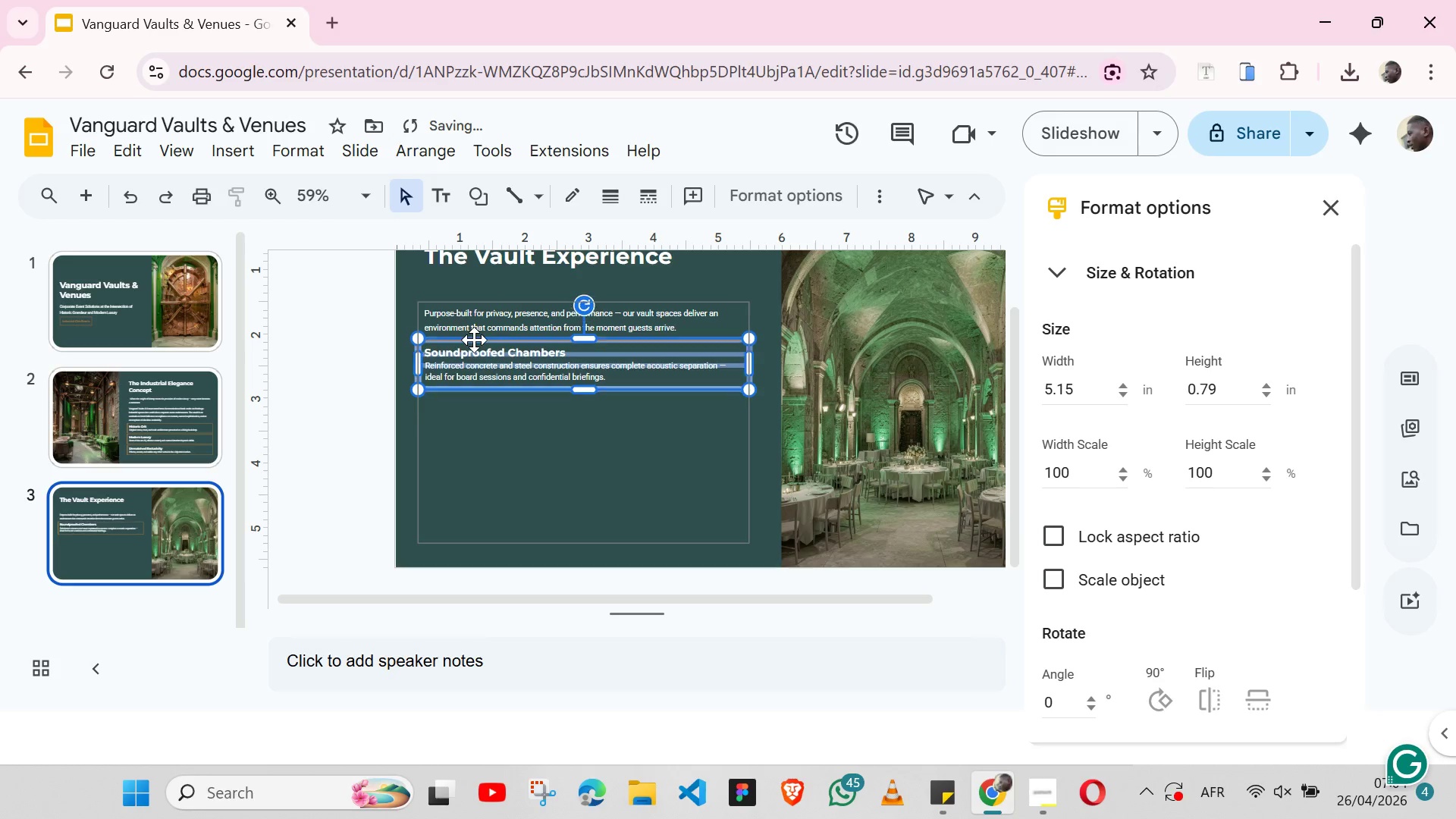 
key(Shift+ArrowUp)
 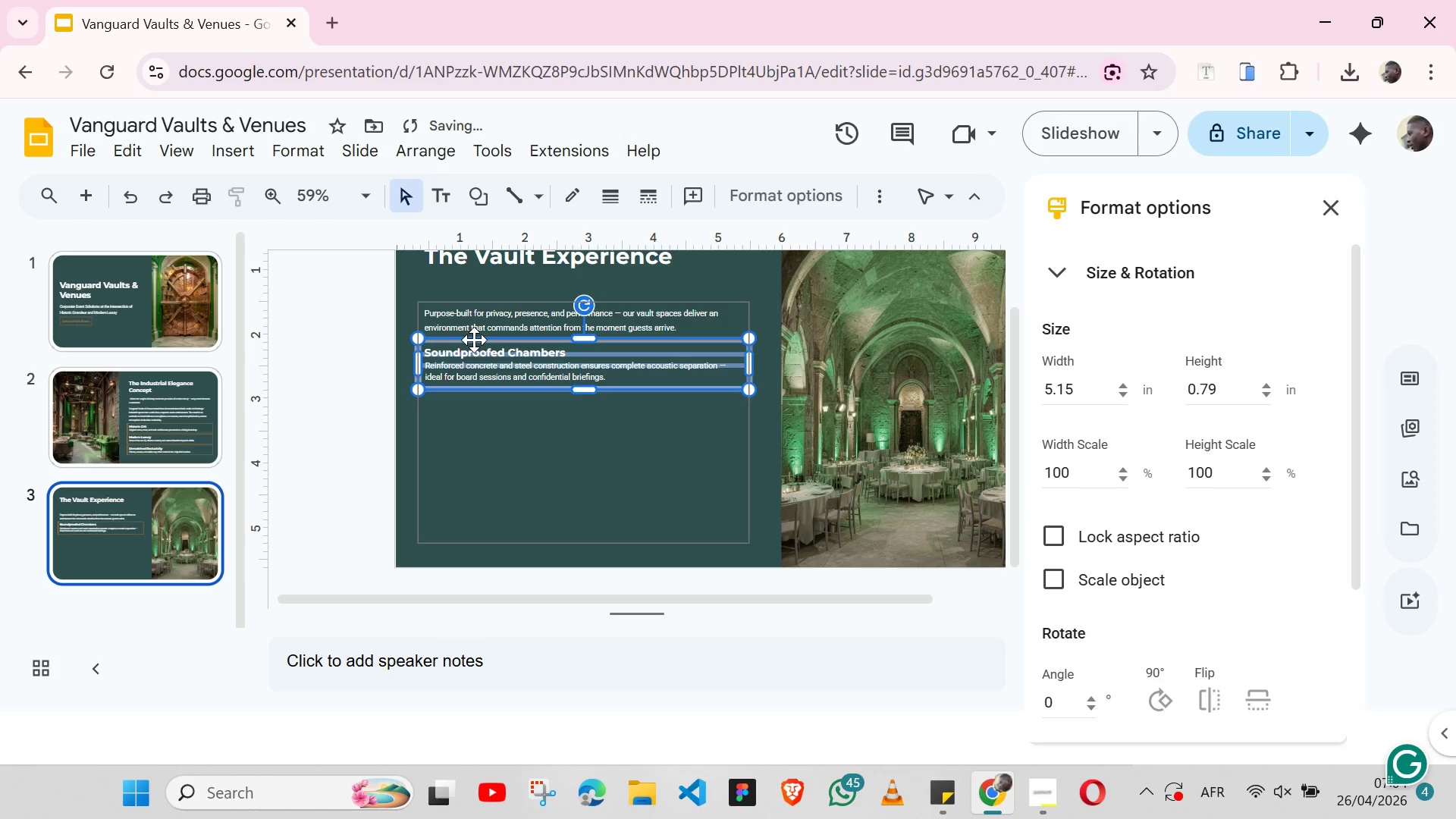 
key(Control+C)
 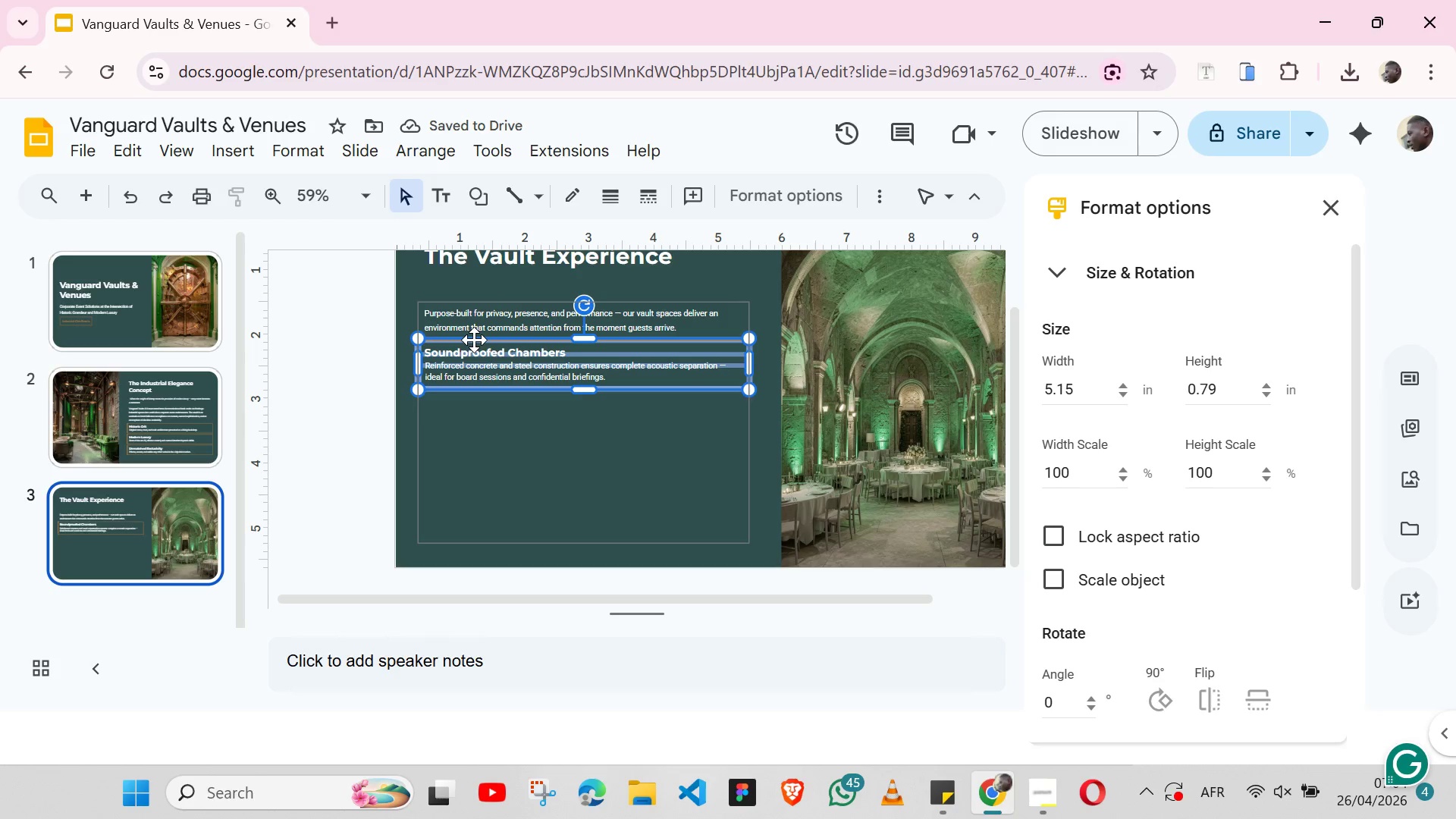 
key(Control+V)
 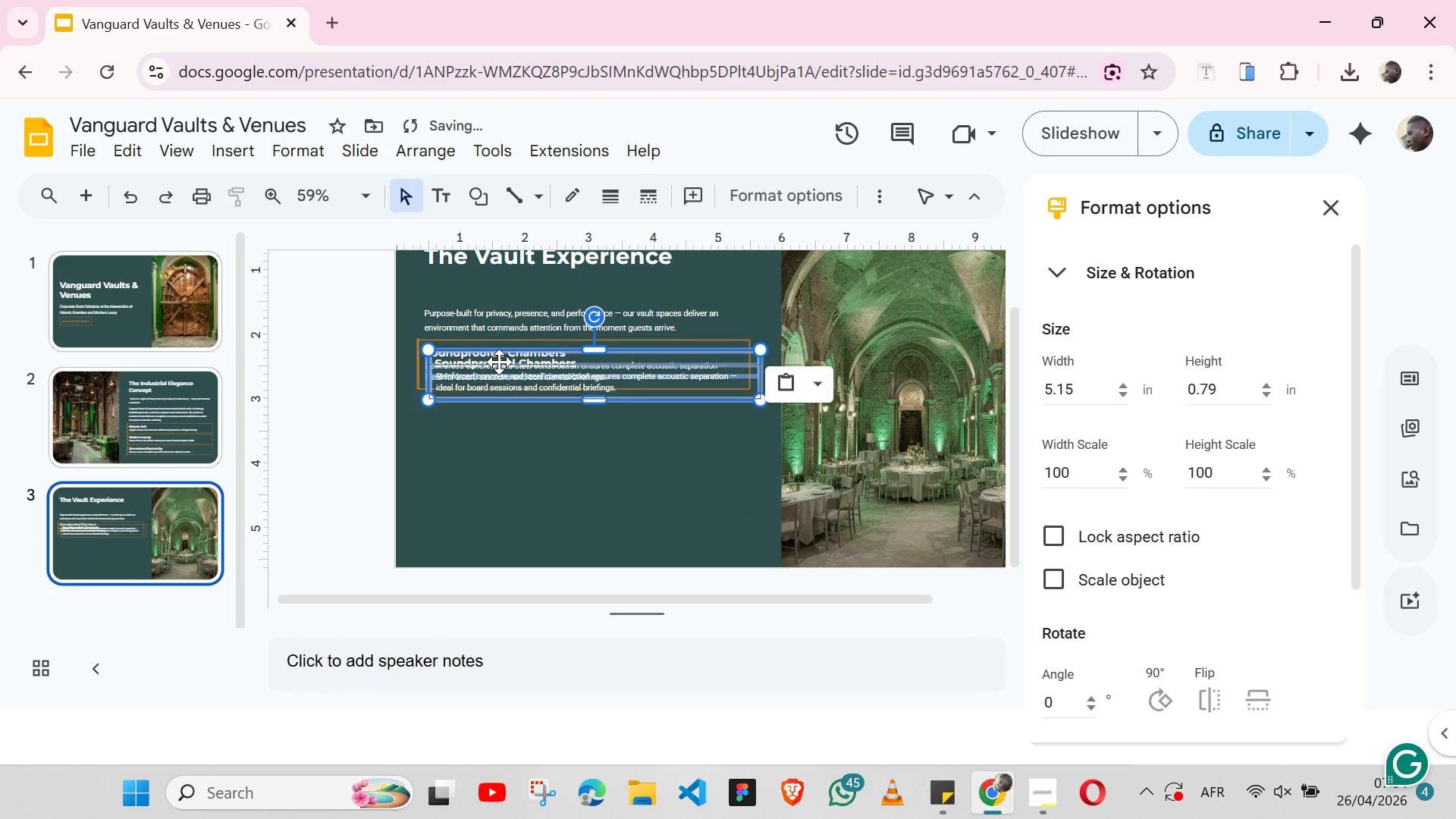 
left_click_drag(start_coordinate=[499, 362], to_coordinate=[487, 353])
 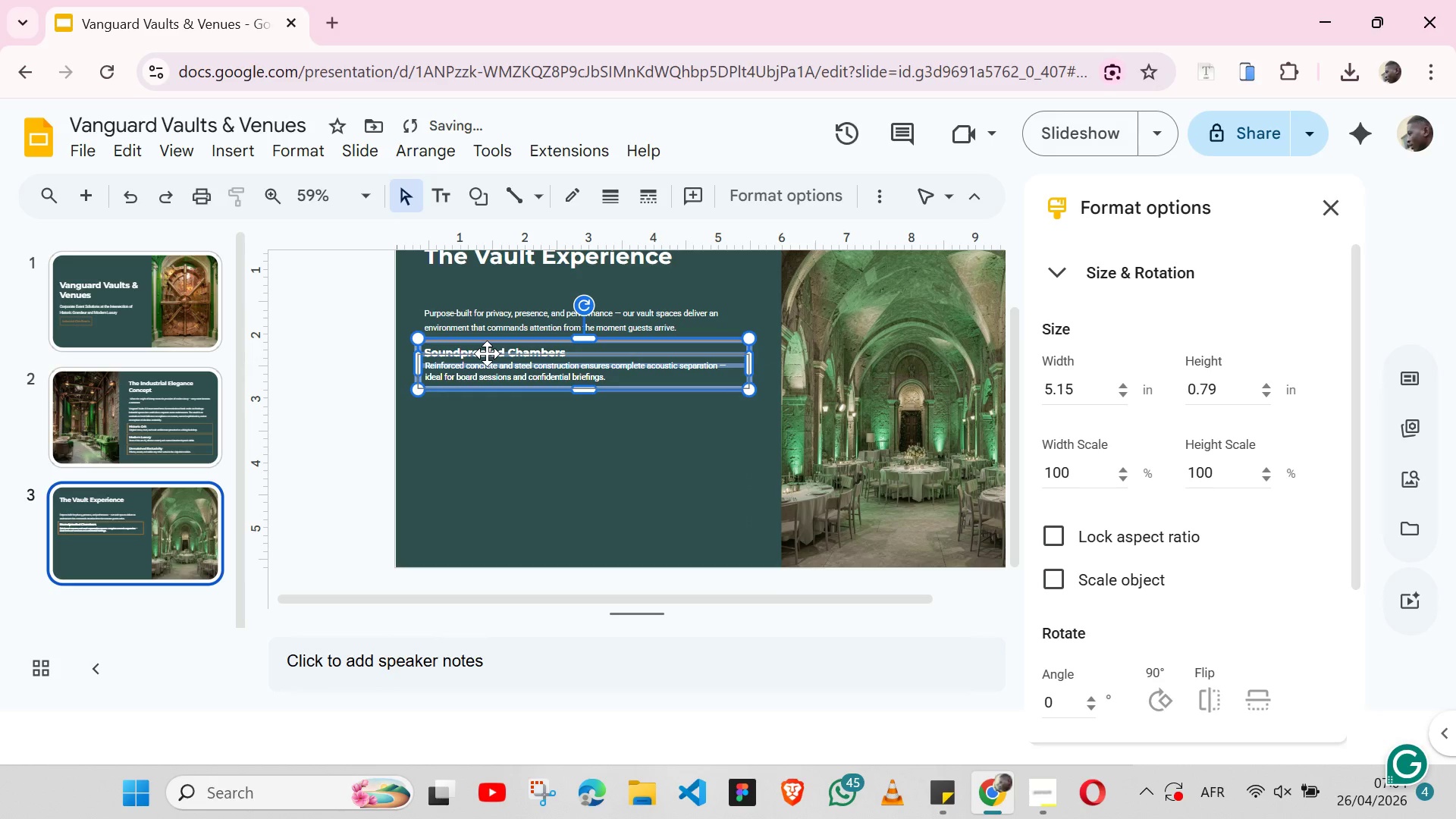 
key(Shift+ArrowDown)
 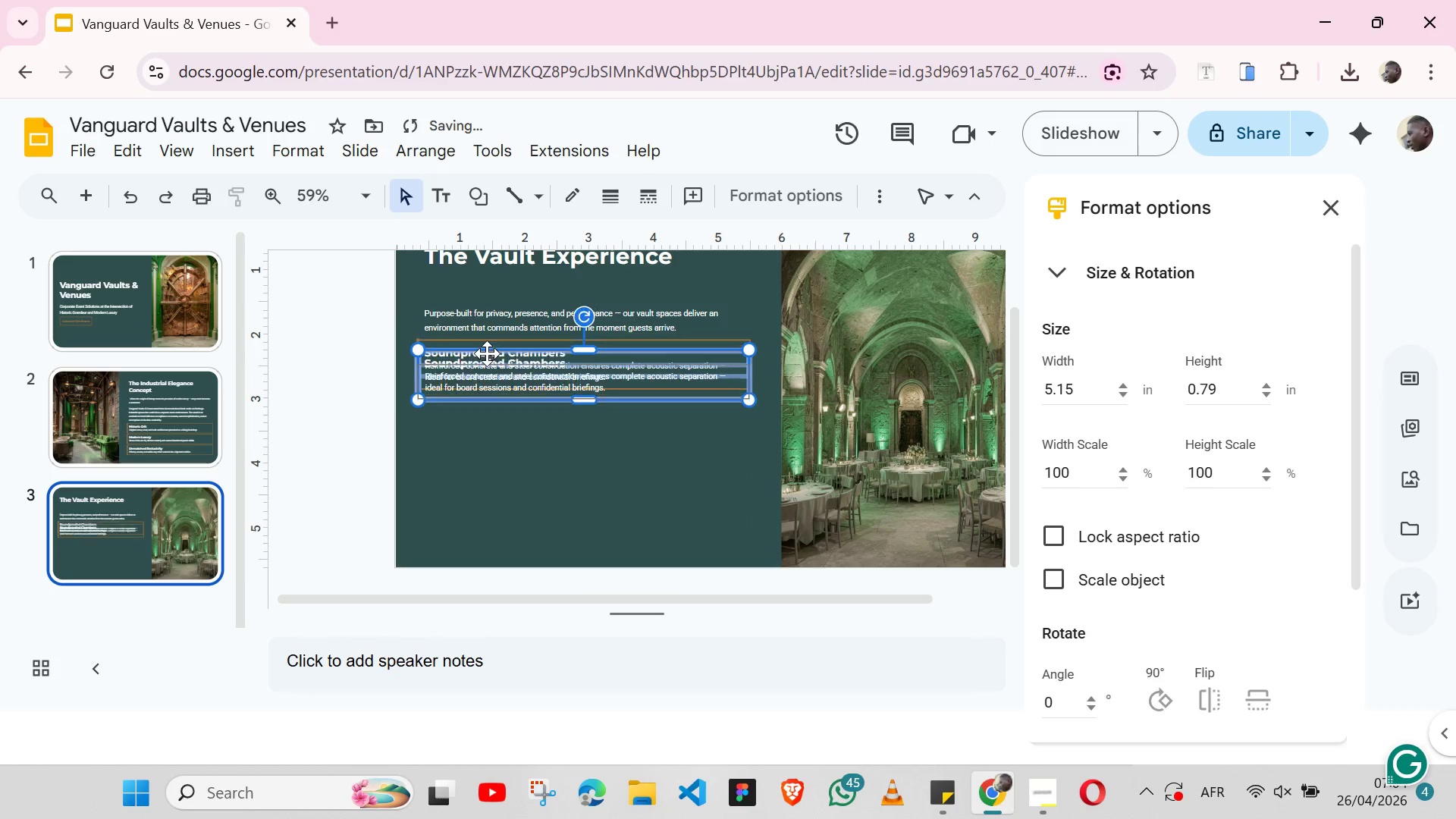 
key(Shift+ArrowDown)
 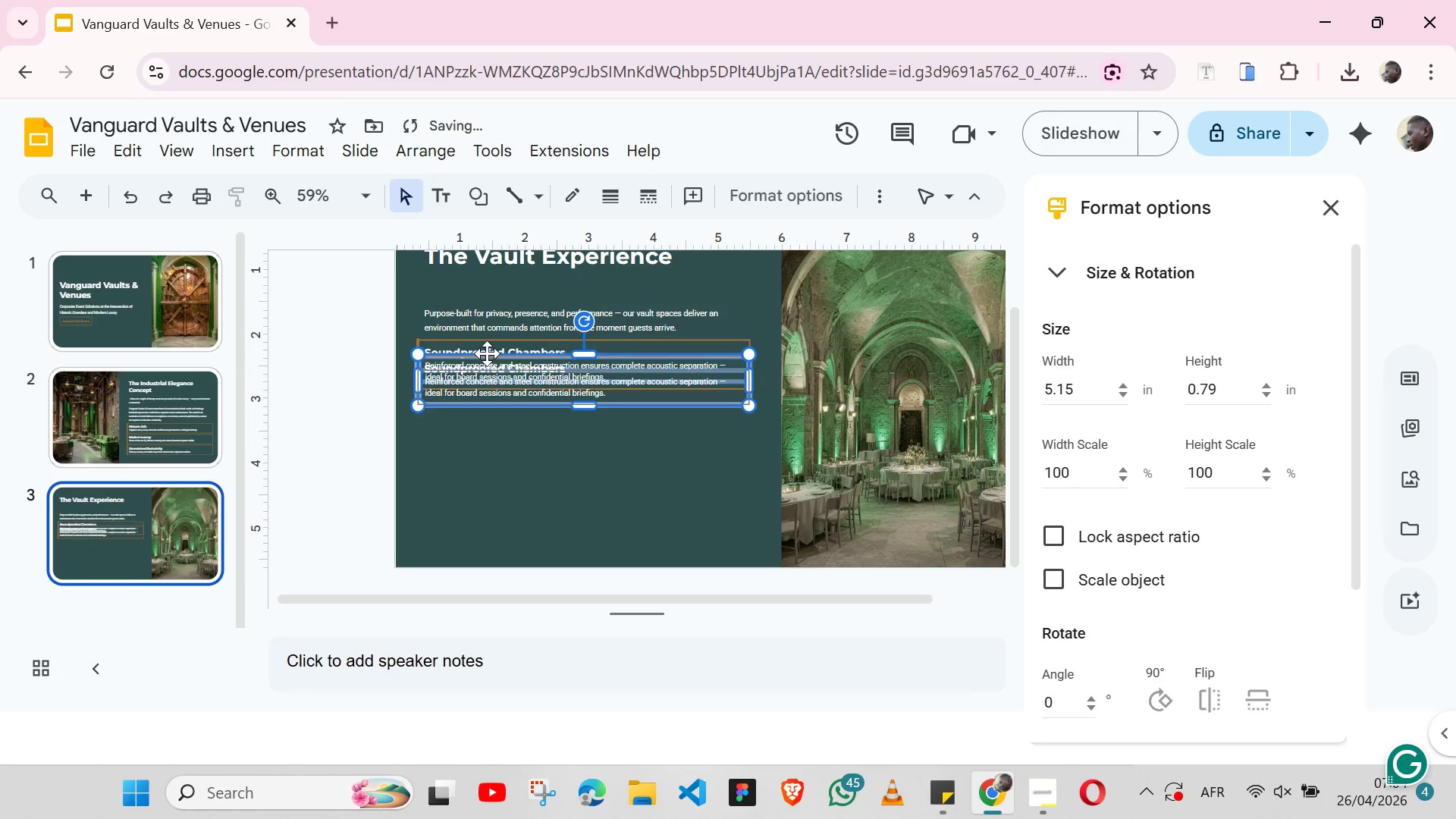 
key(Shift+ArrowDown)
 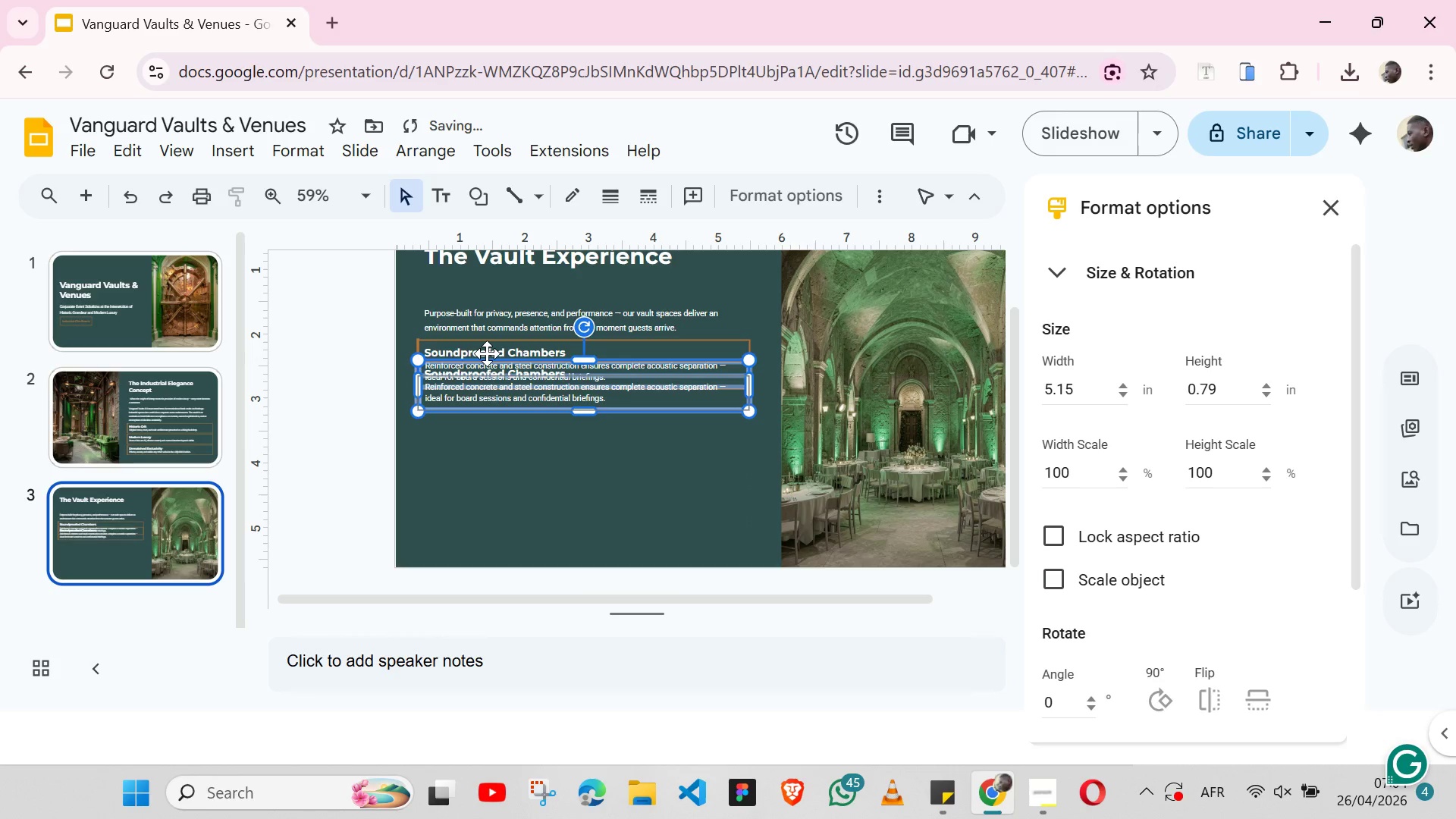 
key(Shift+ArrowDown)
 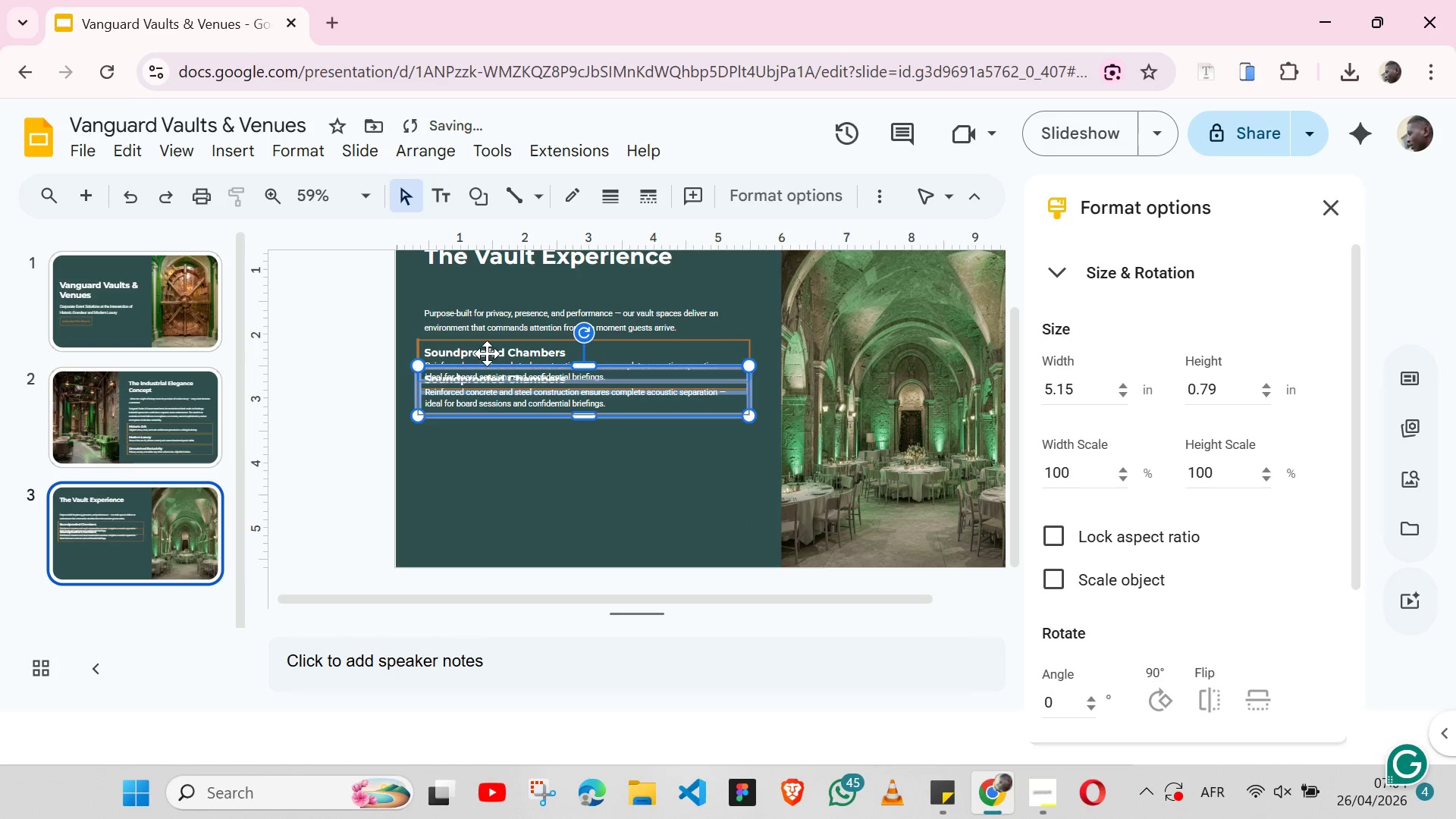 
key(Shift+ArrowDown)
 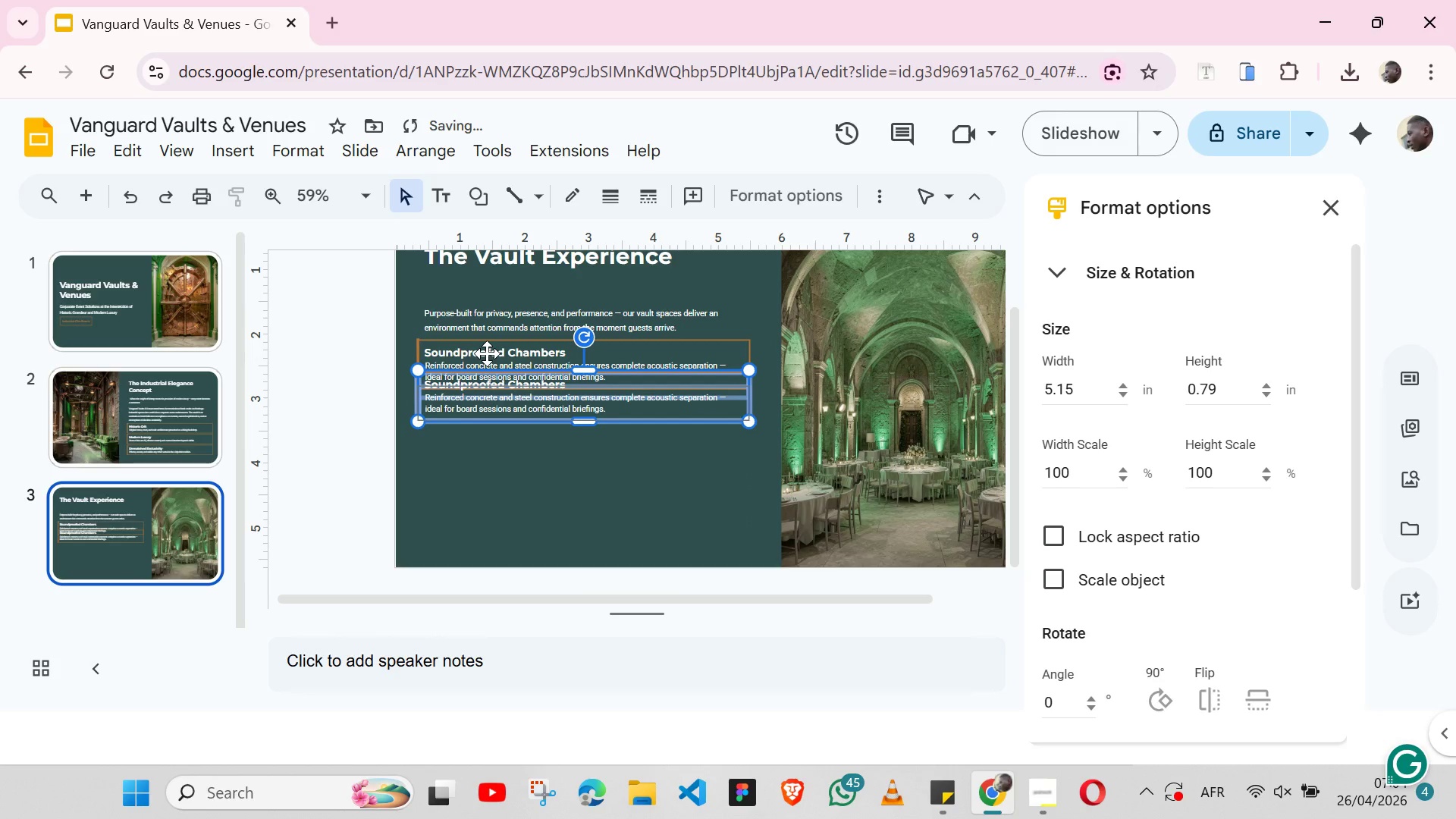 
key(Shift+ArrowDown)
 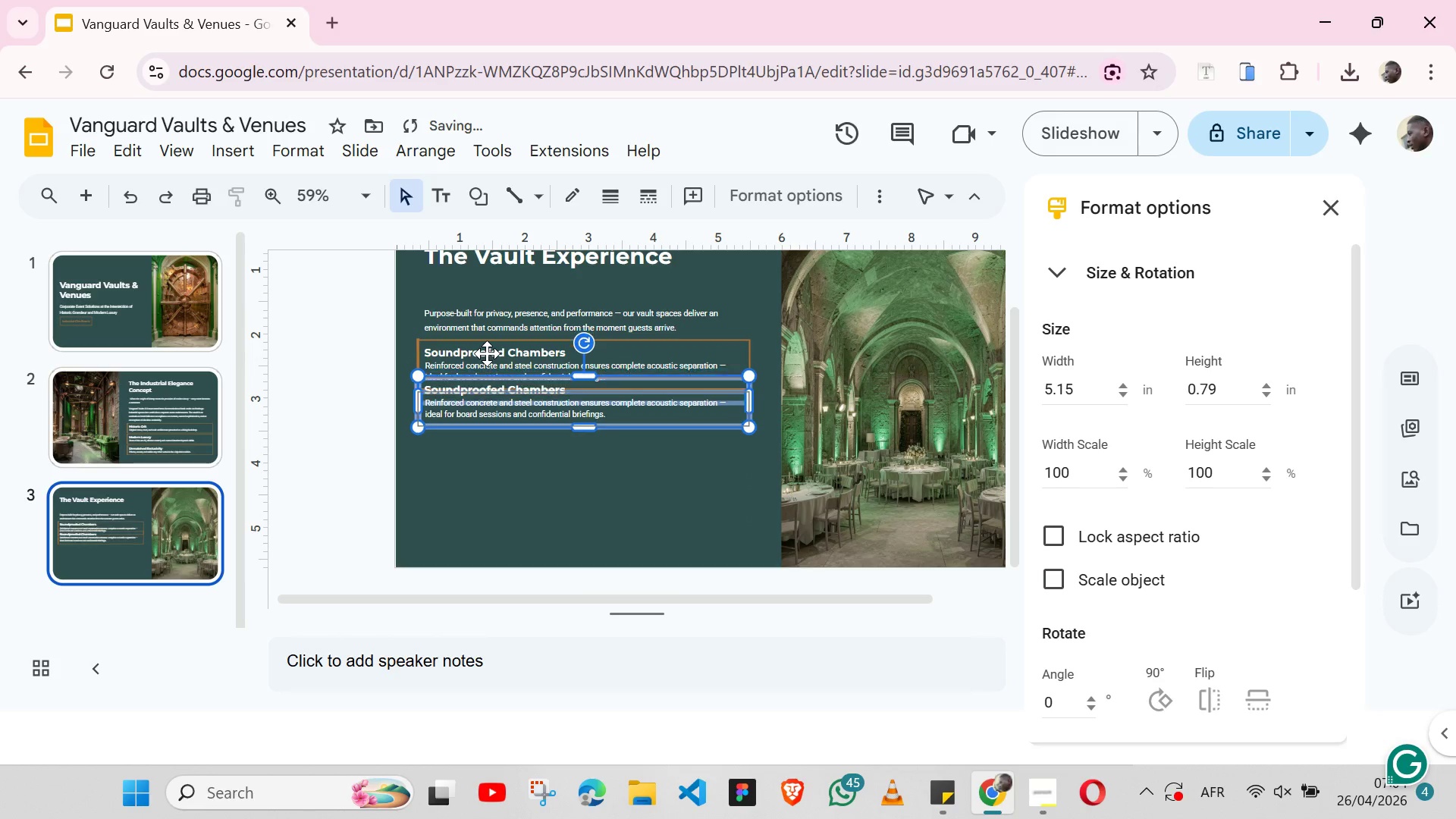 
key(Shift+ArrowDown)
 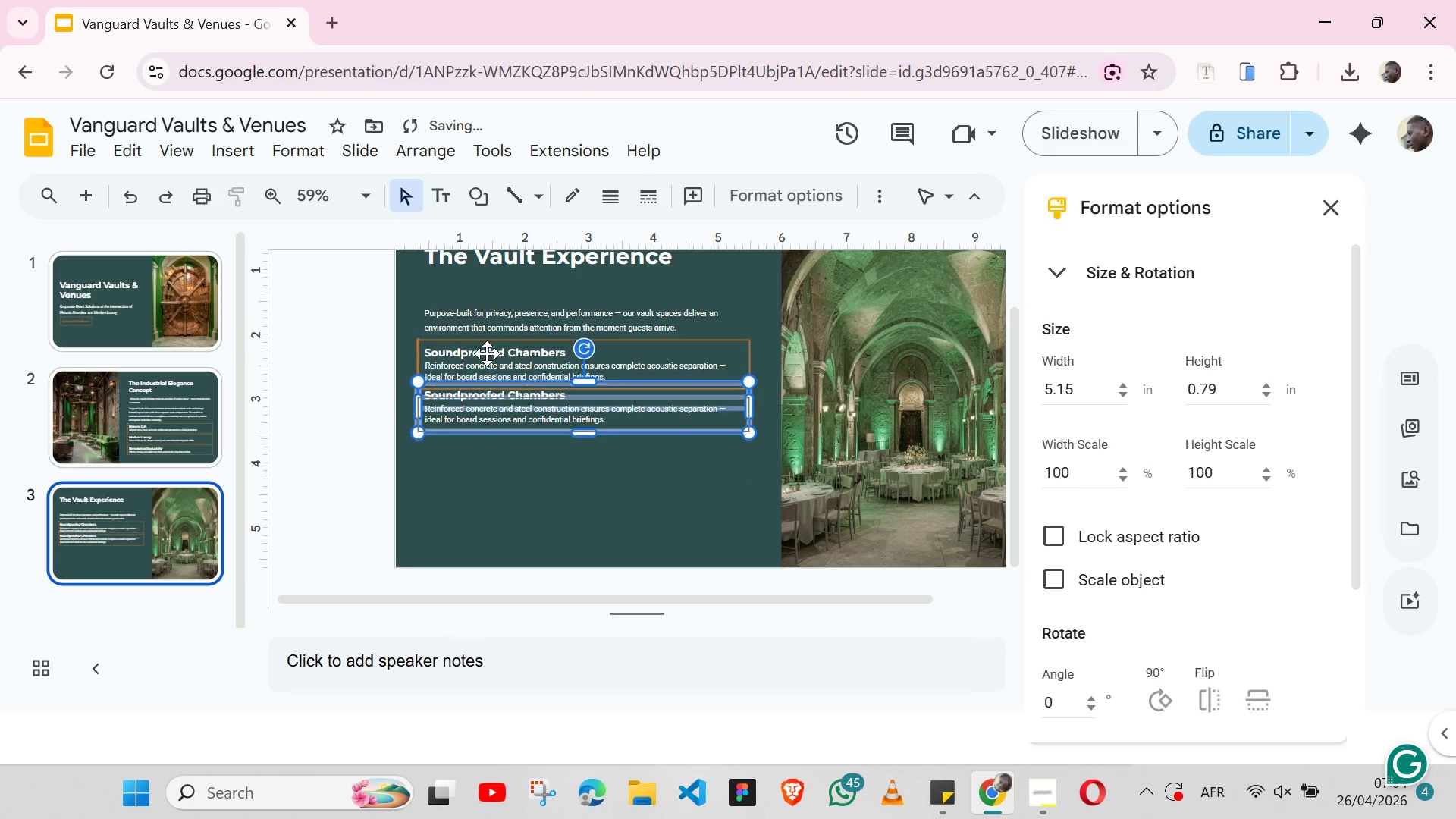 
key(Shift+ArrowDown)
 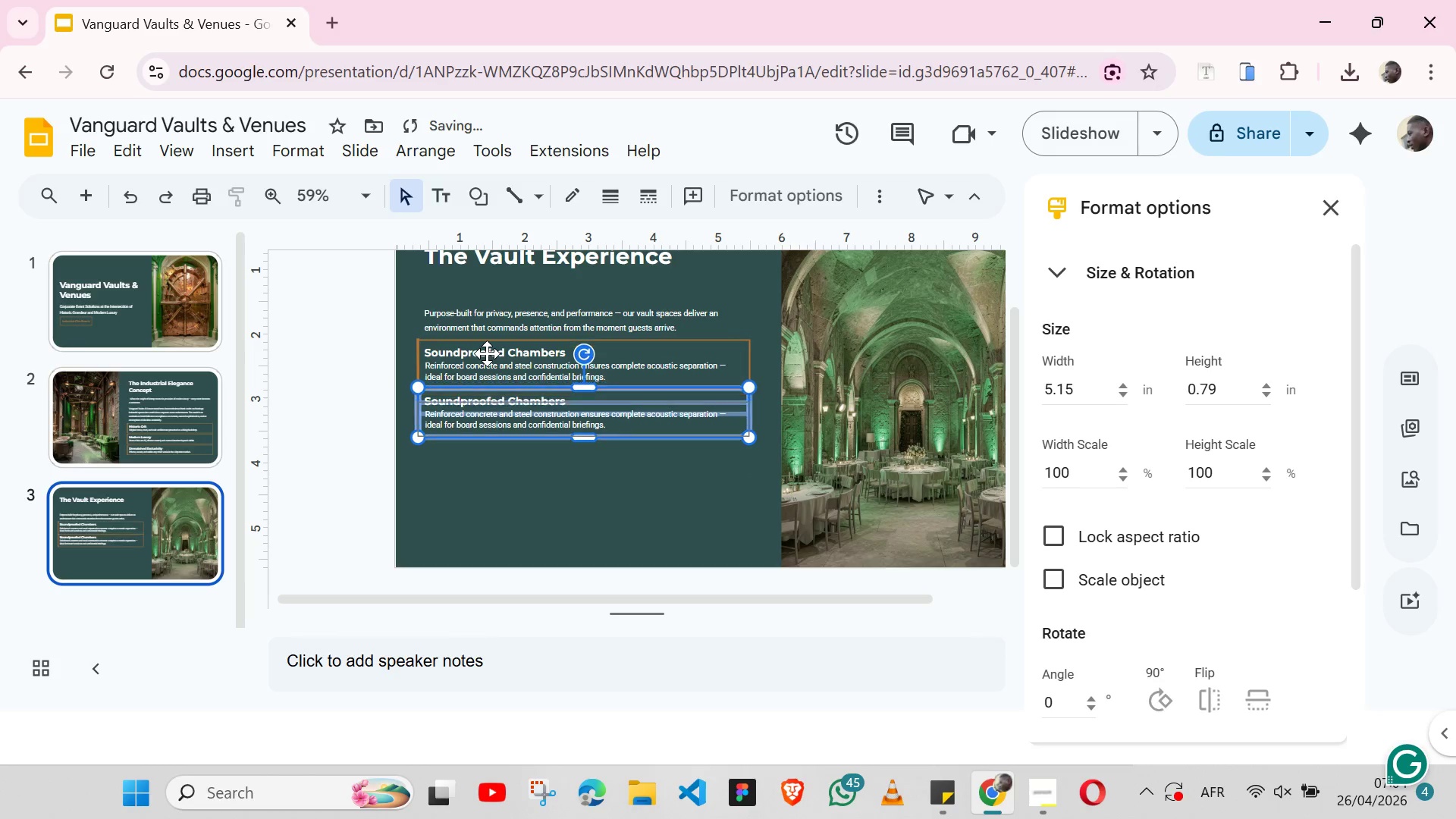 
key(Shift+ArrowDown)
 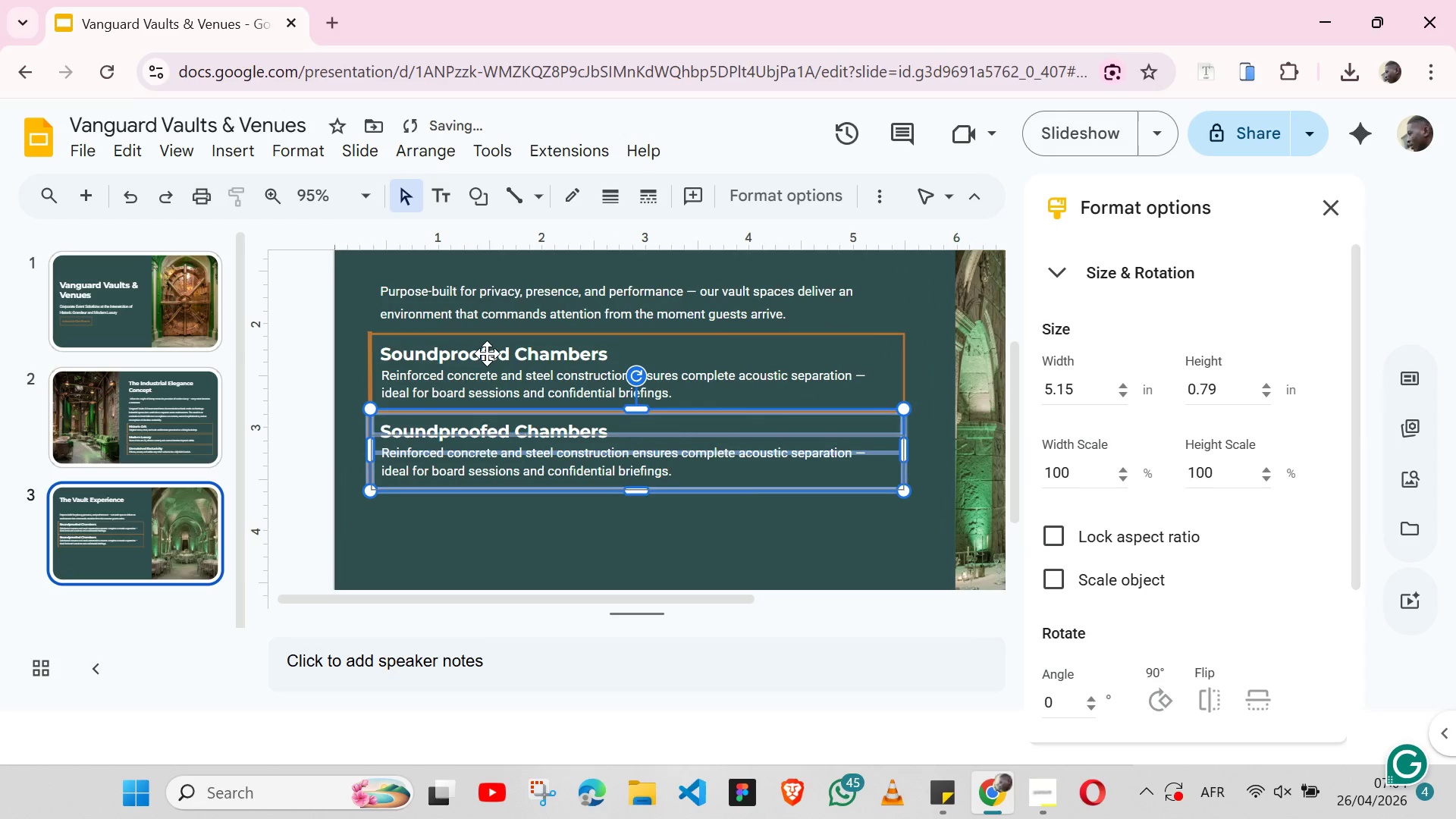 
key(Shift+ArrowDown)
 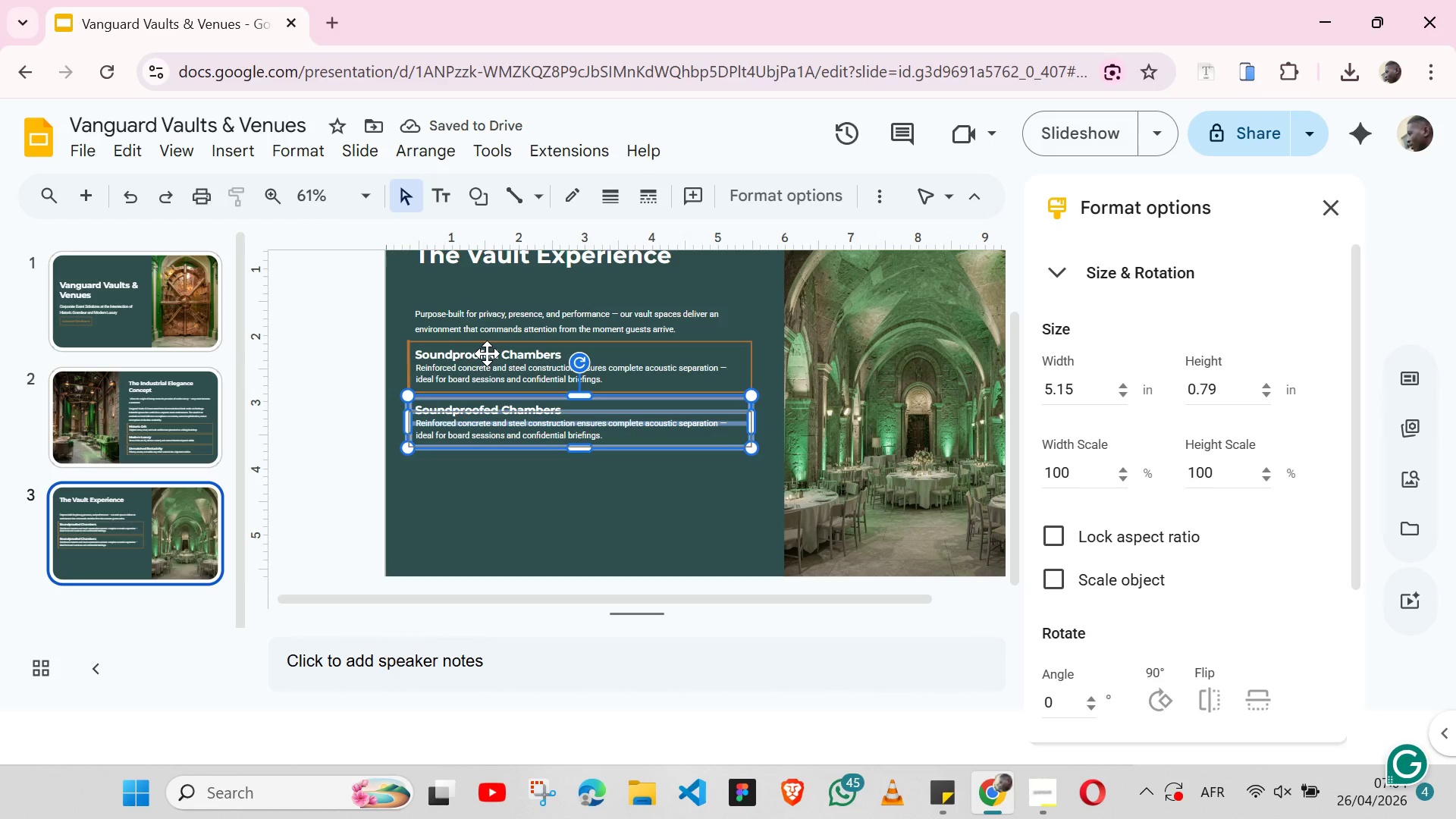 
wait(5.05)
 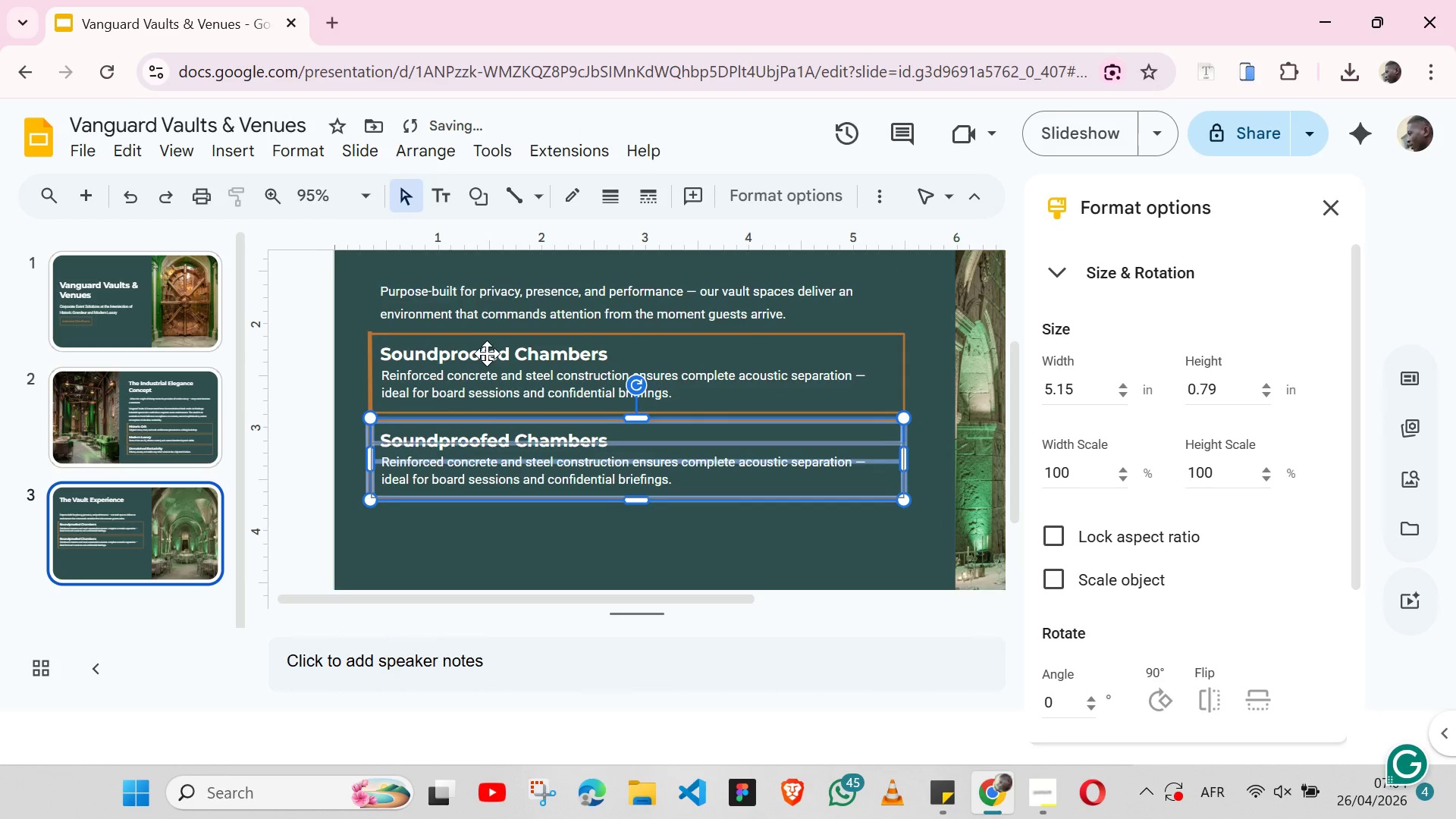 
key(Control+V)
 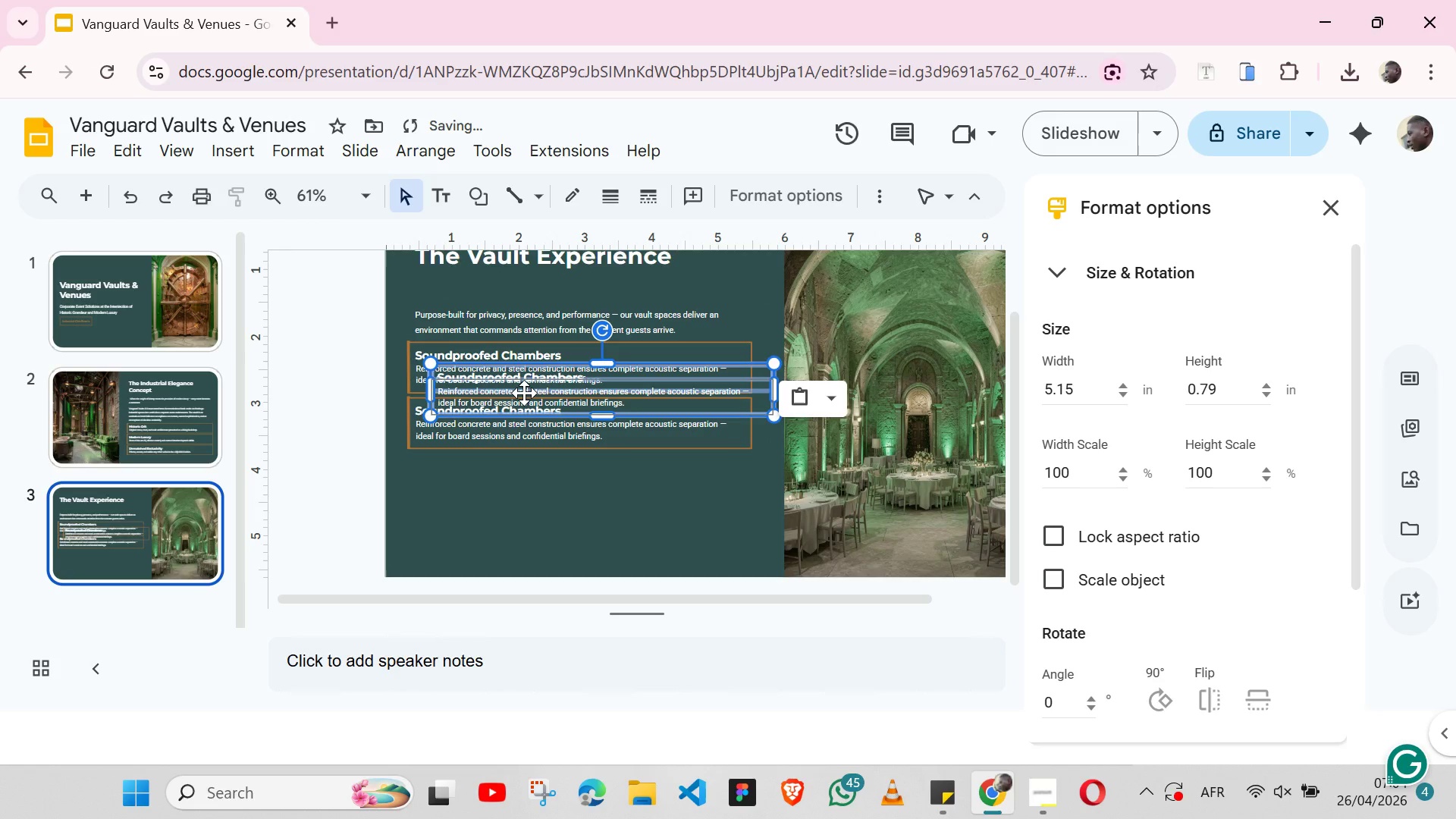 
left_click_drag(start_coordinate=[524, 393], to_coordinate=[500, 427])
 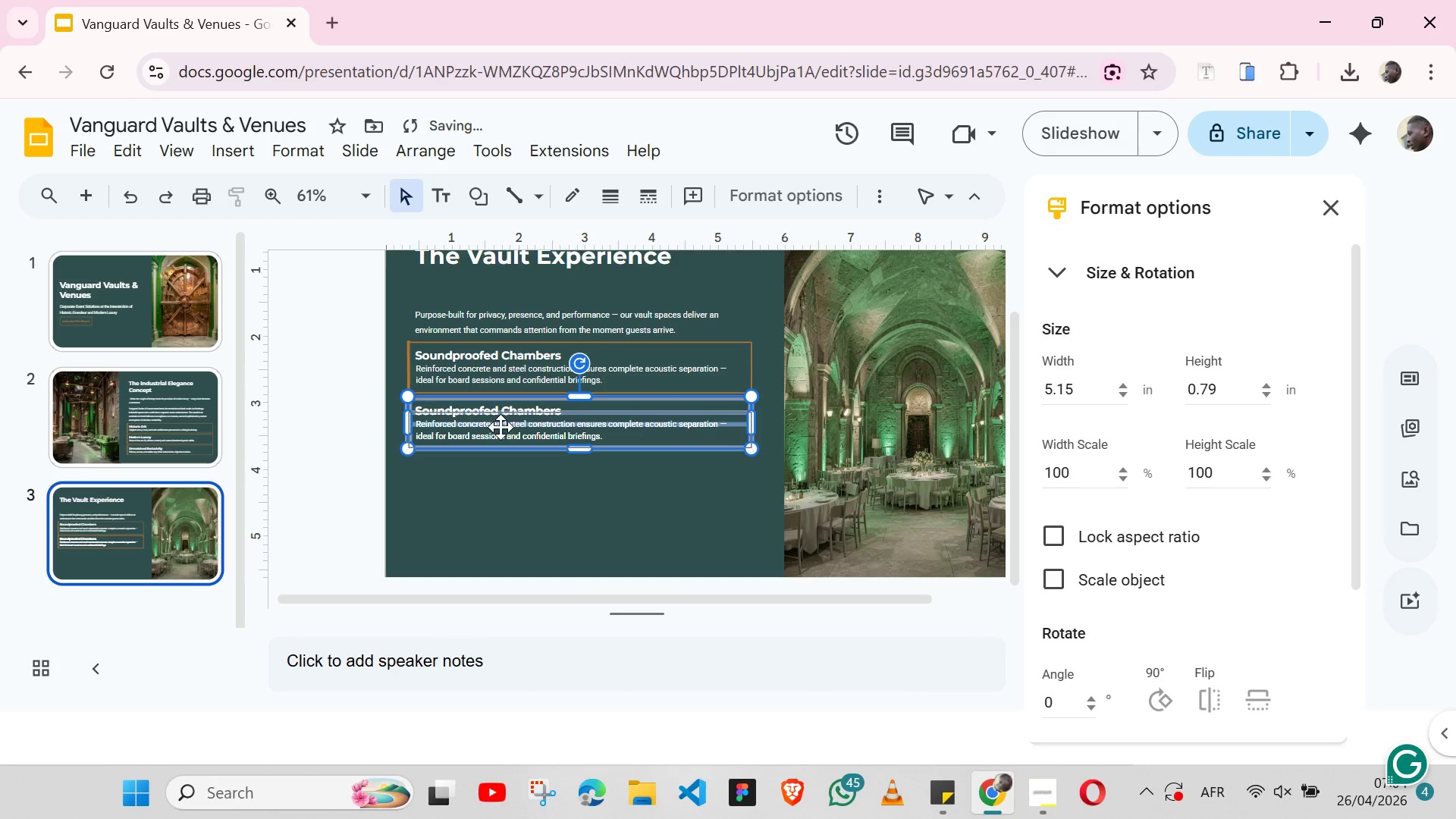 
key(Shift+ArrowDown)
 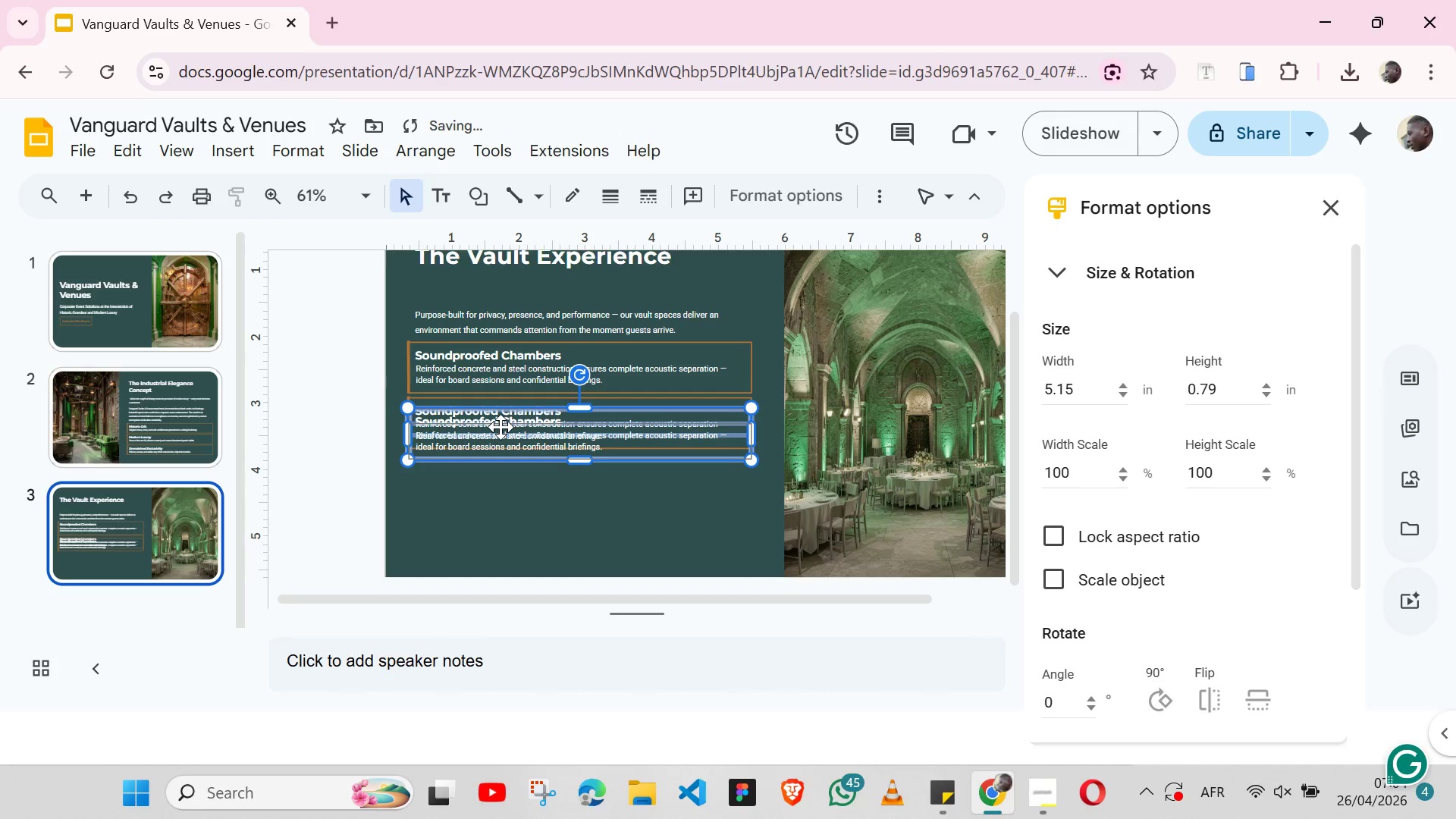 
key(Shift+ArrowDown)
 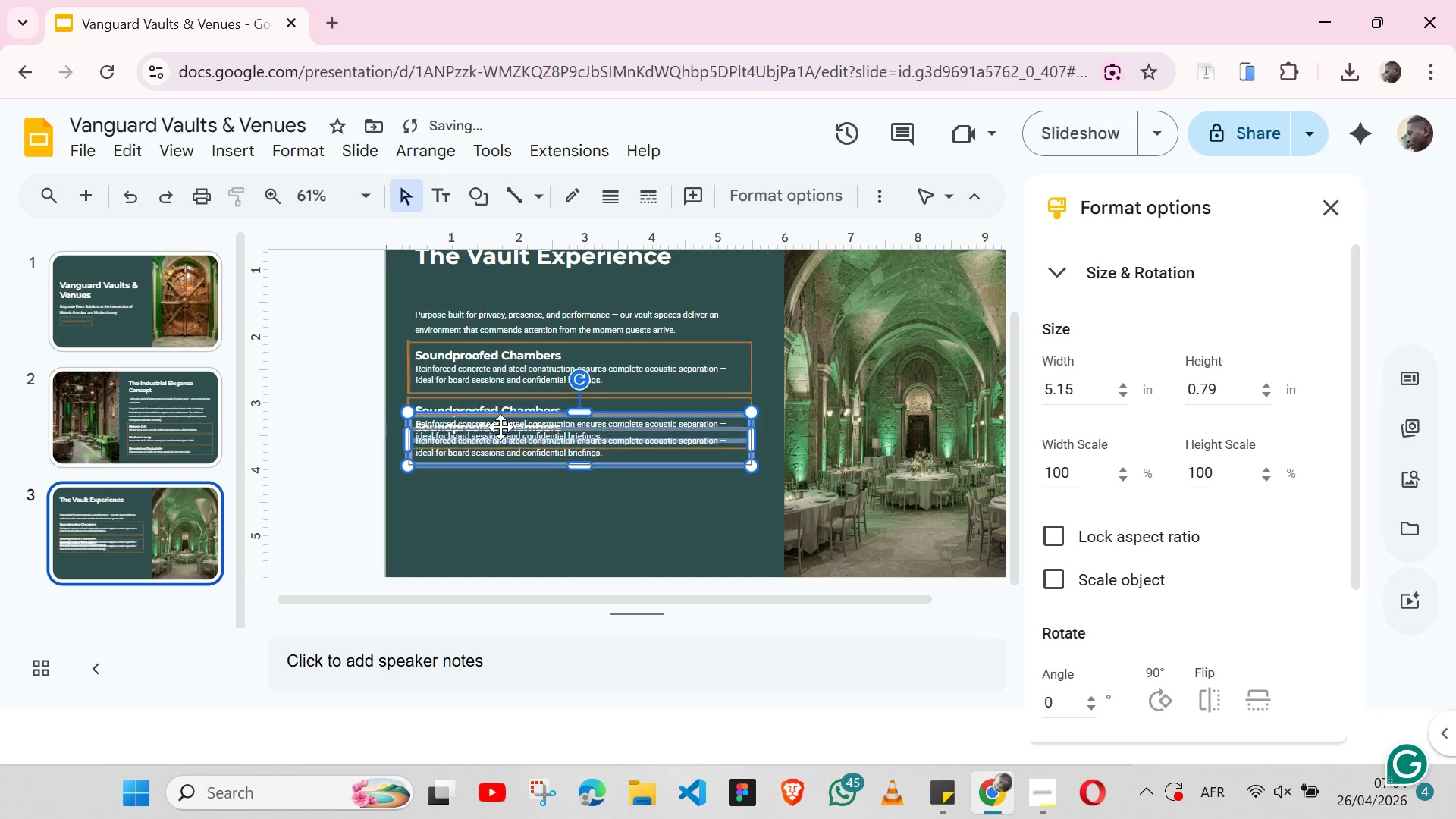 
key(Shift+ArrowDown)
 